 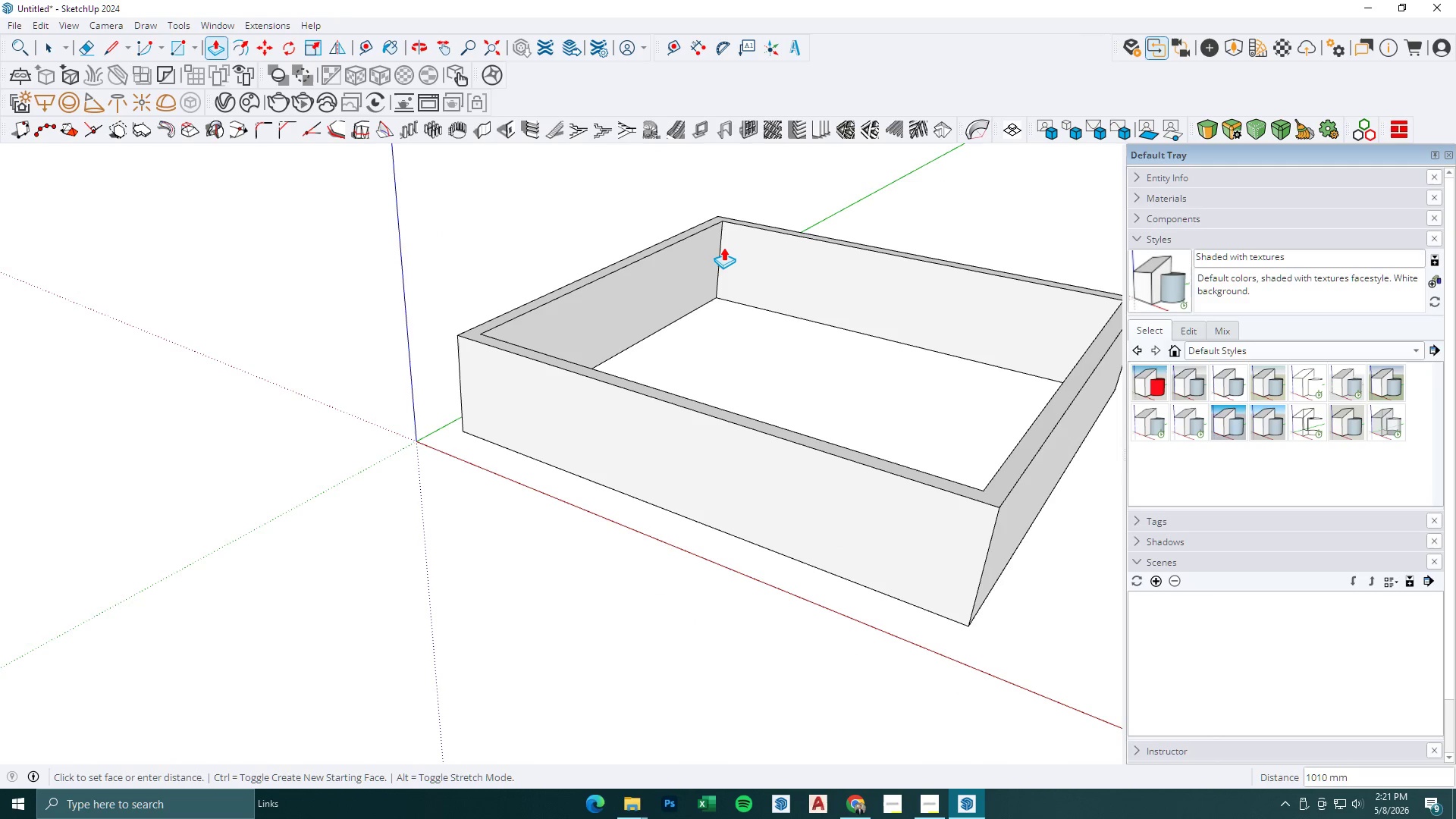 
key(Numpad3)
 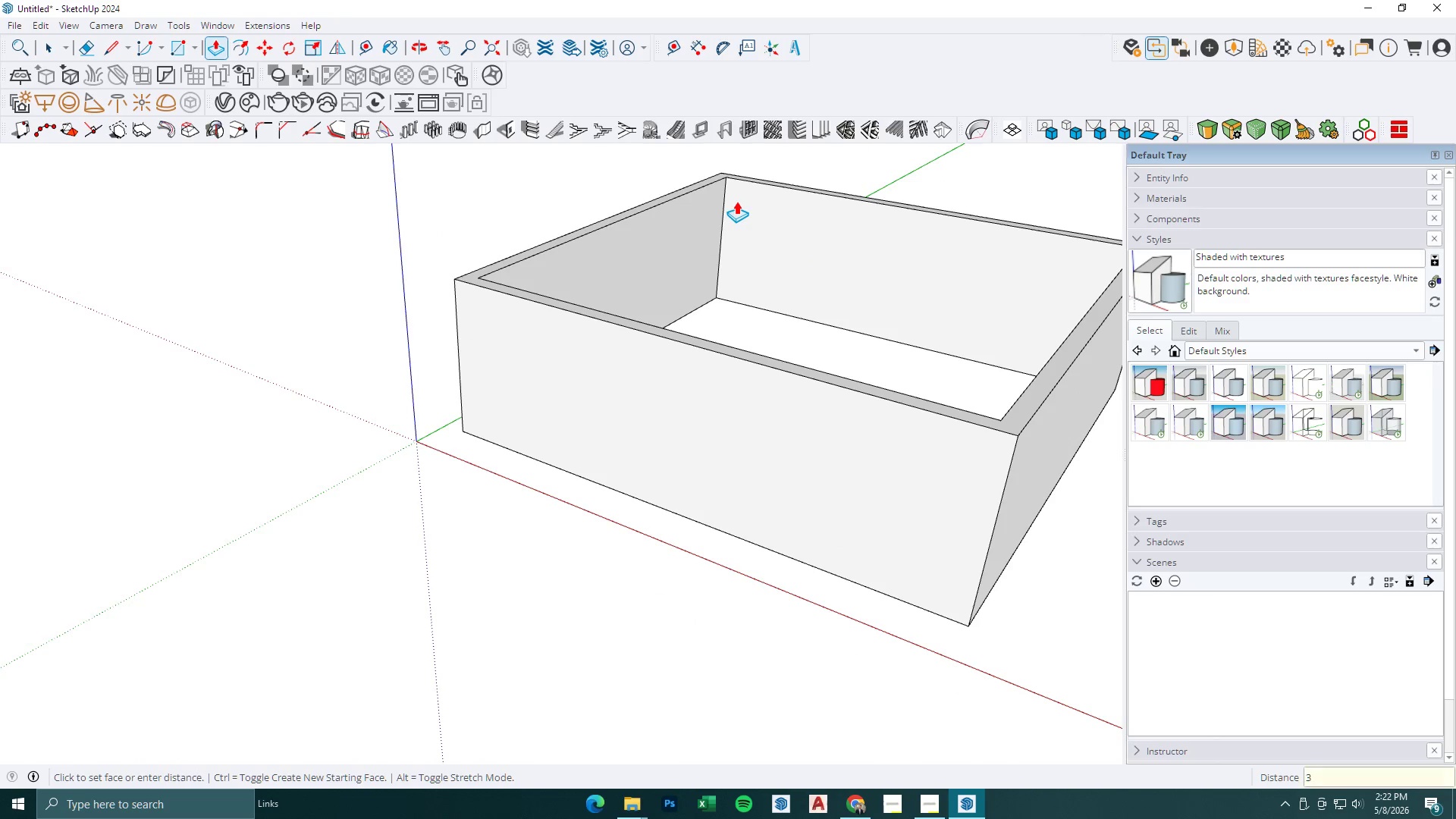 
key(Numpad0)
 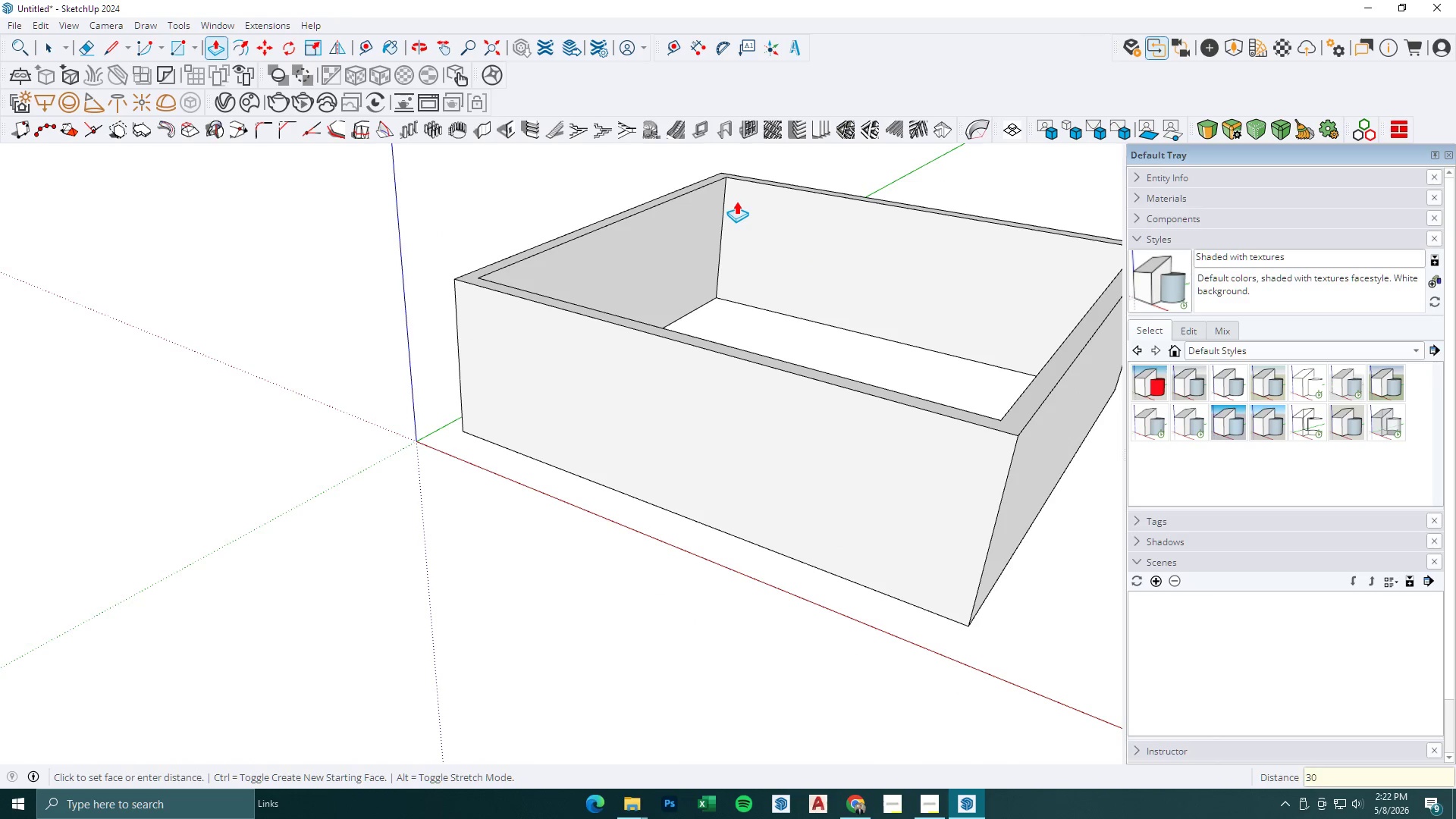 
key(Numpad0)
 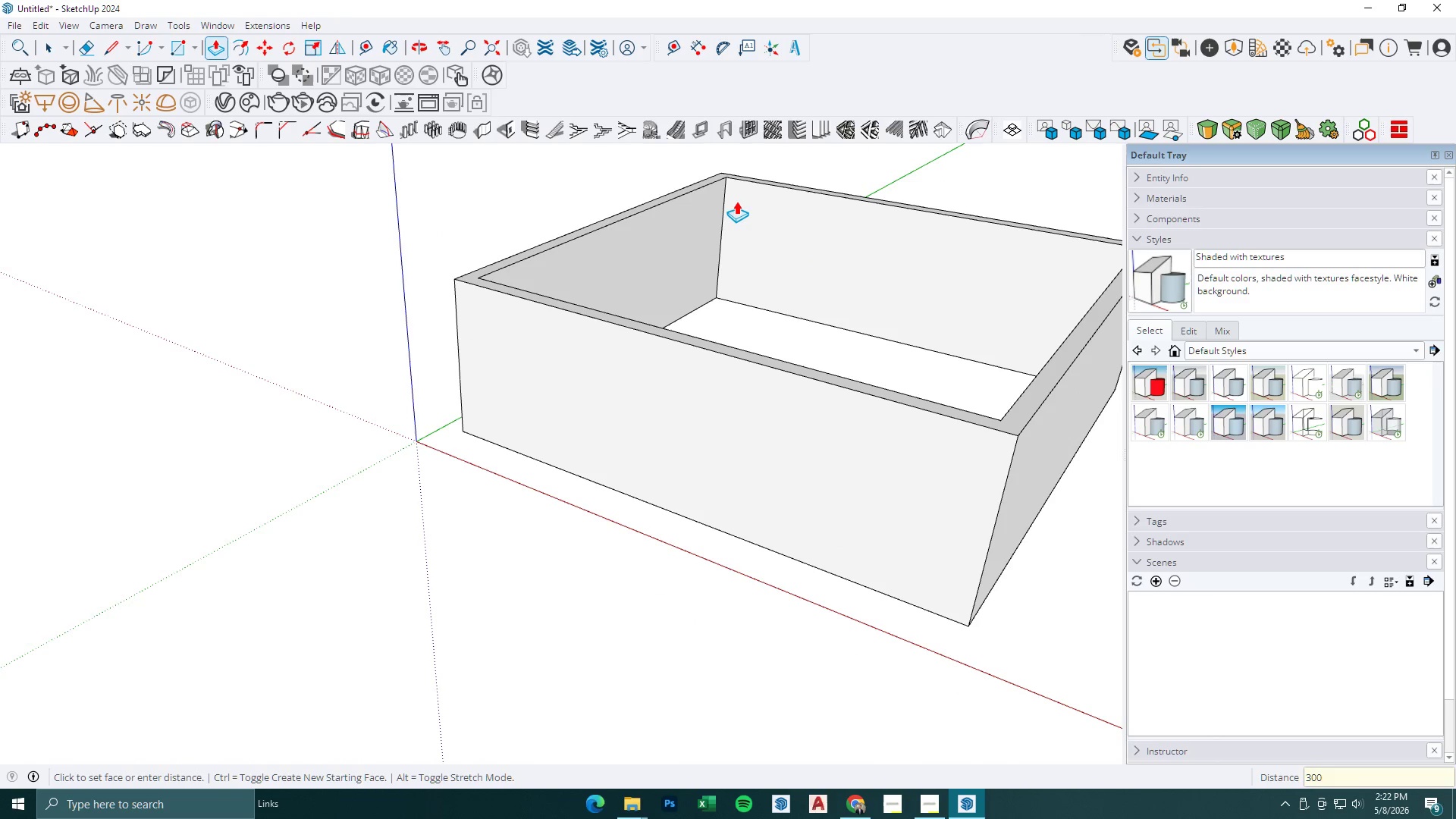 
key(Numpad0)
 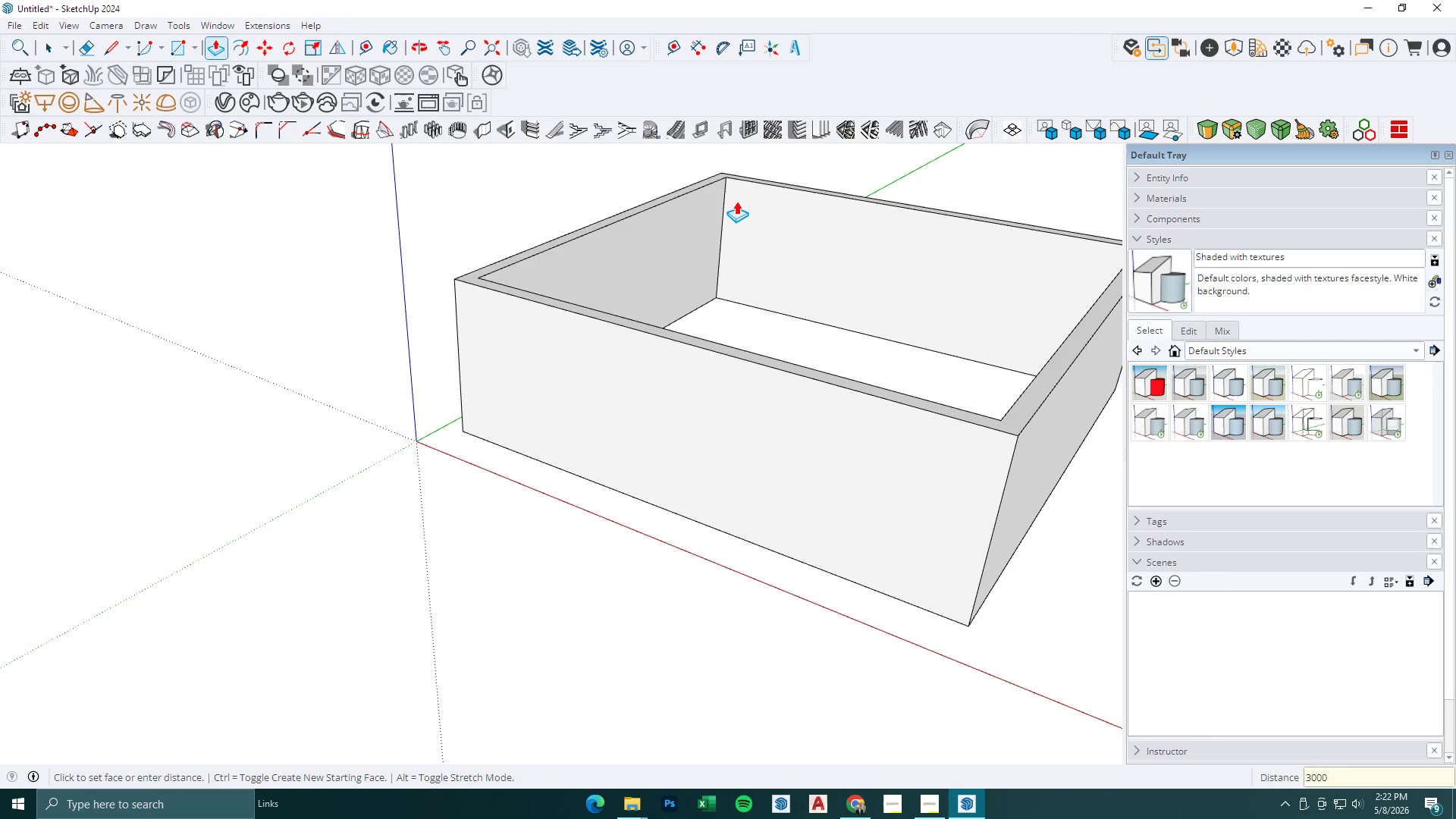 
key(NumpadEnter)
 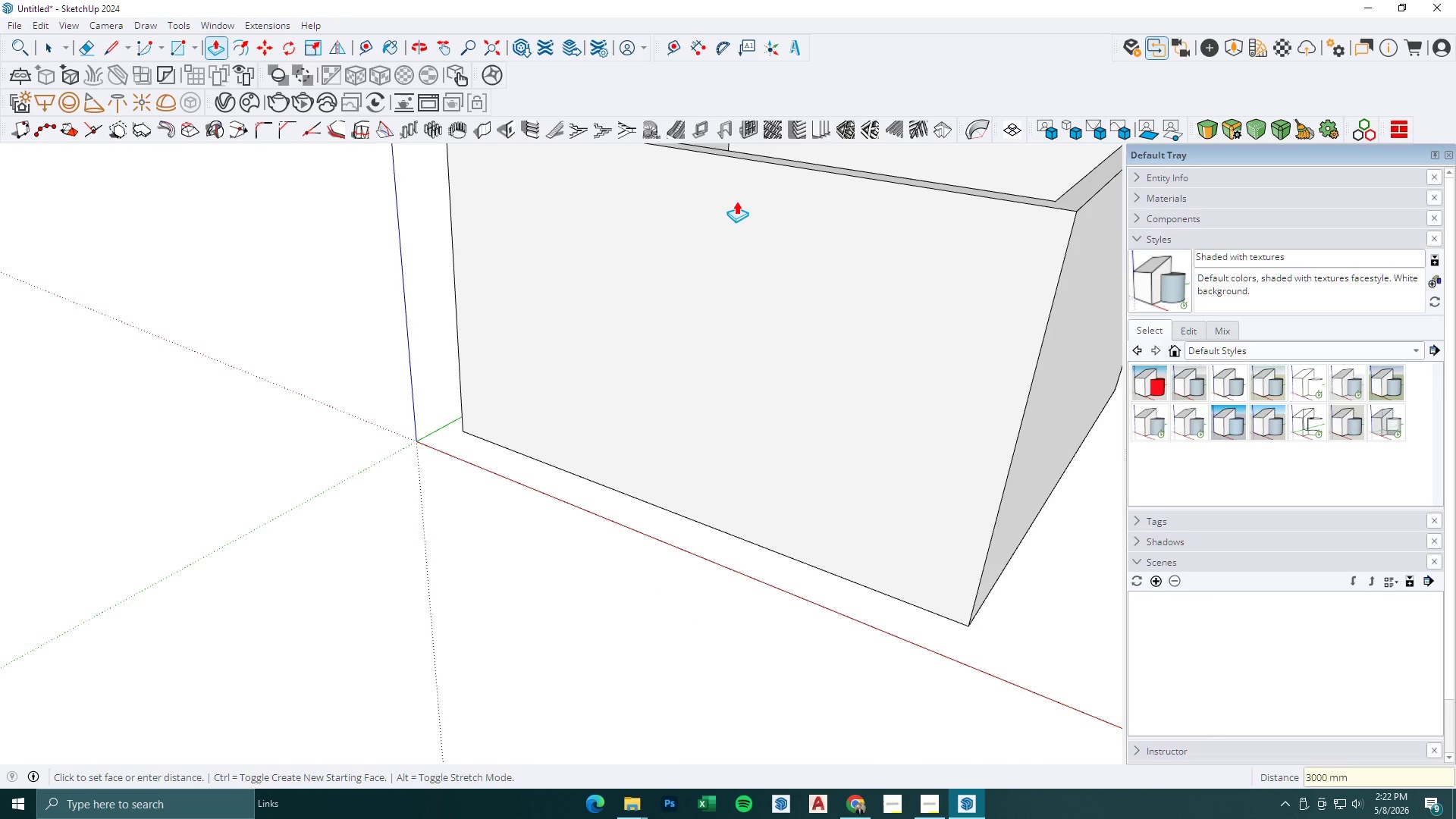 
key(Space)
 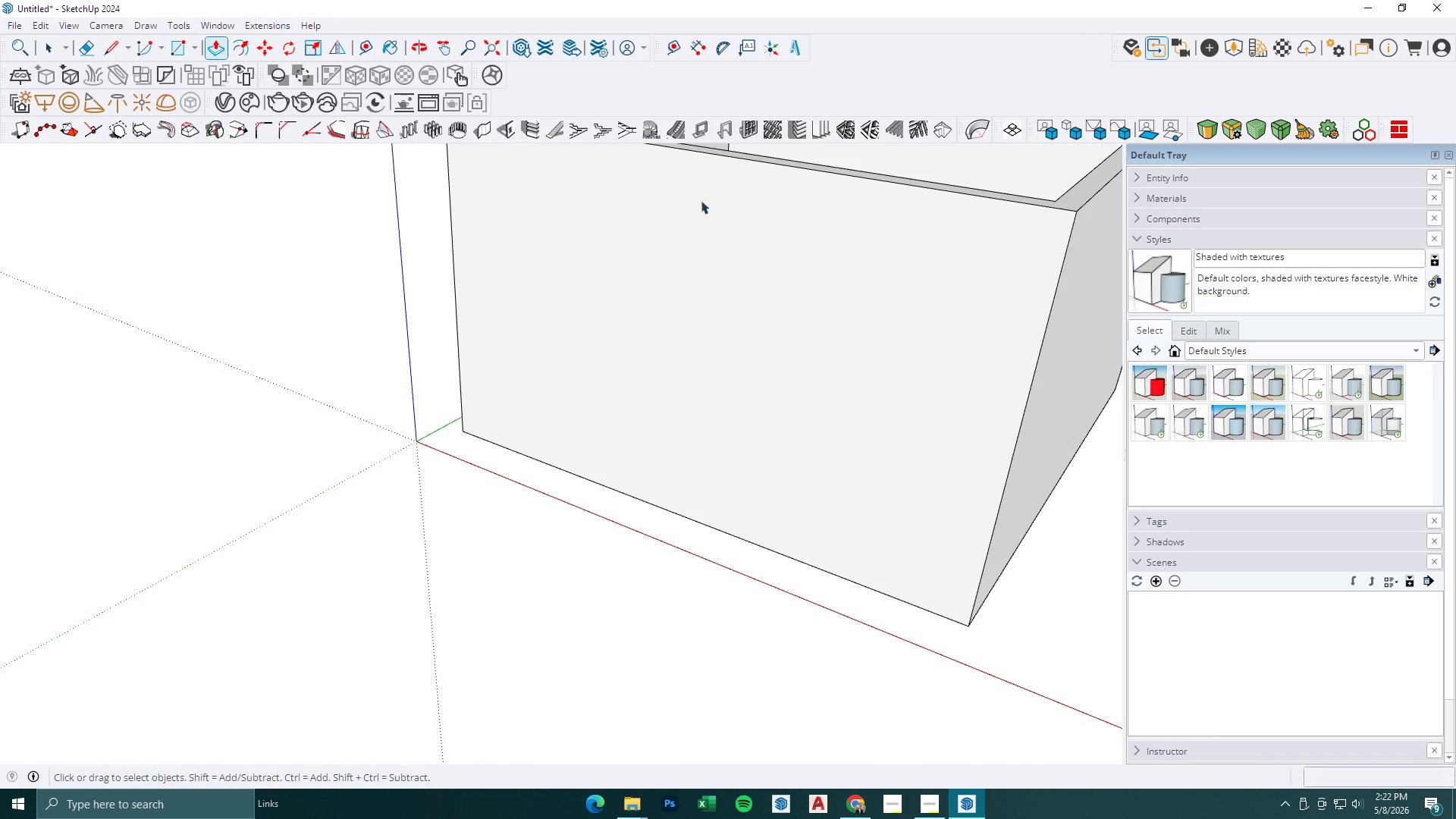 
key(Escape)
 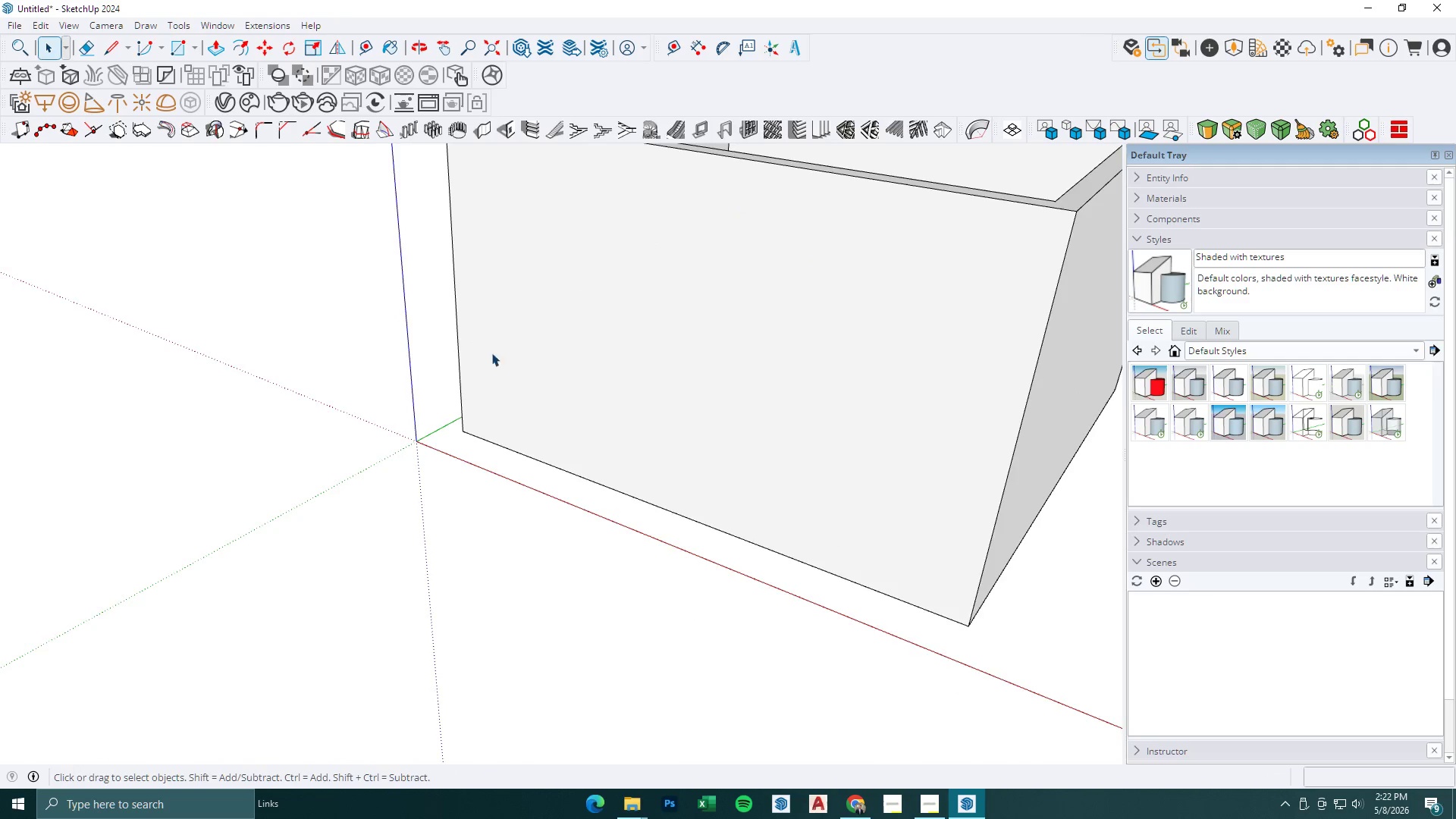 
key(Escape)
 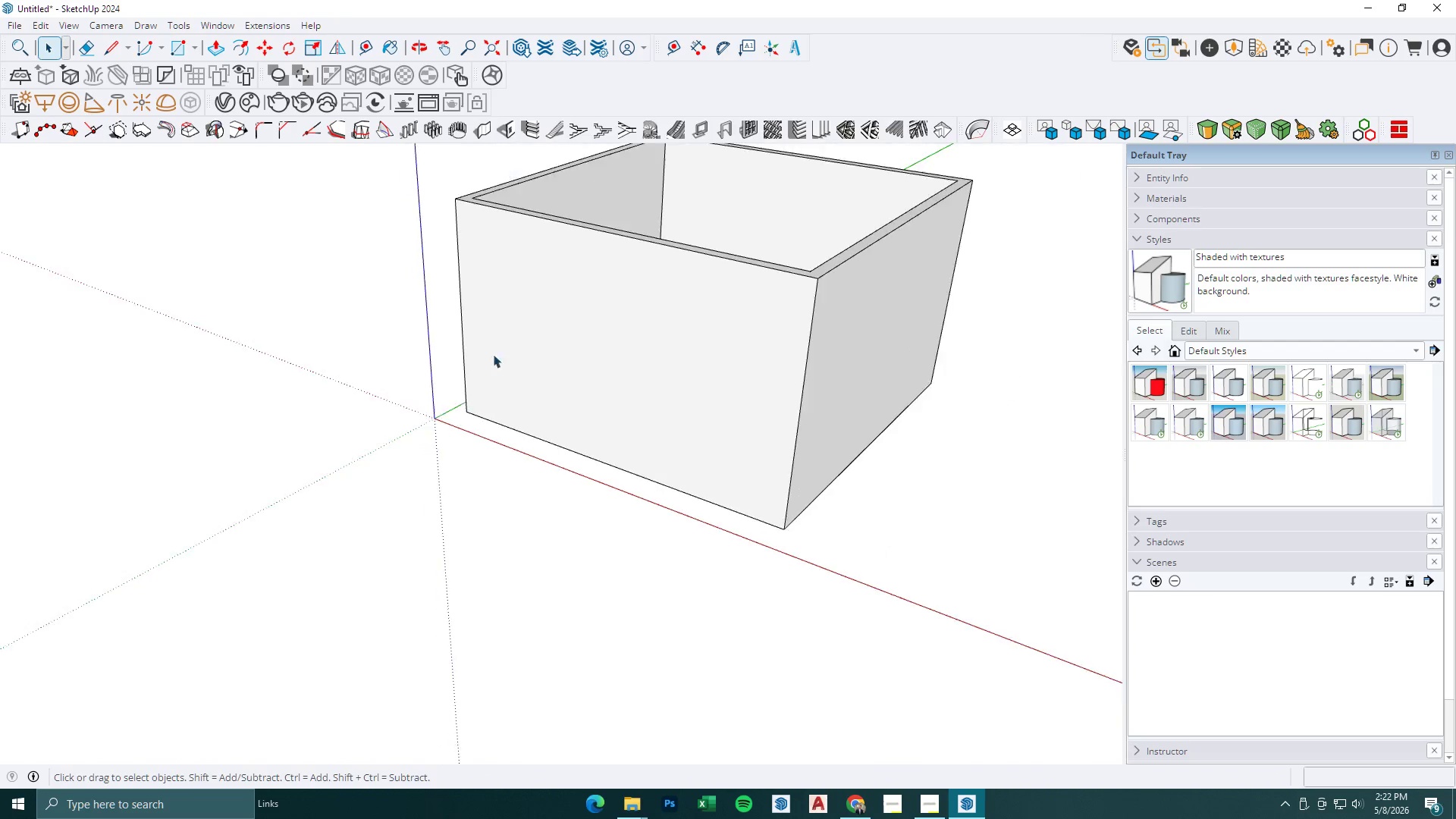 
key(Escape)
 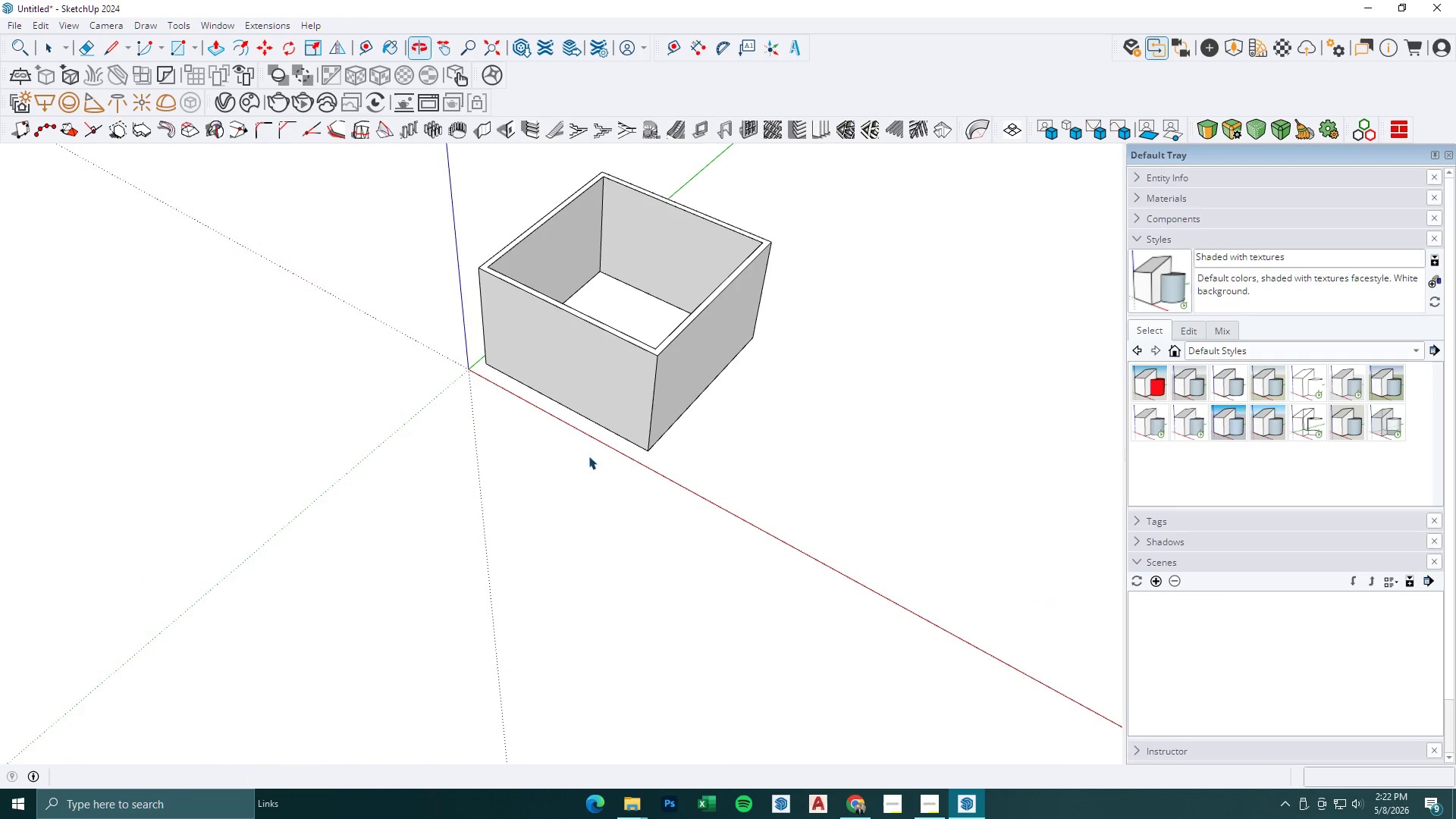 
scroll: coordinate [521, 303], scroll_direction: down, amount: 11.0
 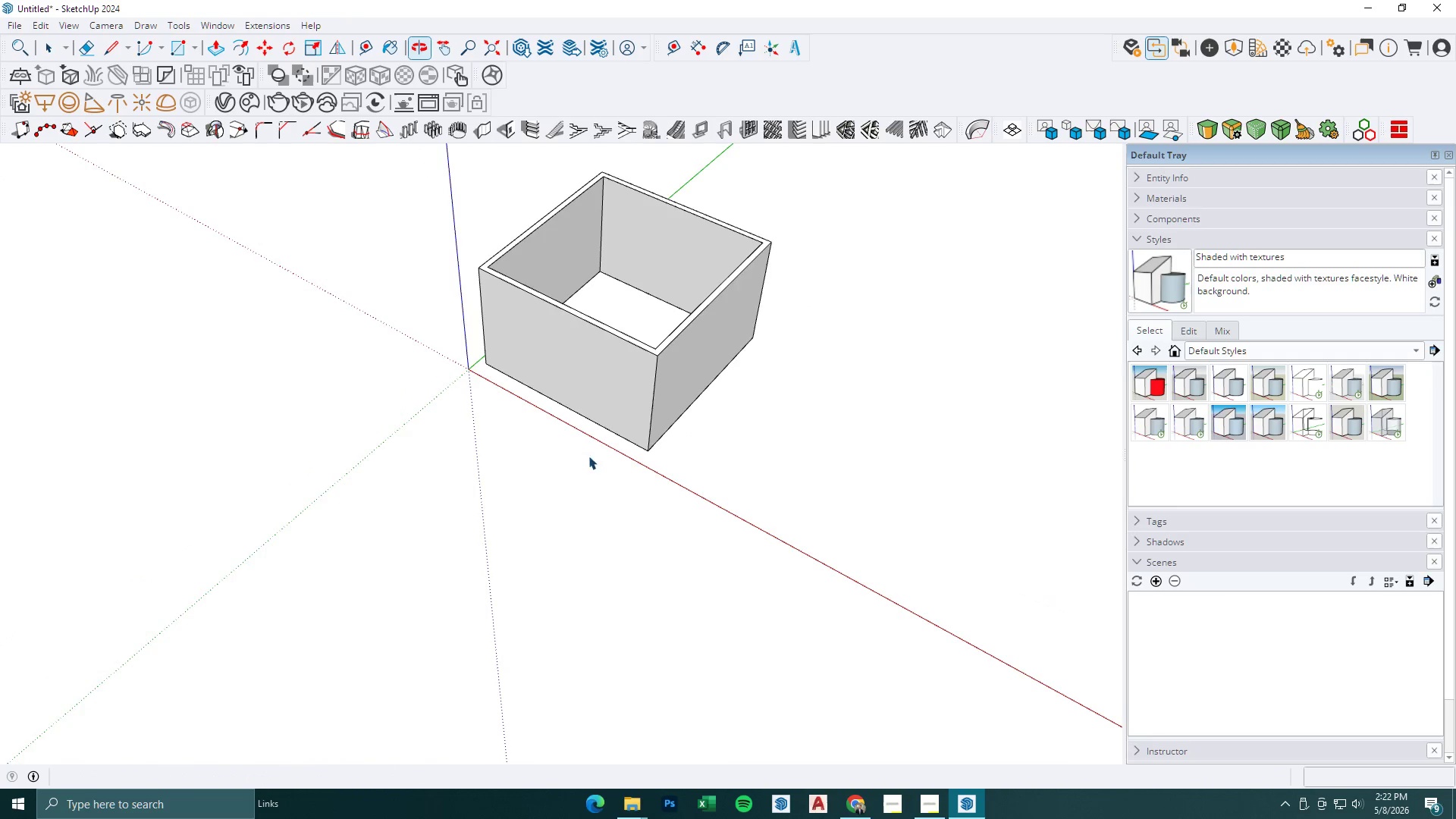 
scroll: coordinate [631, 218], scroll_direction: up, amount: 8.0
 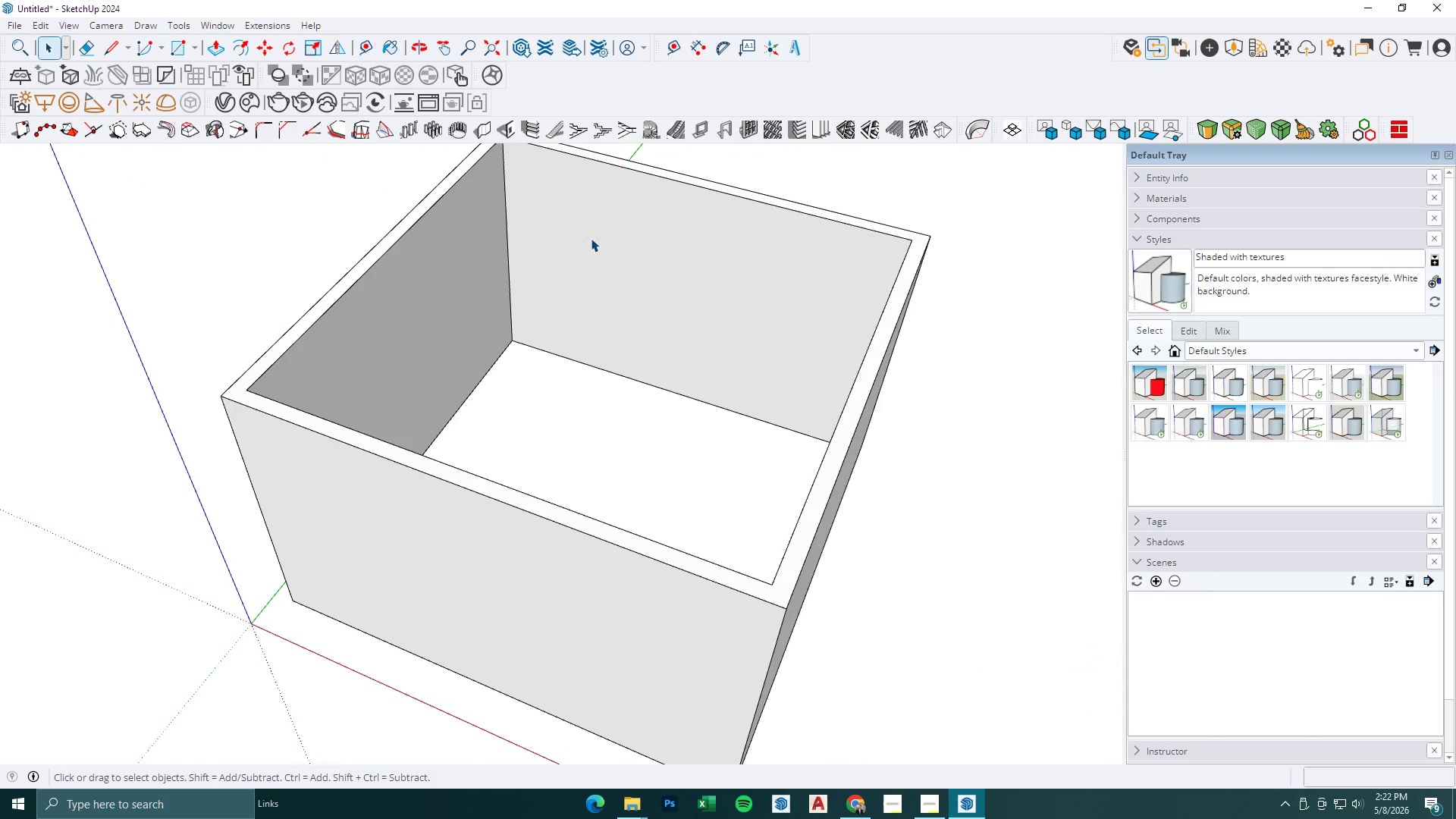 
scroll: coordinate [584, 246], scroll_direction: down, amount: 1.0
 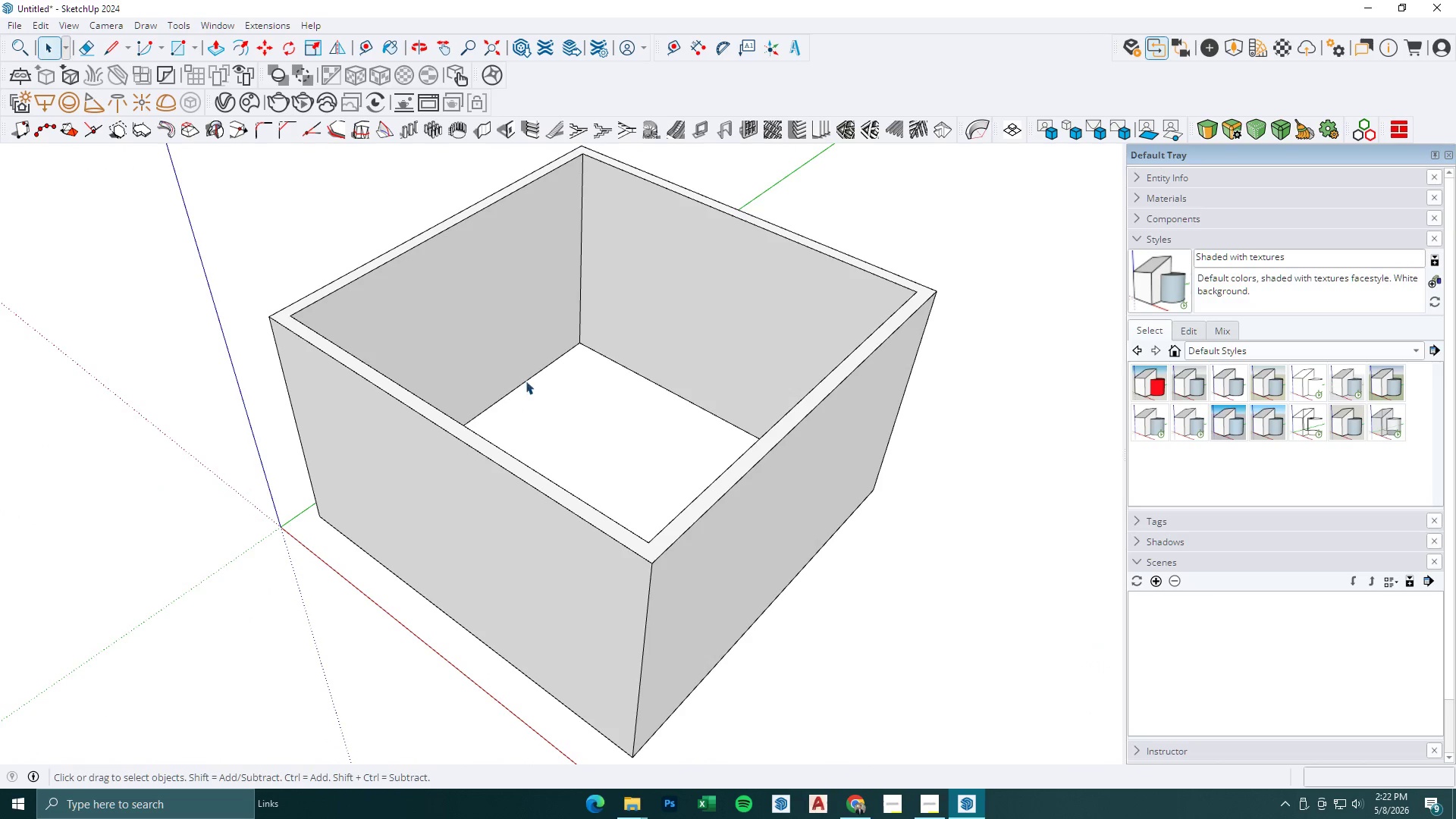 
key(T)
 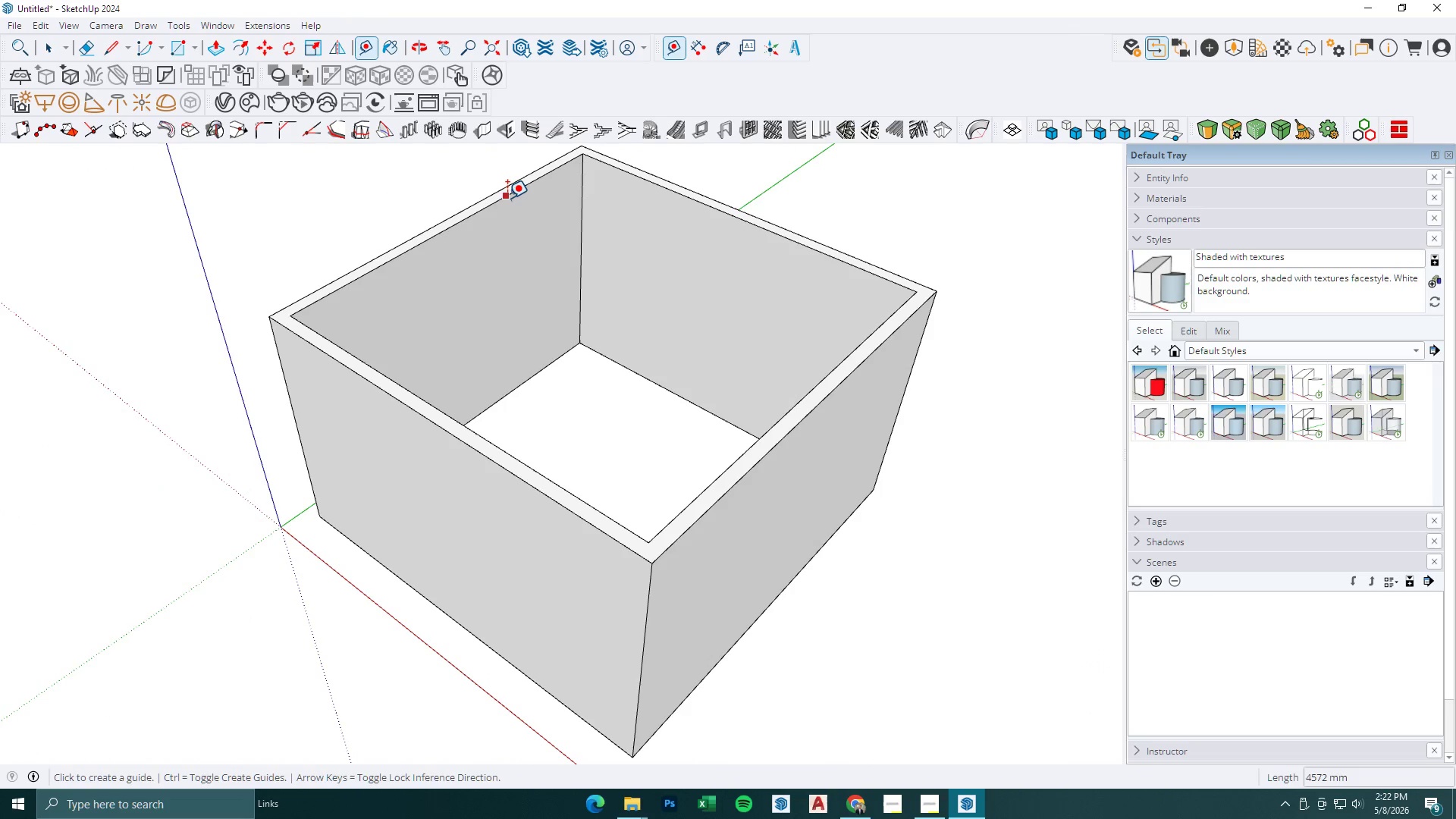 
left_click([507, 198])
 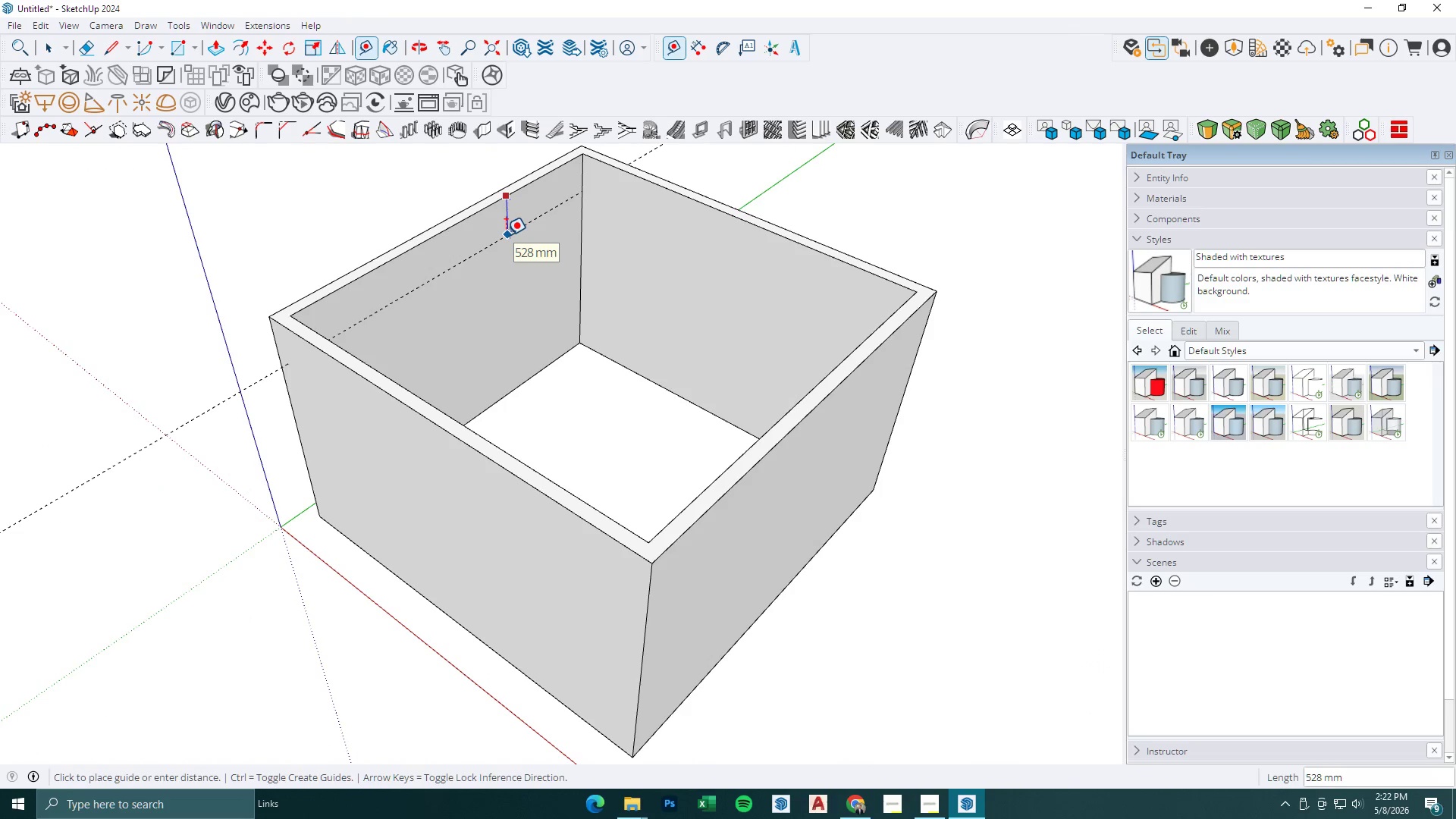 
key(Numpad3)
 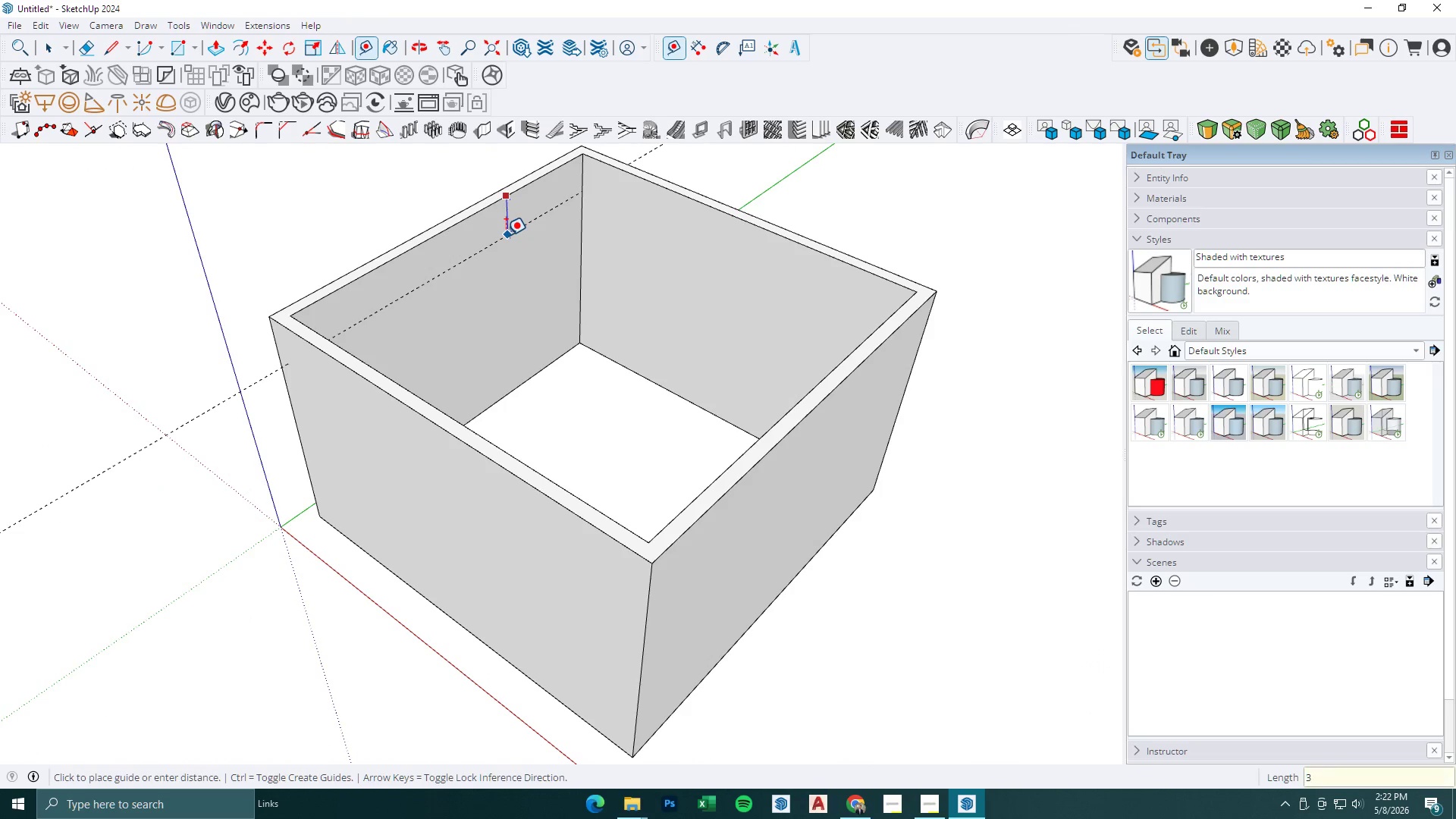 
key(Numpad0)
 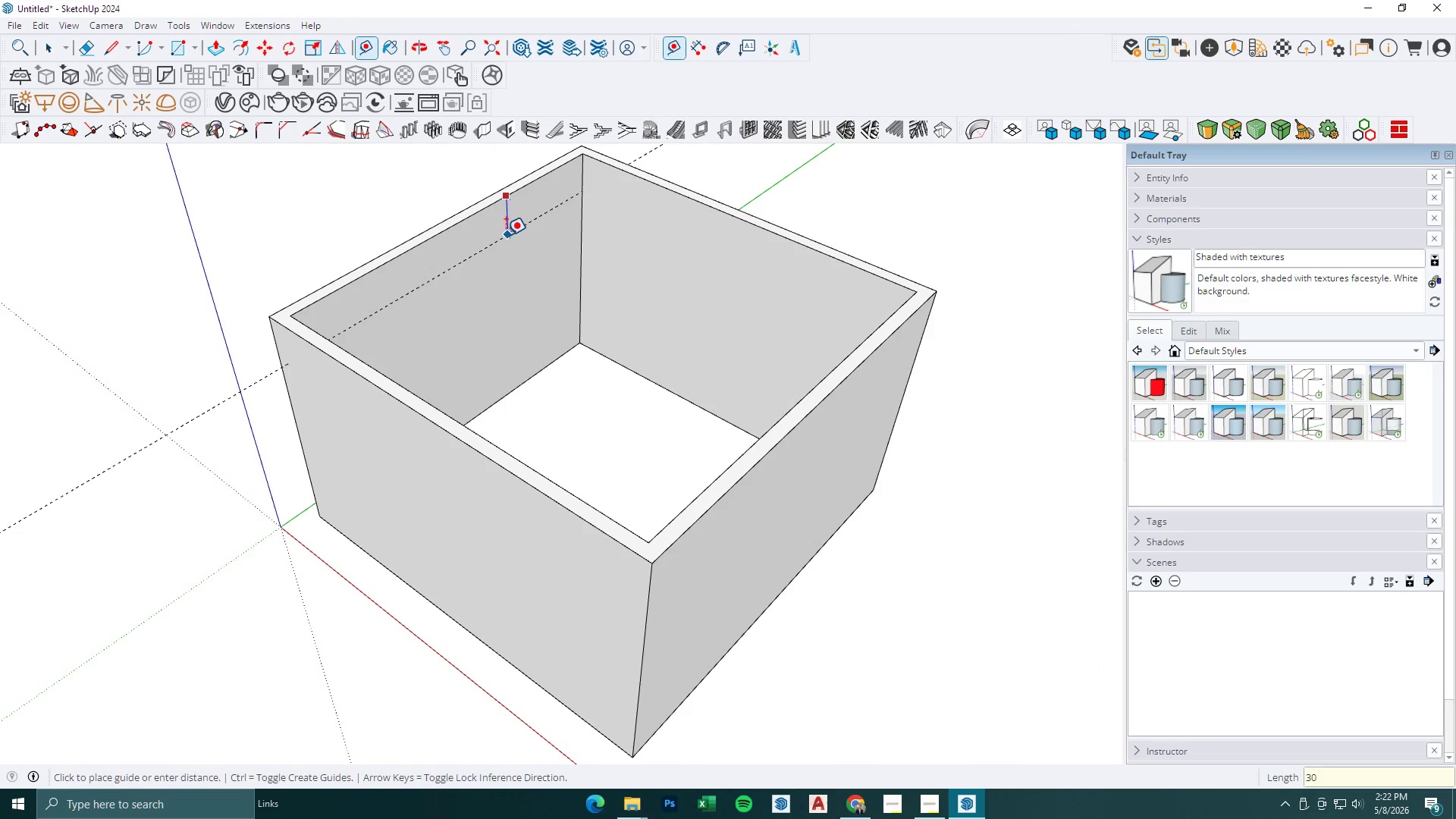 
key(Numpad0)
 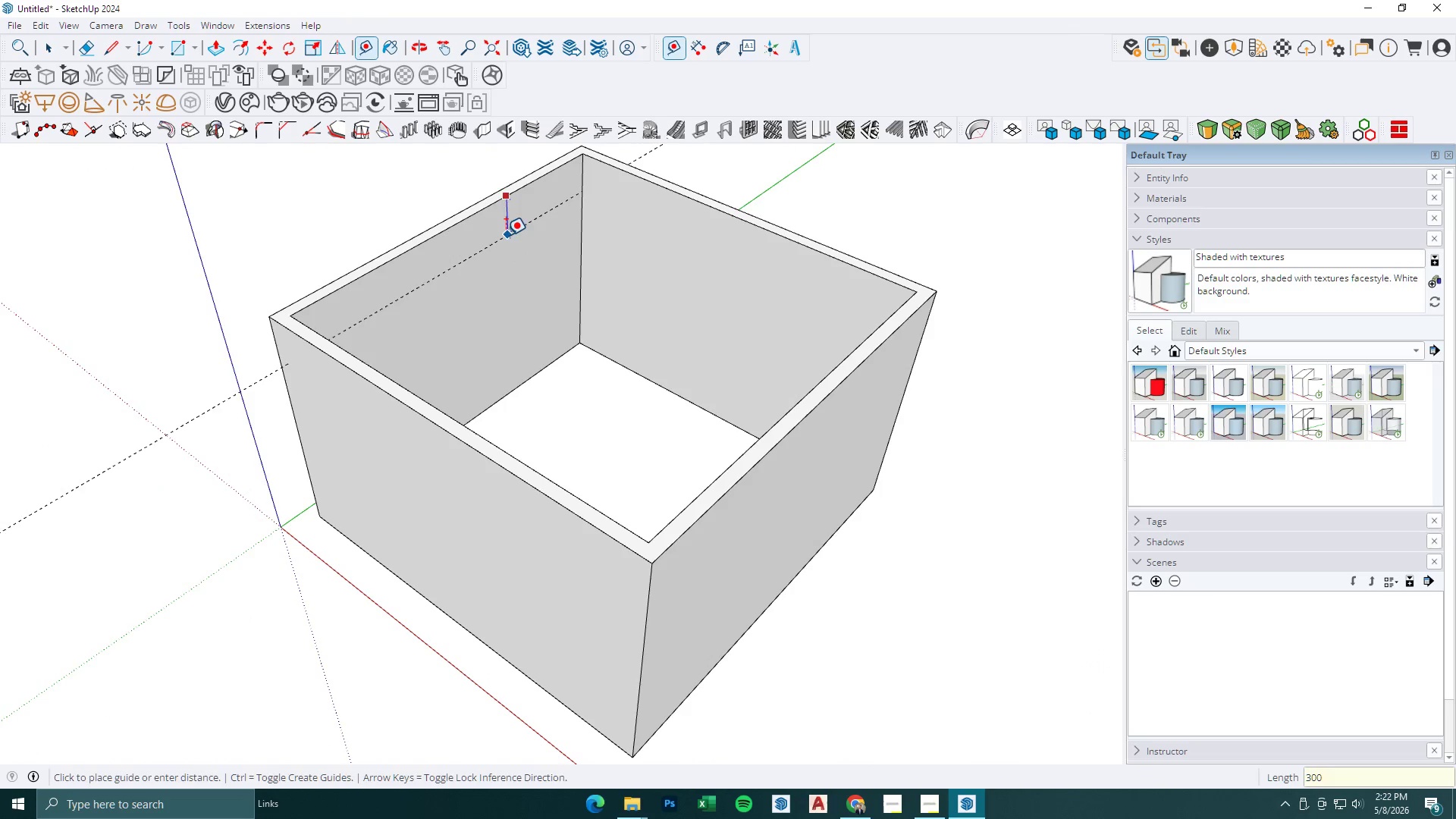 
key(NumpadEnter)
 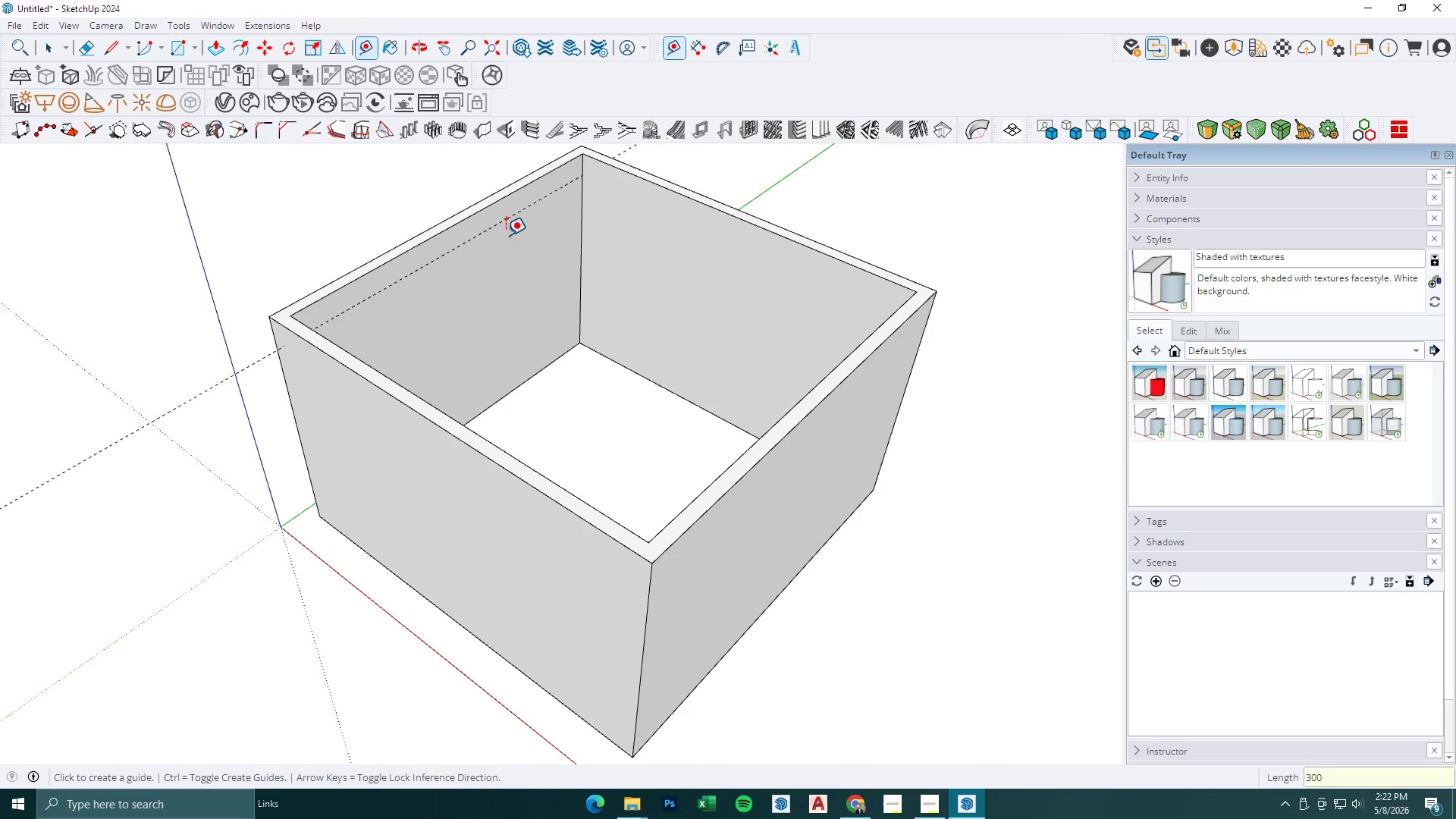 
key(Space)
 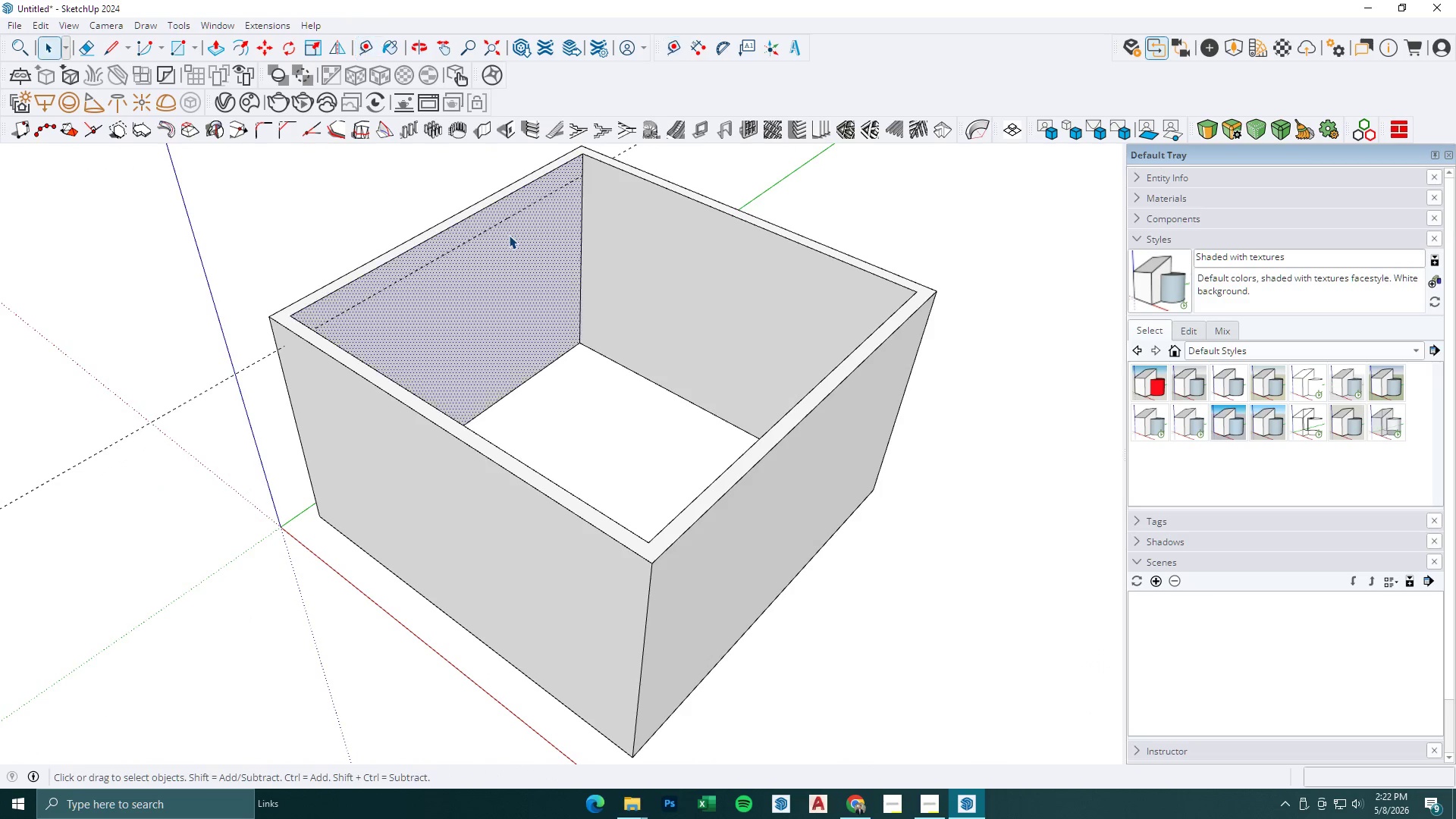 
double_click([509, 235])
 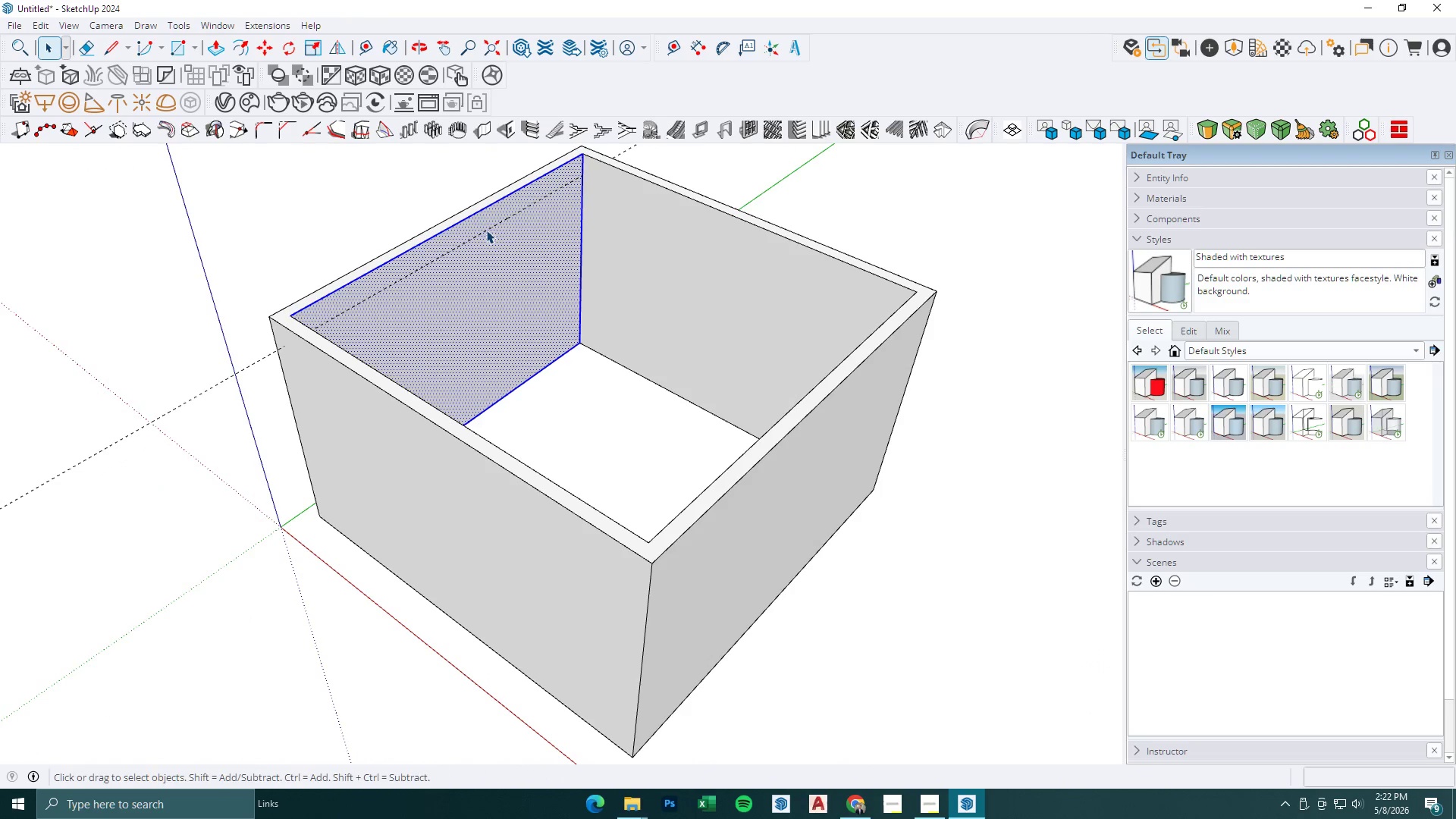 
key(P)
 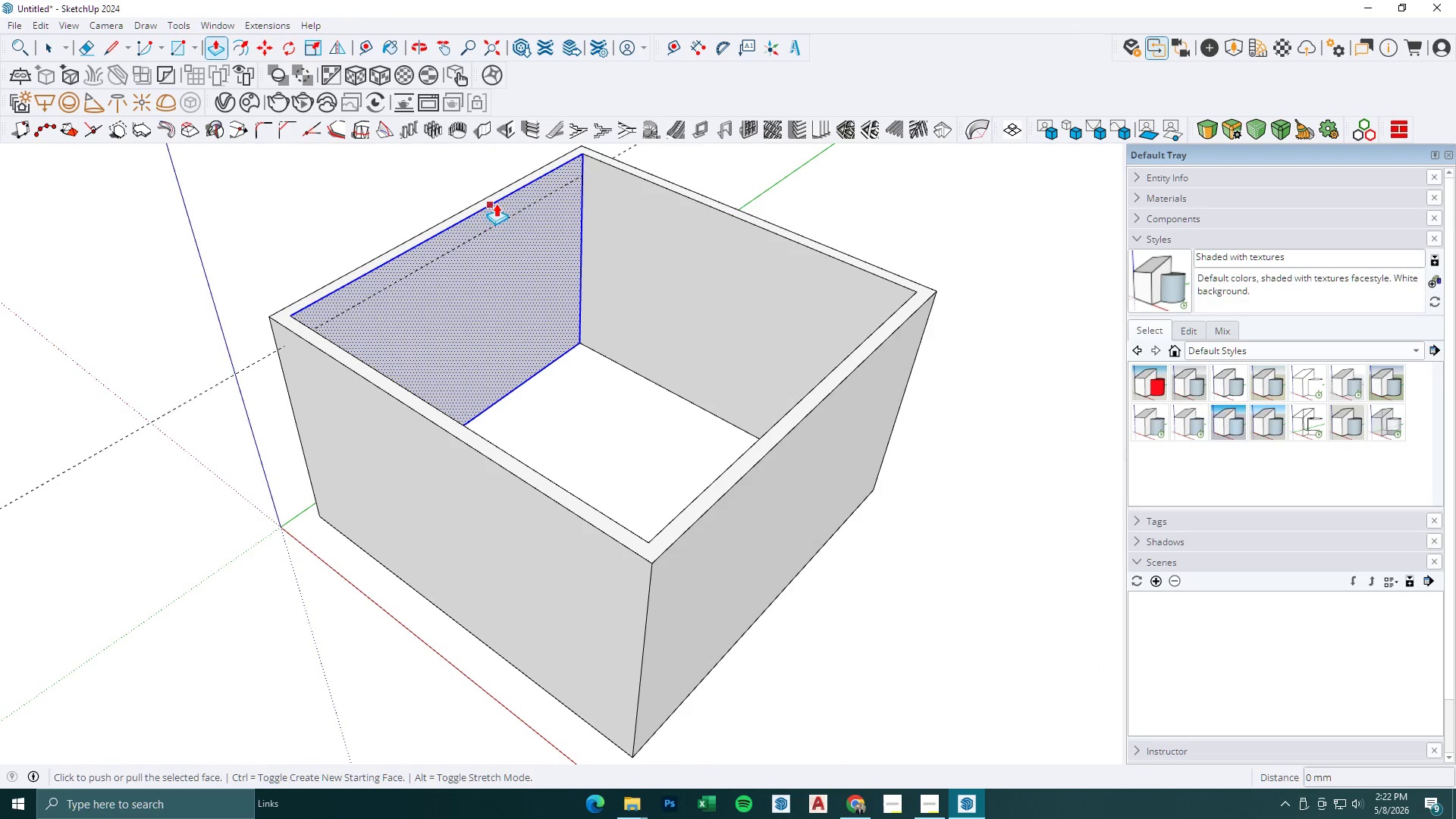 
key(Space)
 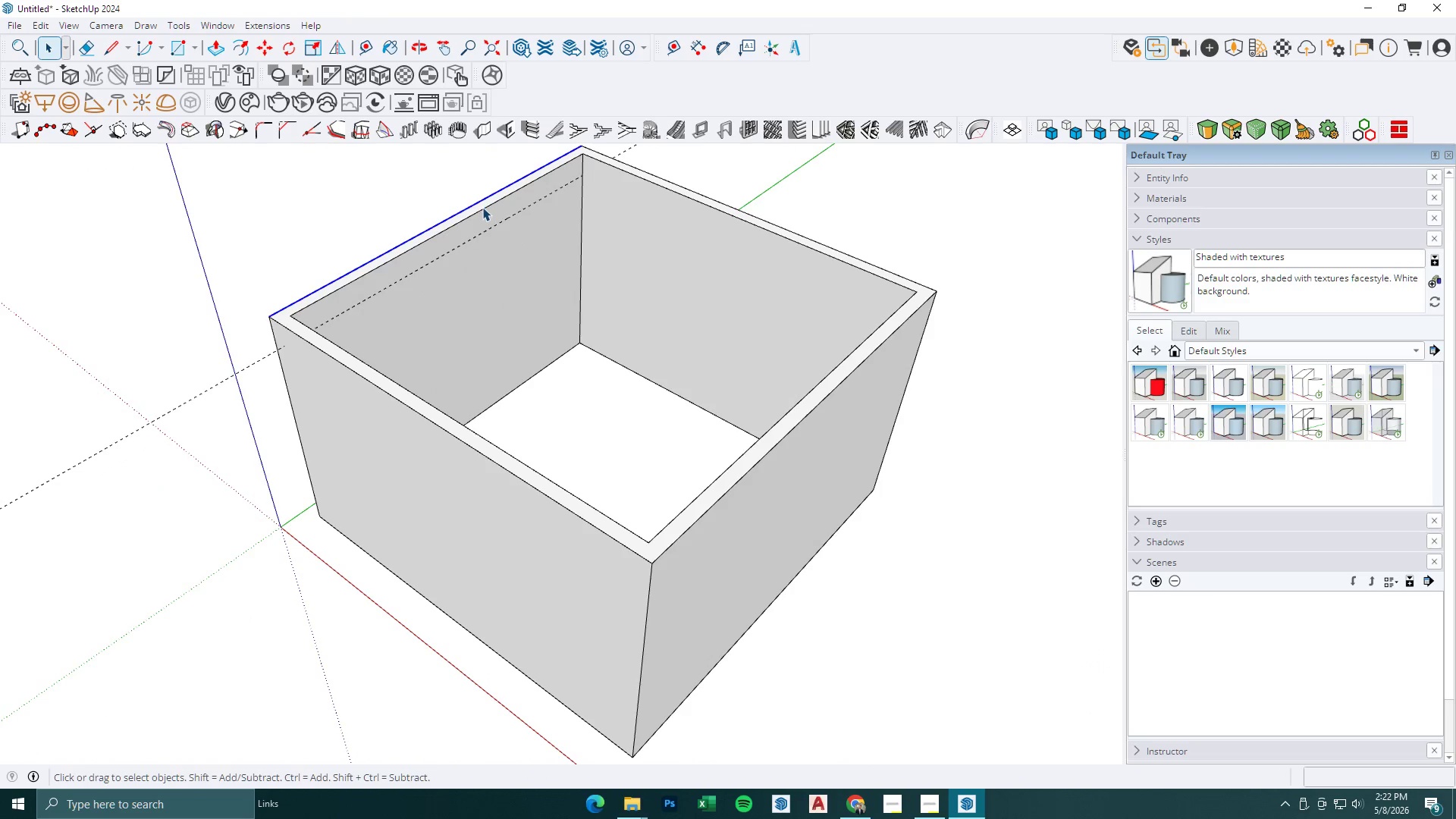 
key(P)
 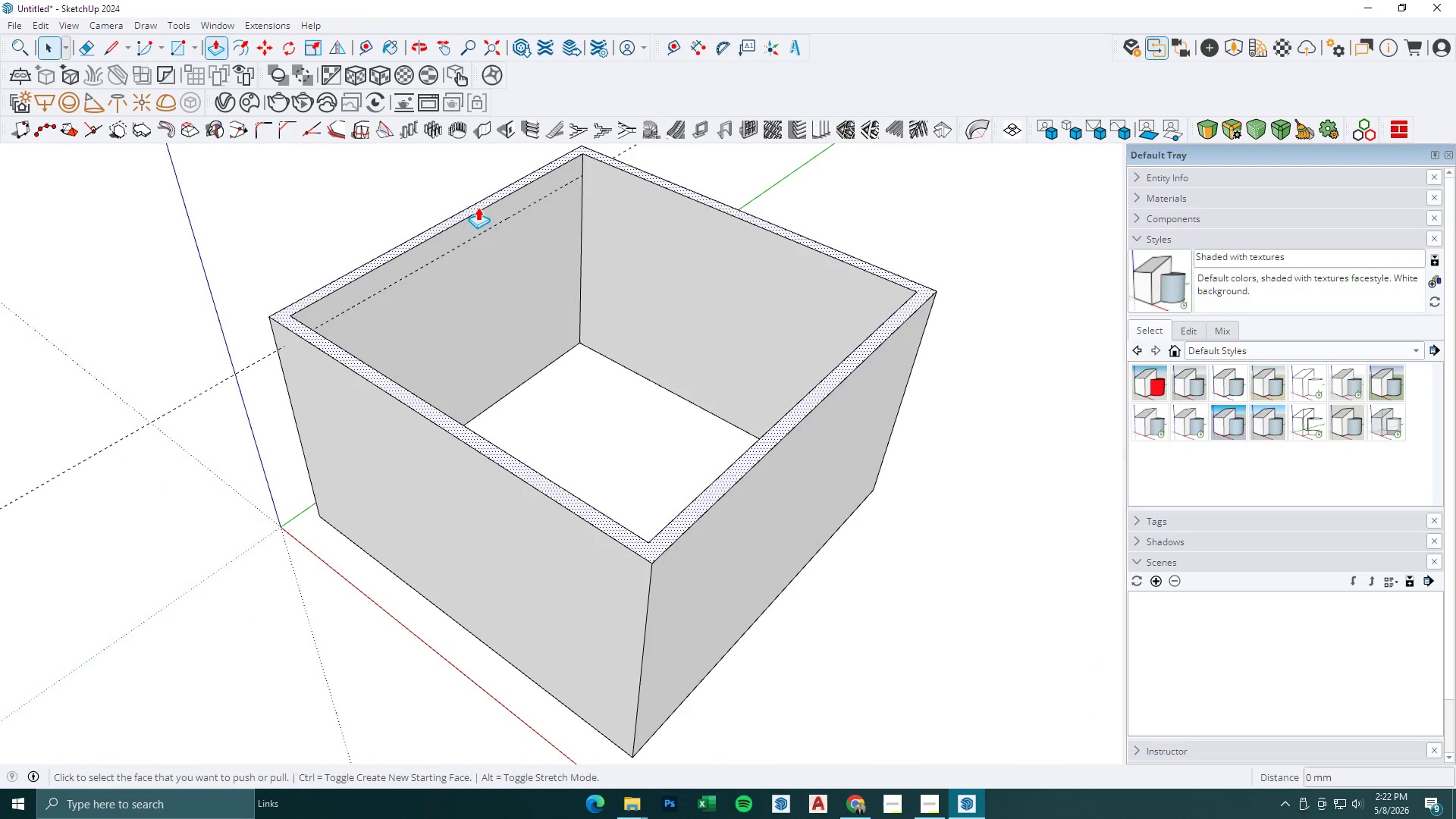 
left_click([478, 207])
 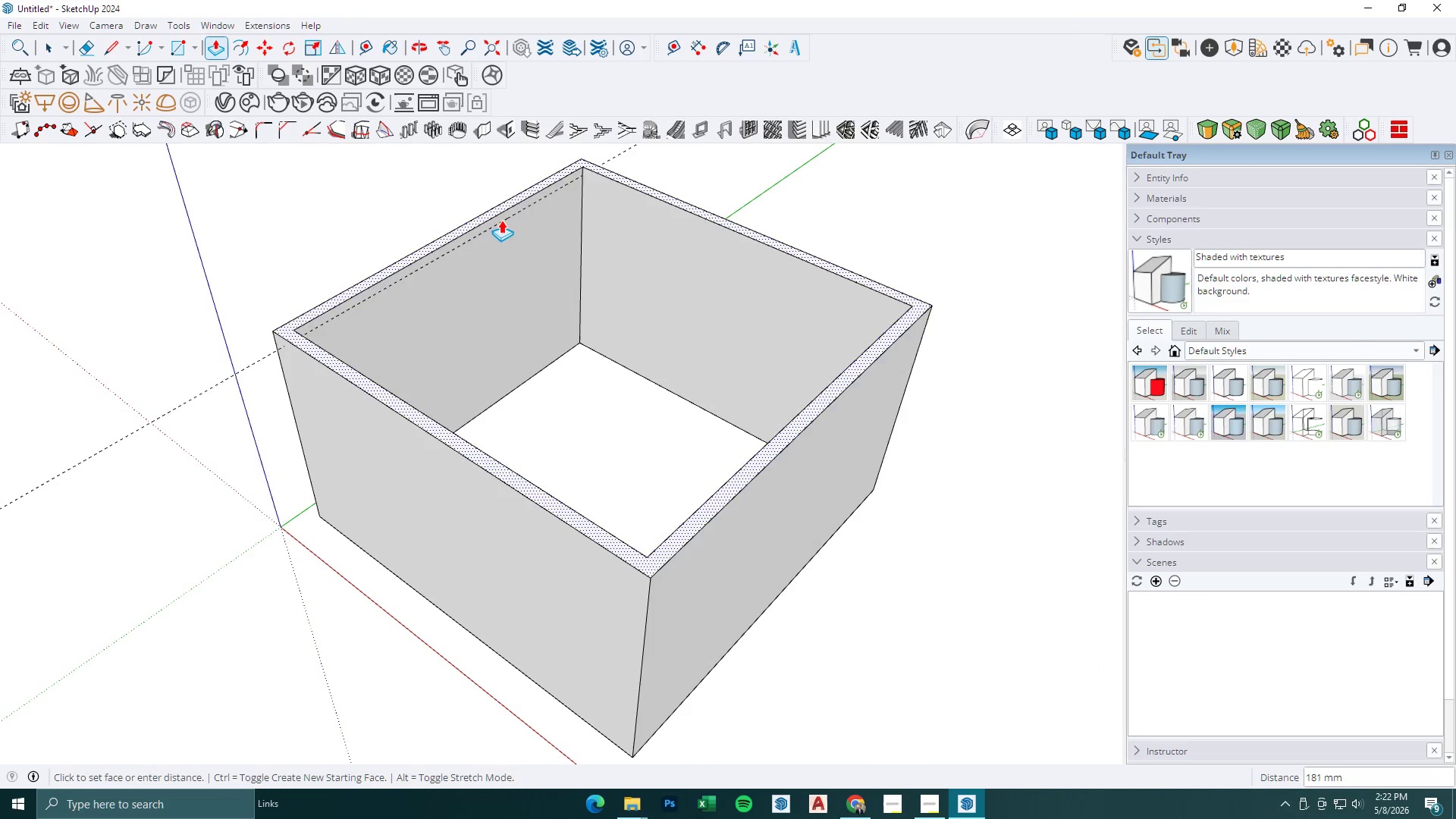 
left_click([516, 213])
 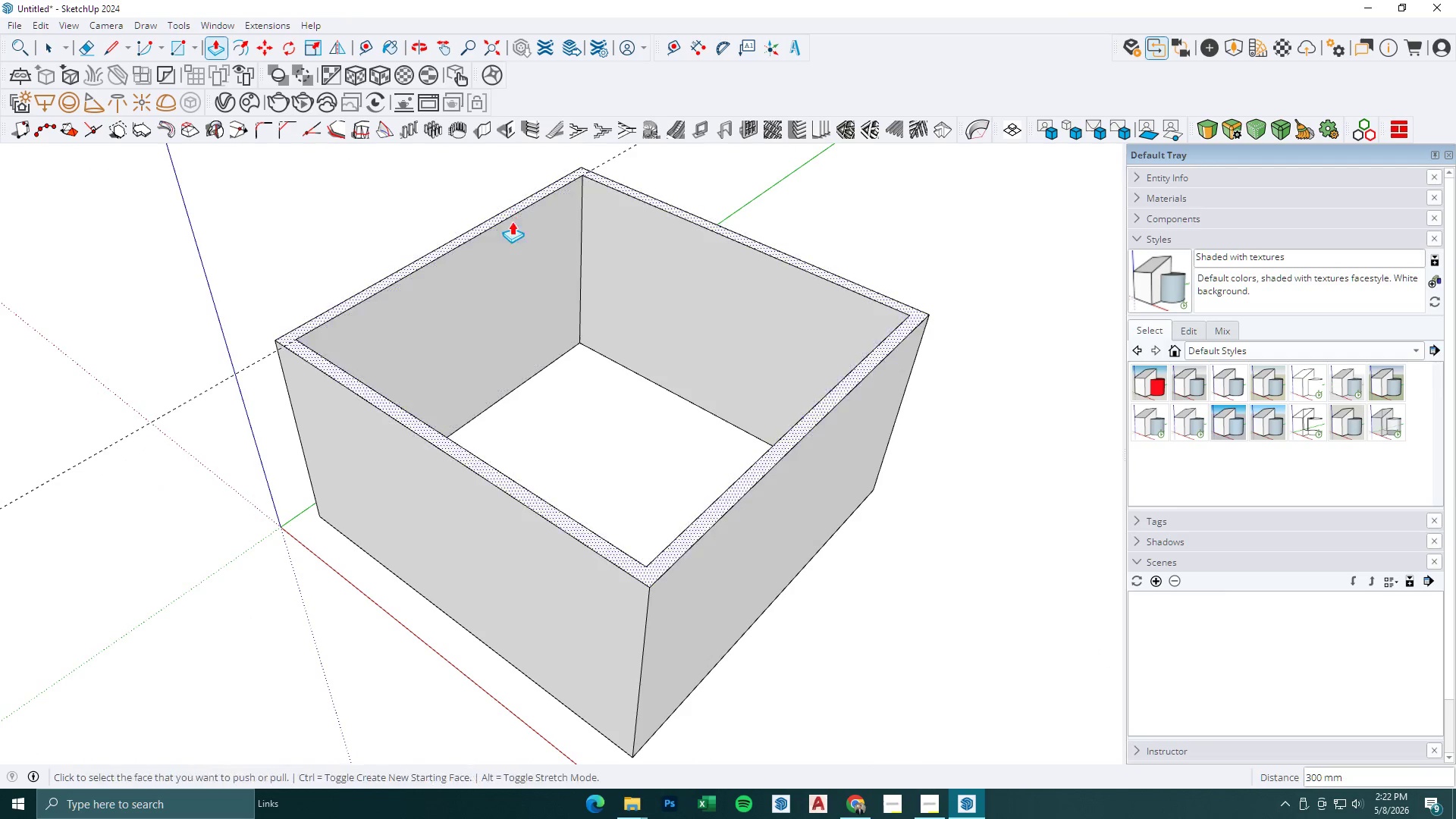 
key(Space)
 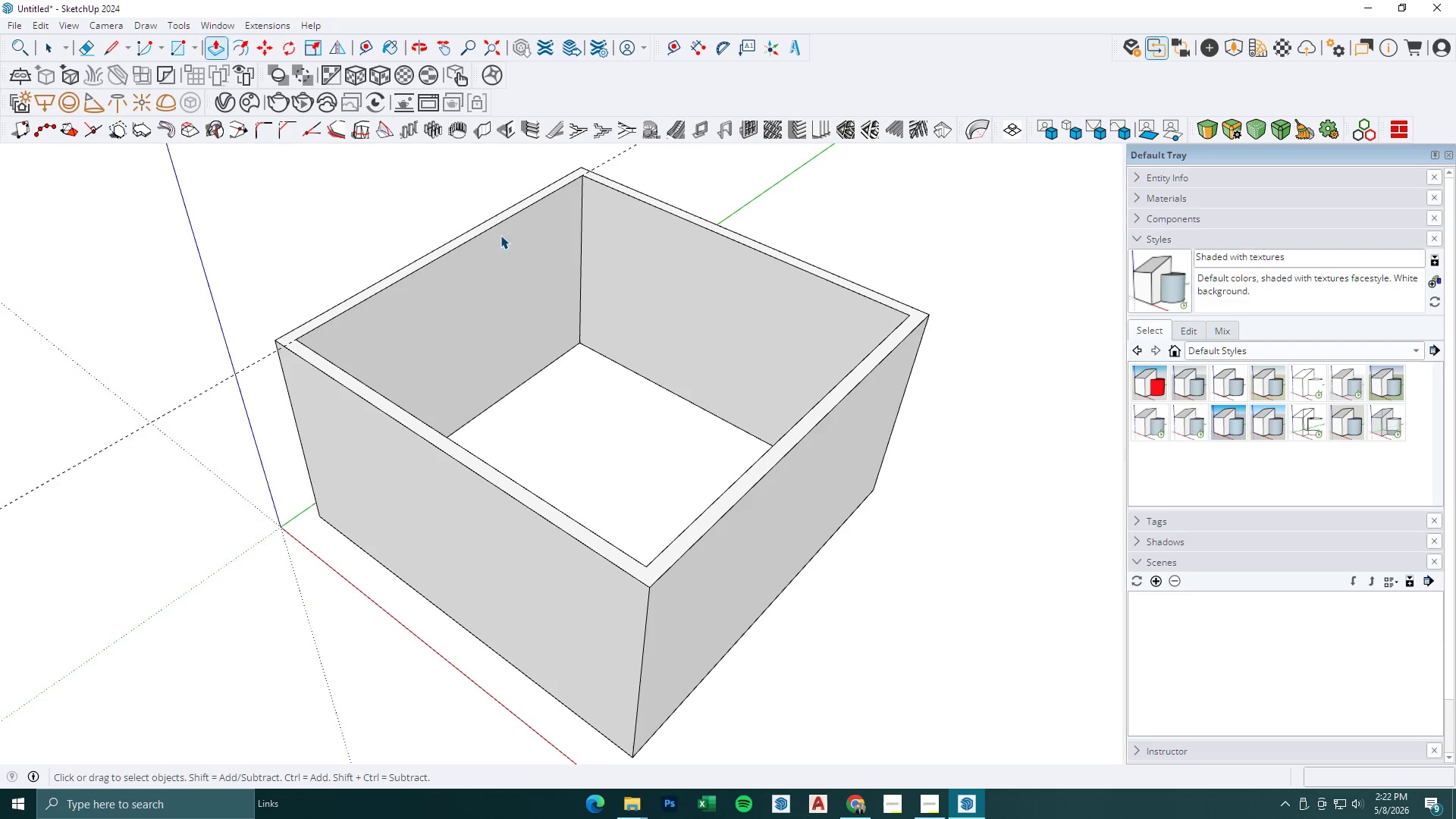 
key(Escape)
 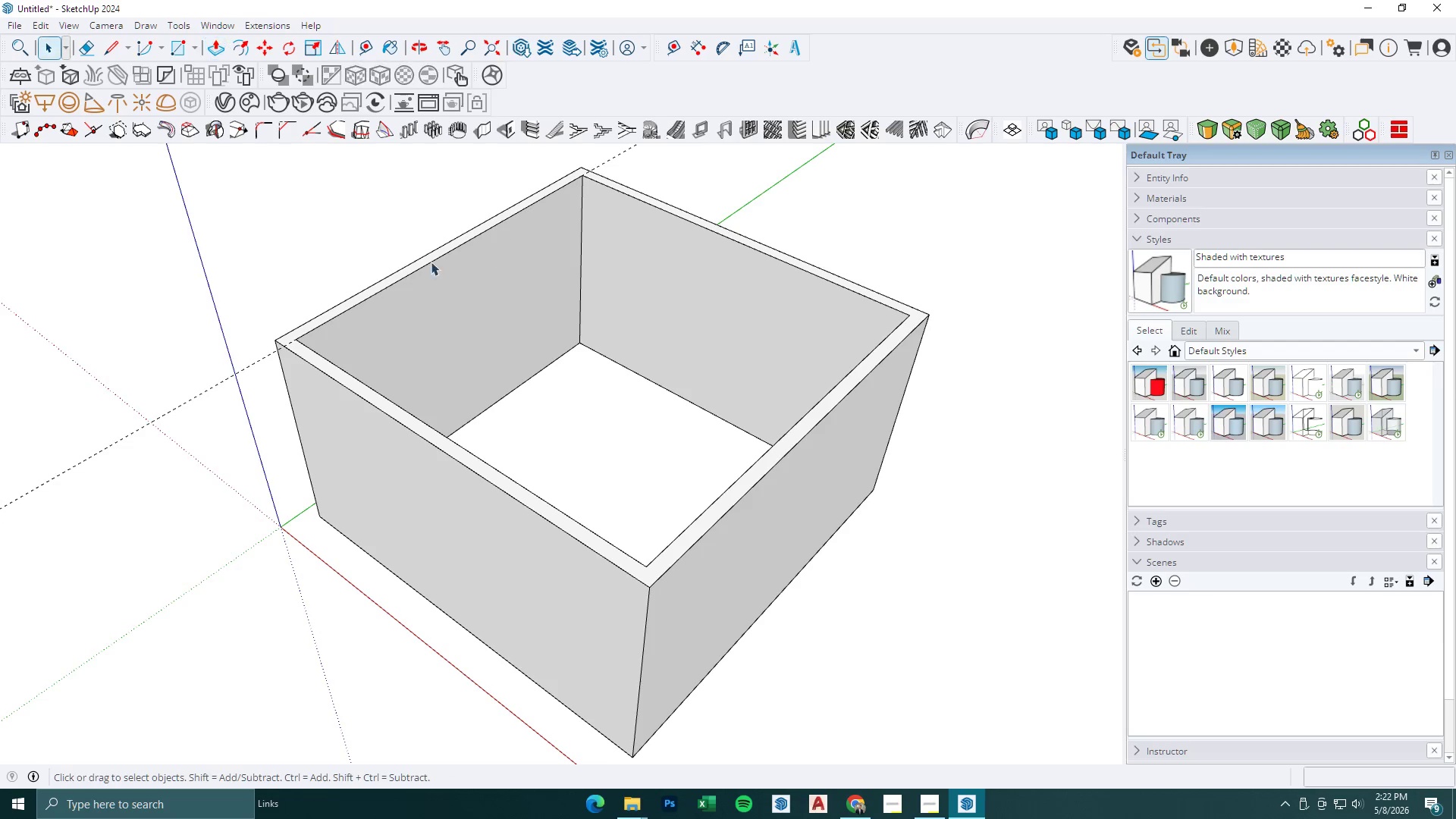 
key(Escape)
 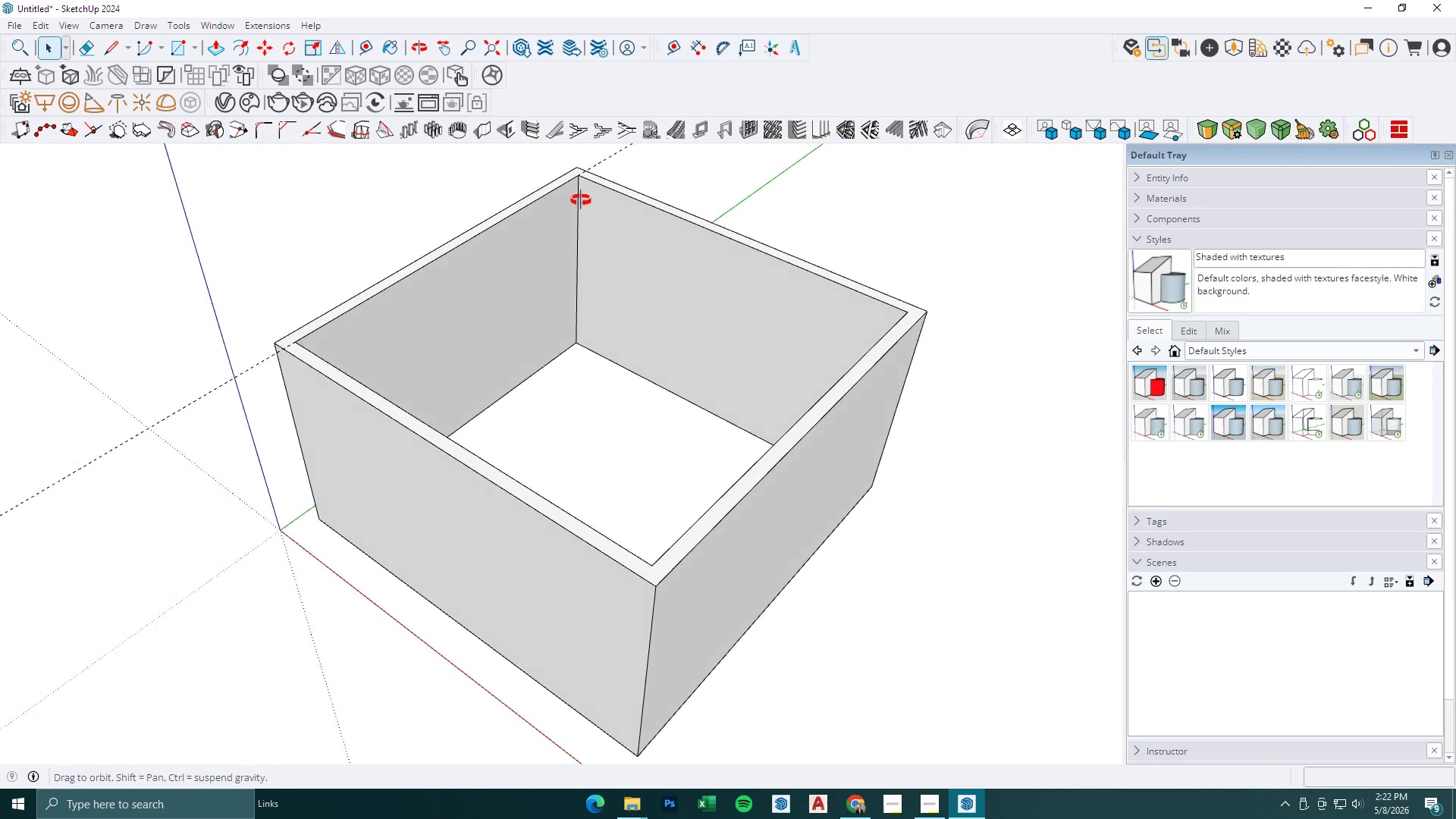 
key(R)
 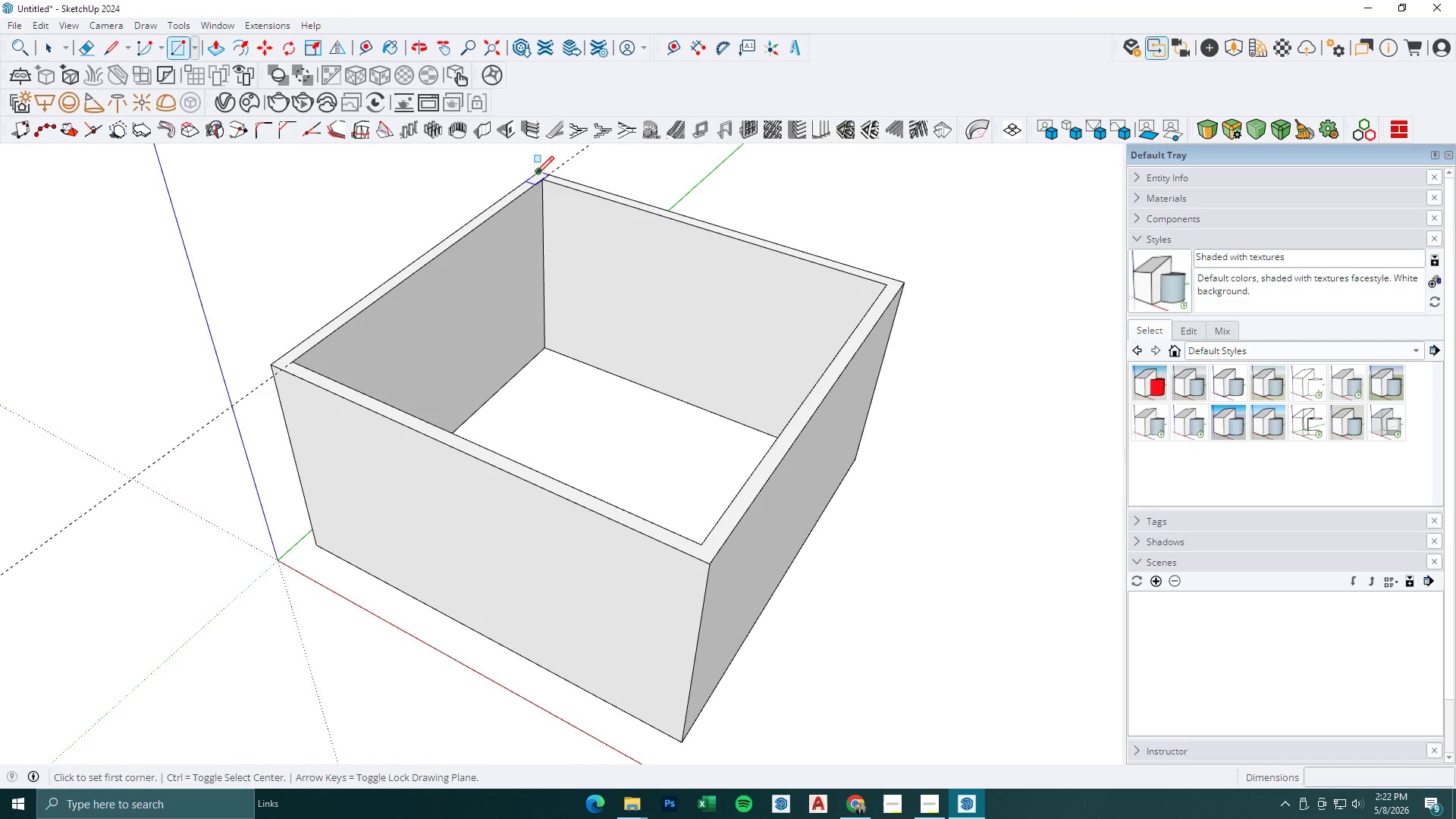 
left_click([536, 174])
 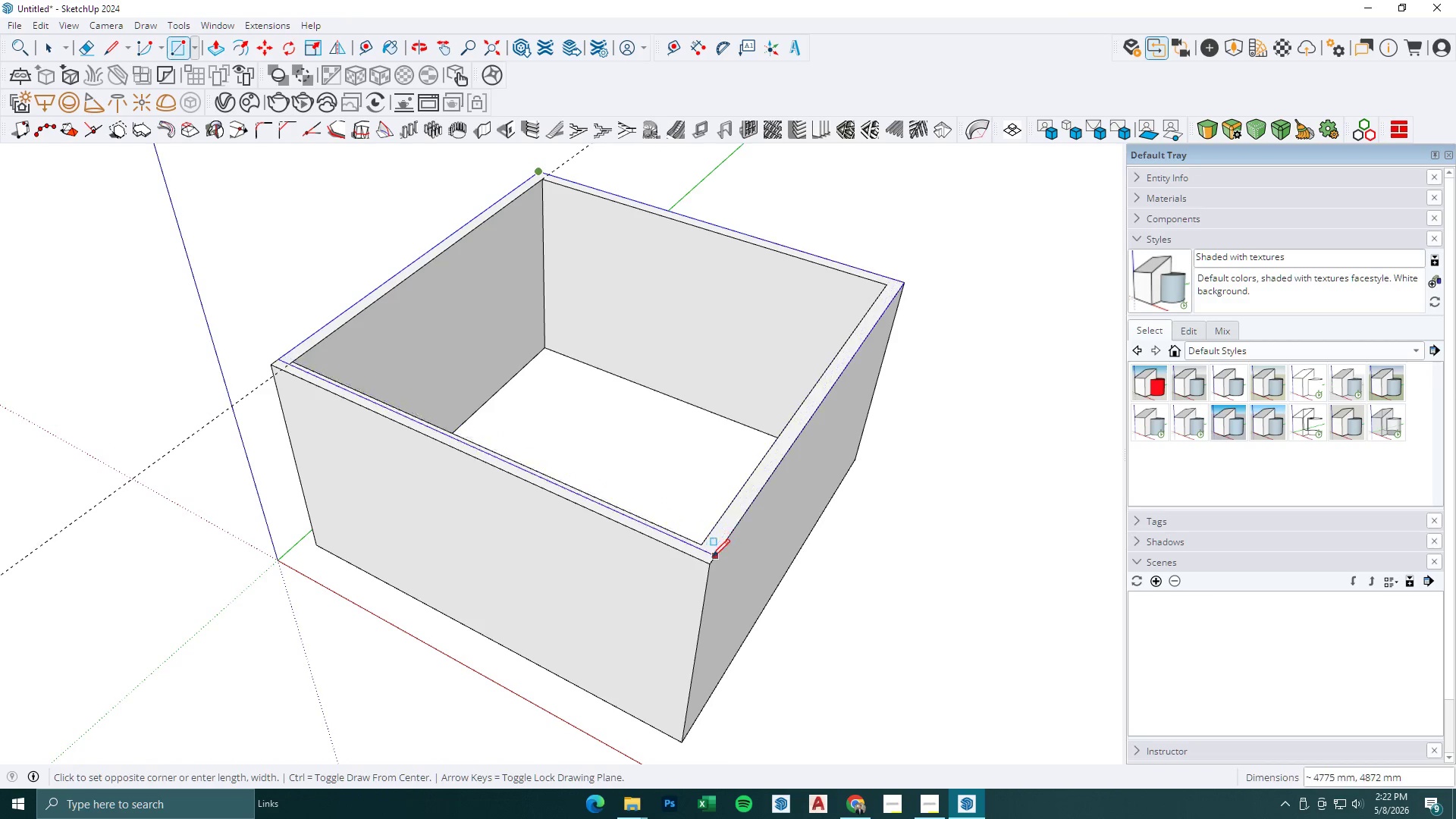 
left_click([712, 557])
 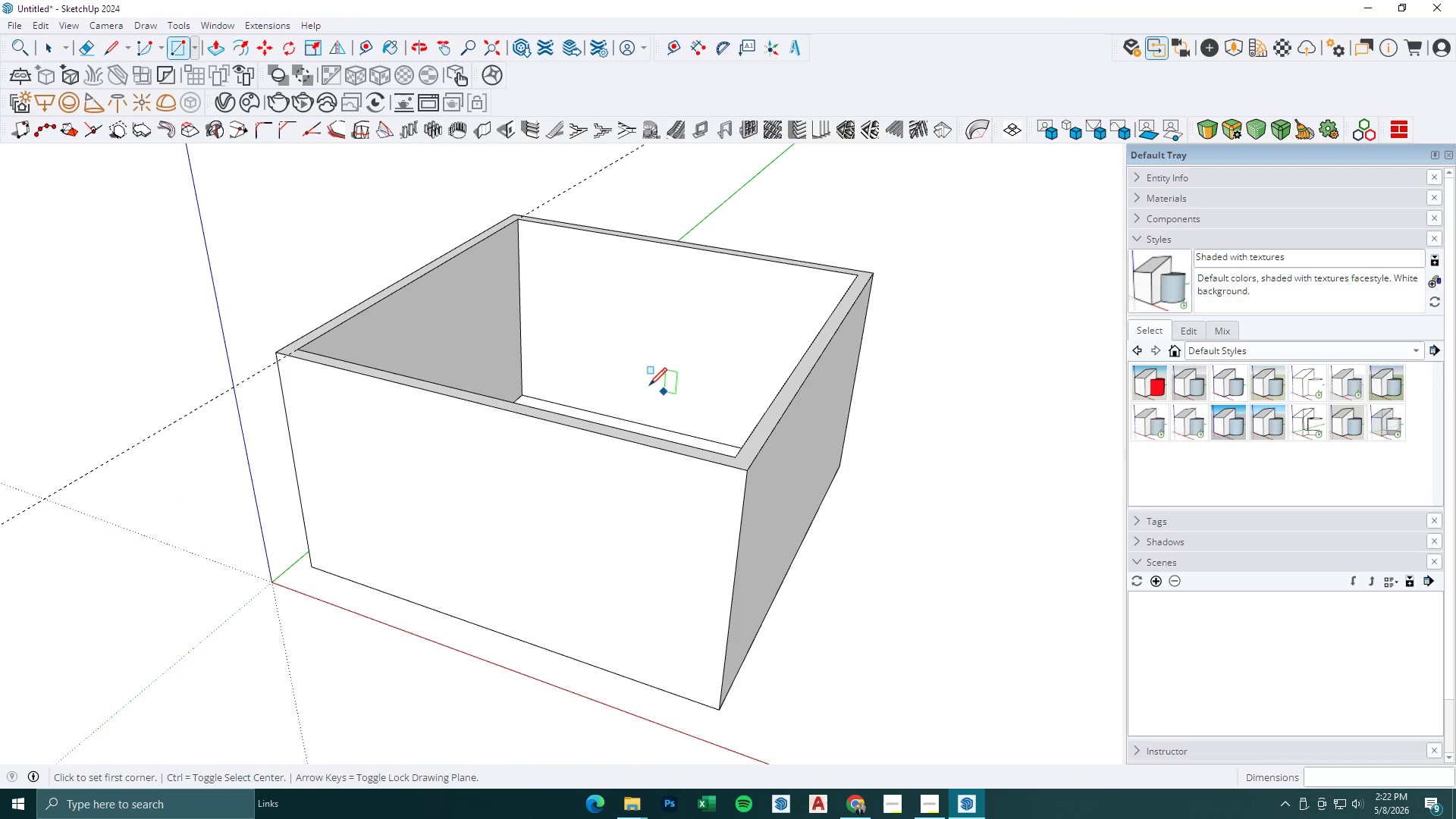 
key(Space)
 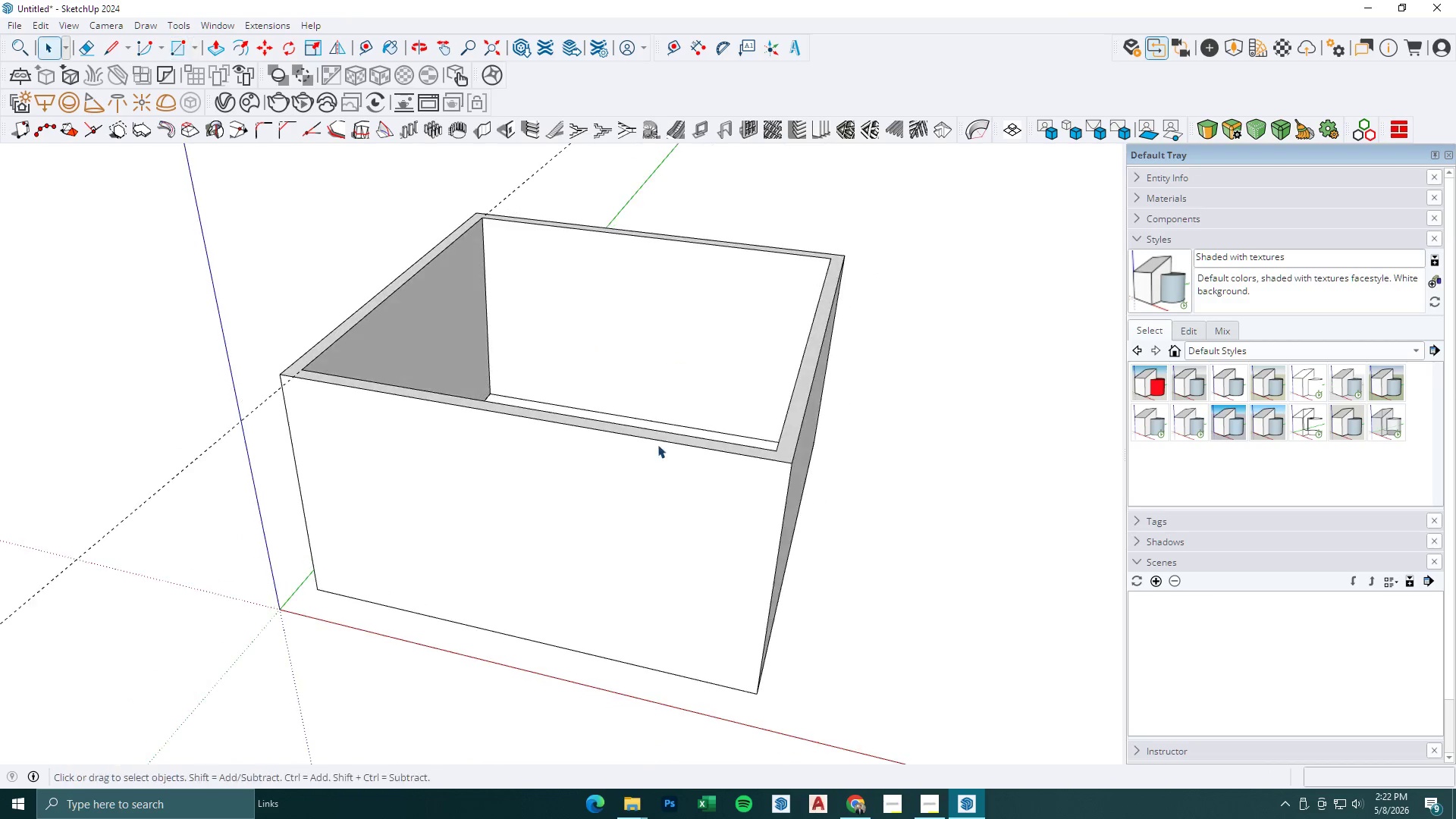 
key(Escape)
 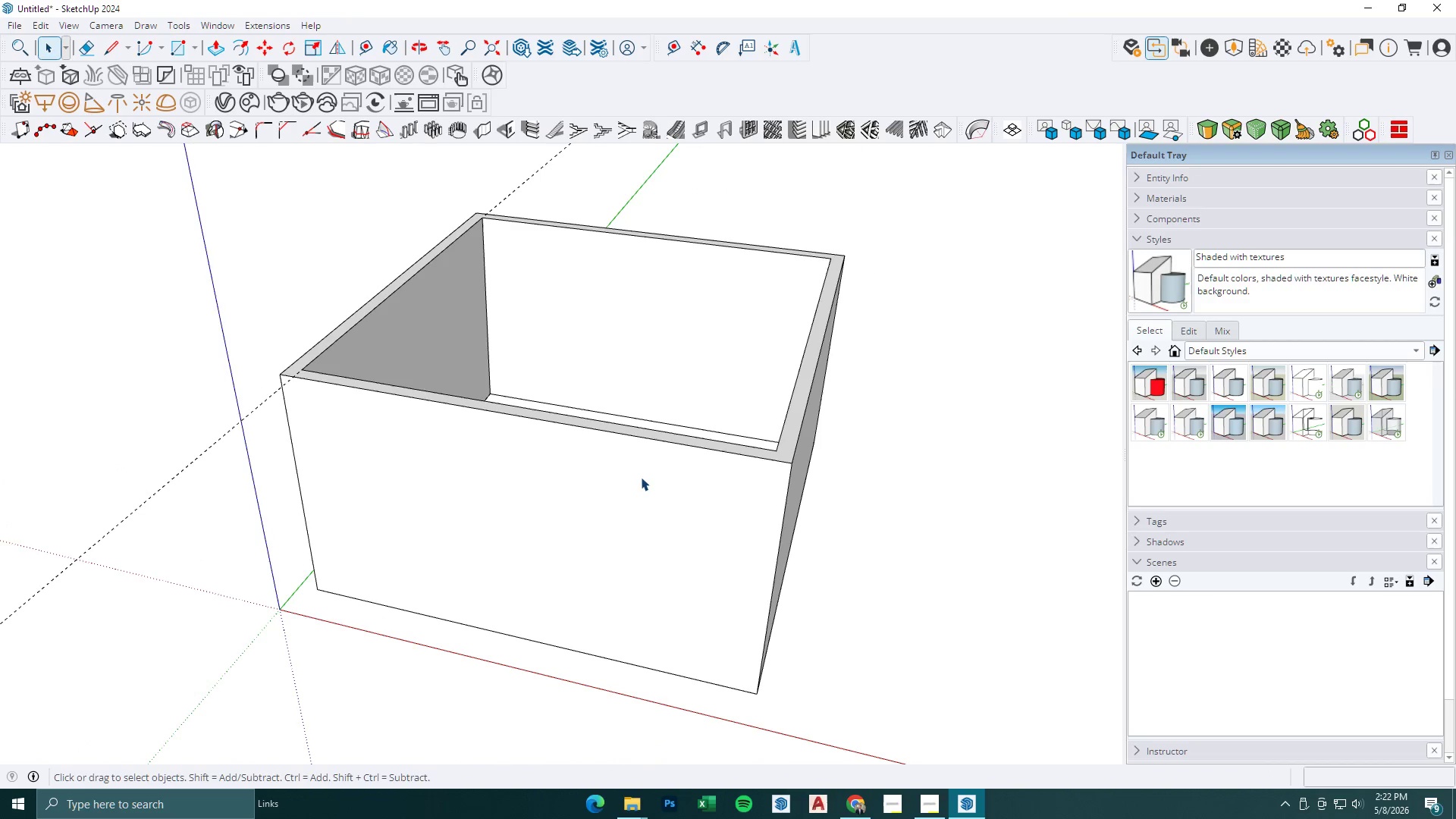 
left_click([640, 479])
 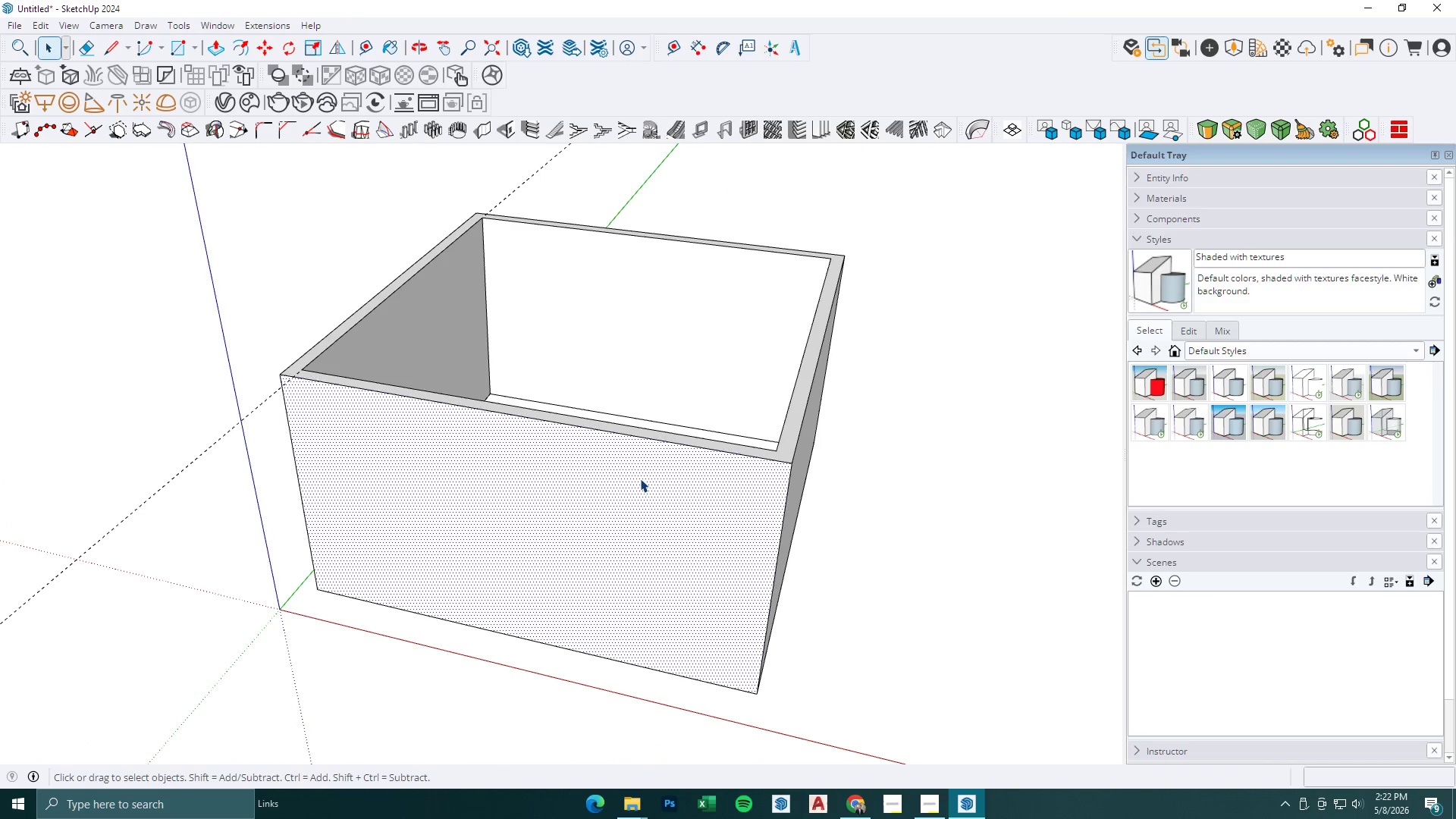 
double_click([640, 479])
 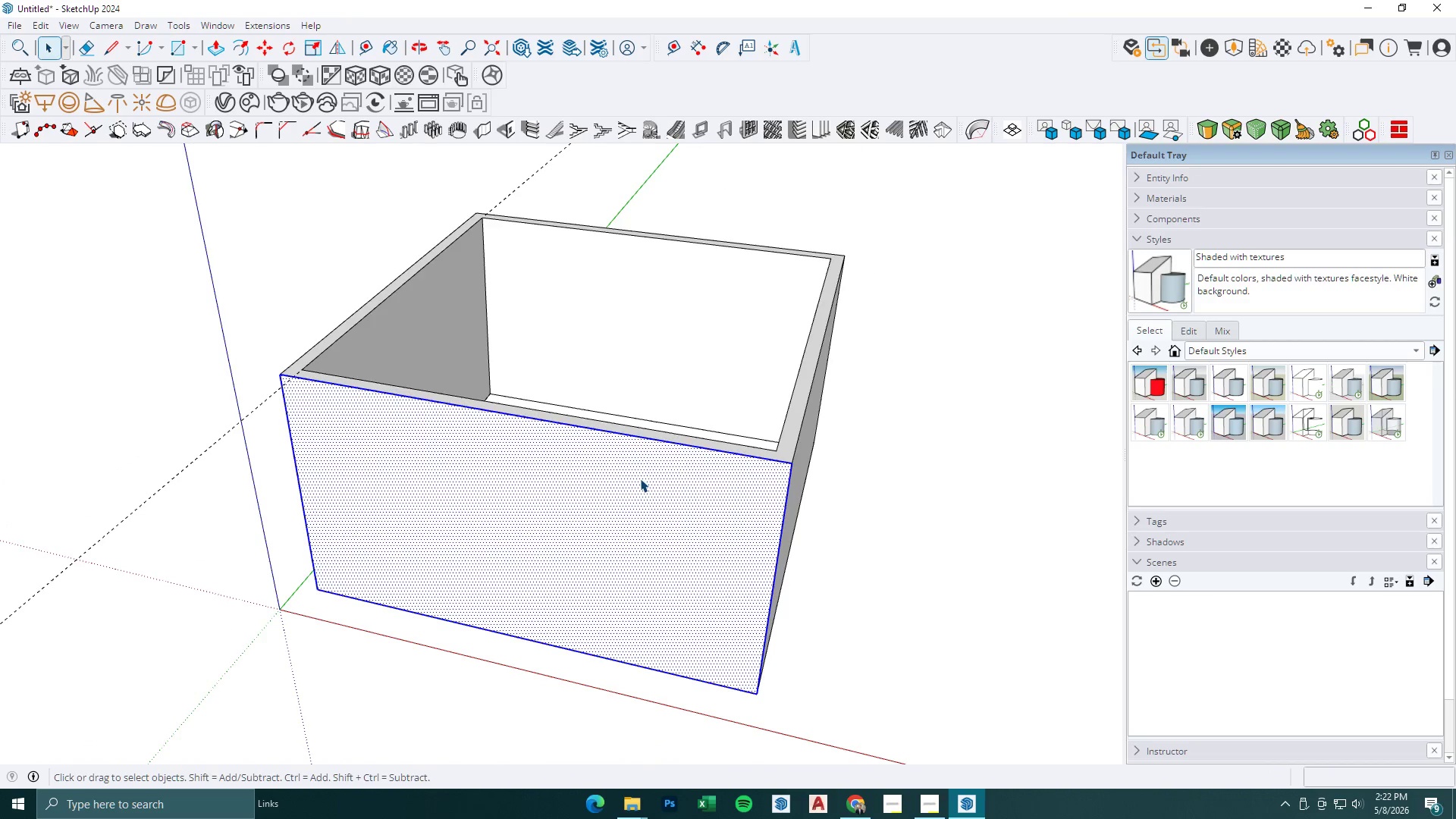 
triple_click([640, 479])
 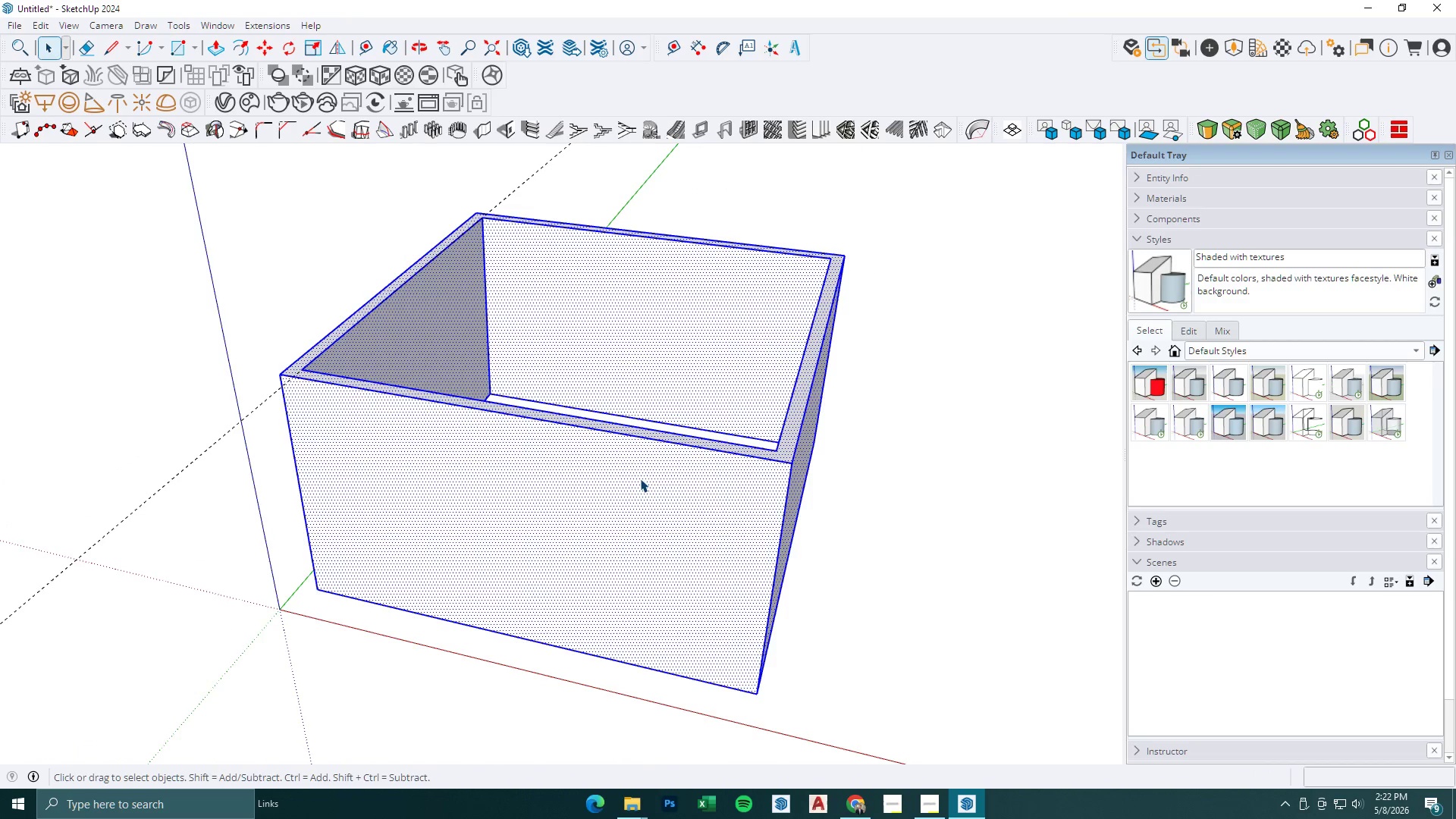 
right_click([640, 479])
 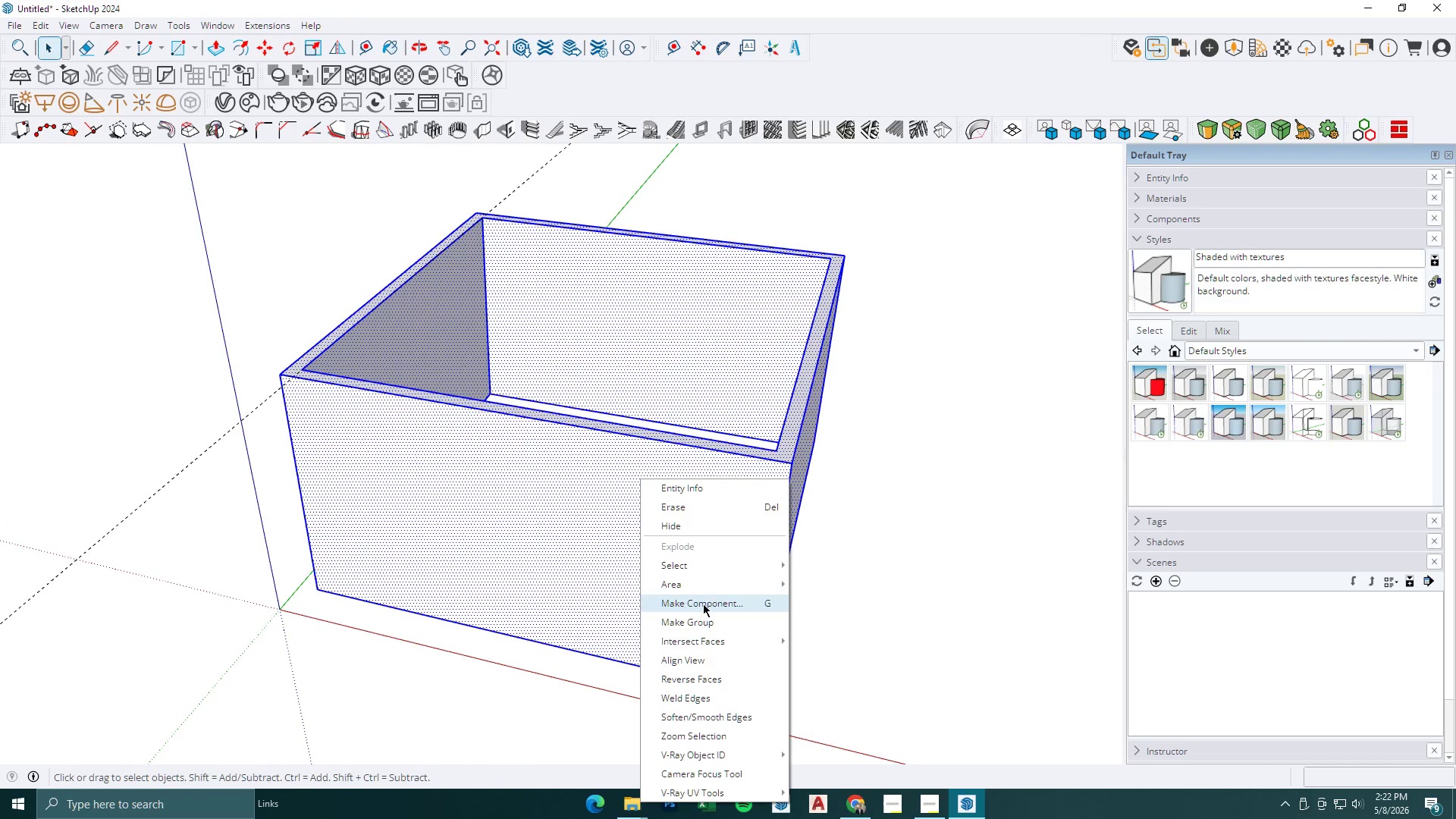 
left_click([703, 619])
 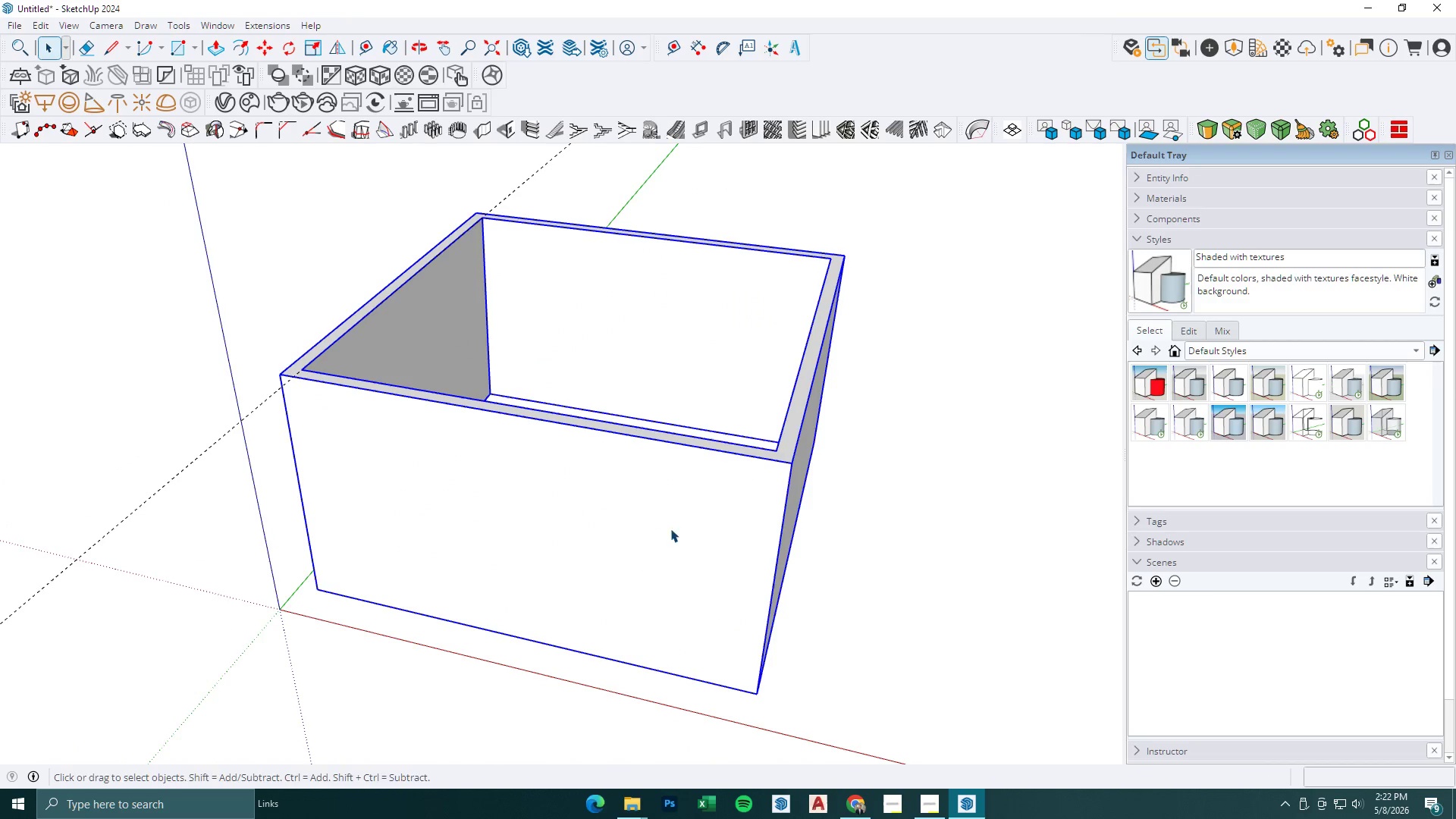 
key(R)
 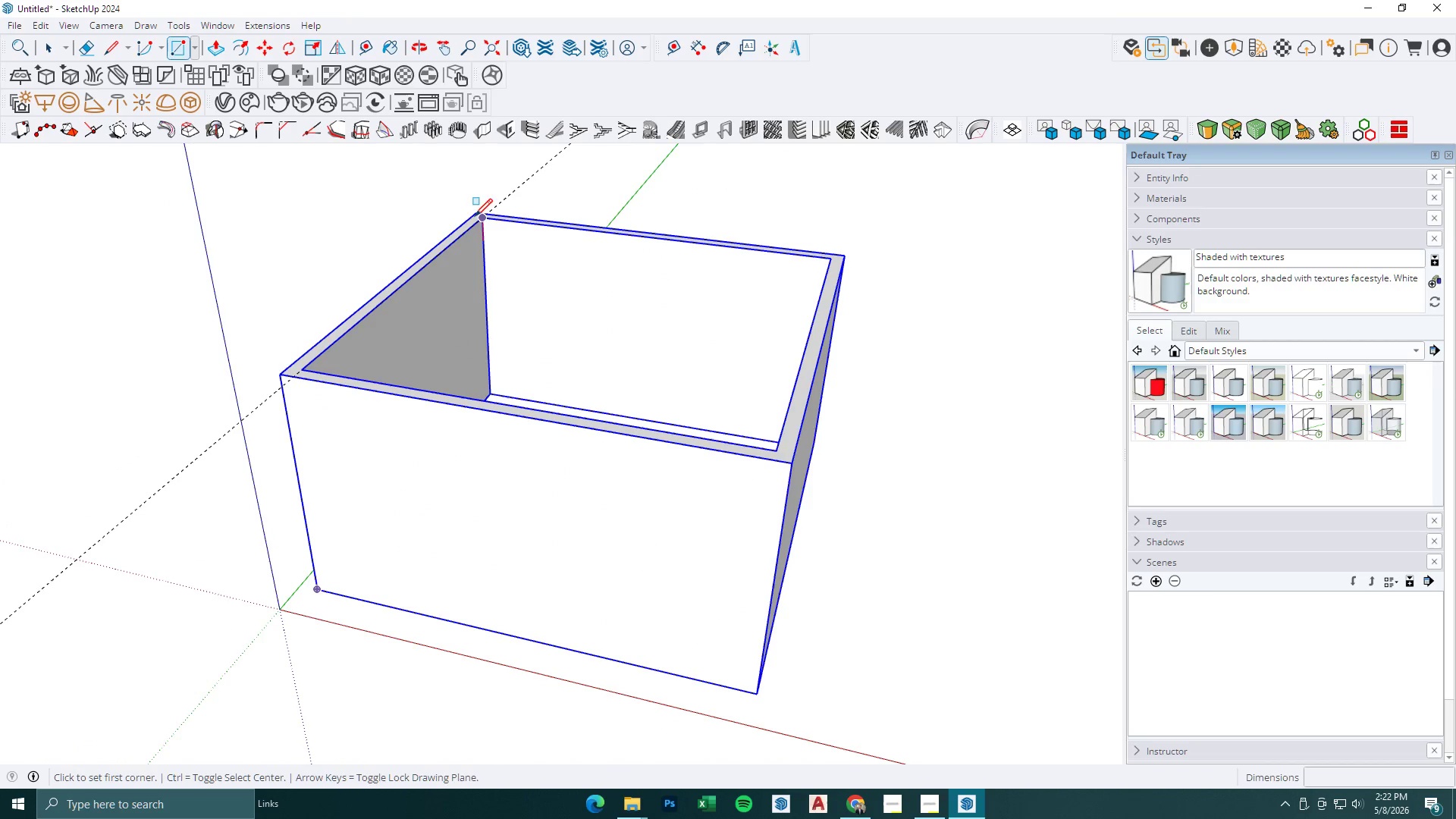 
left_click([473, 212])
 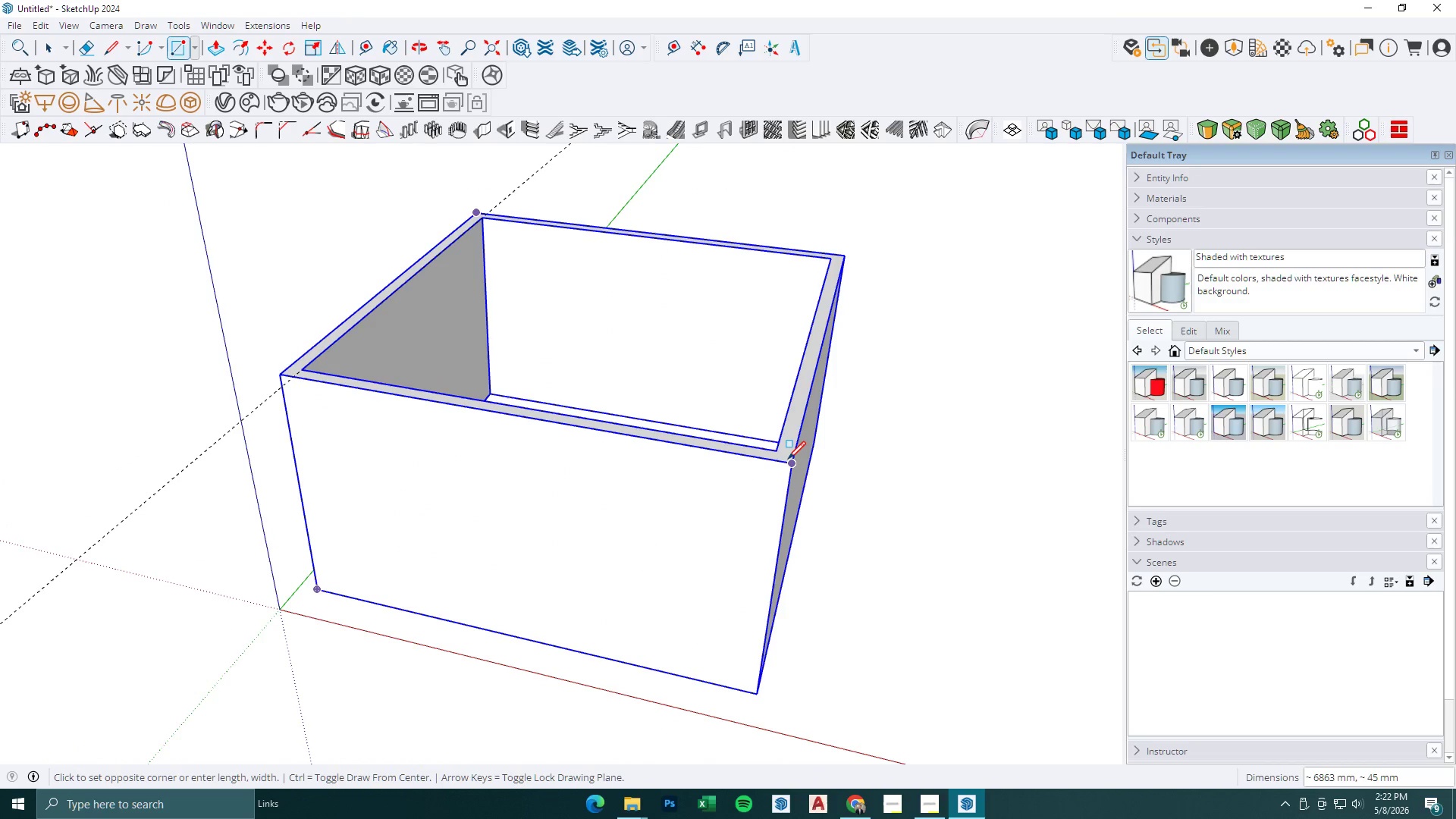 
left_click([789, 460])
 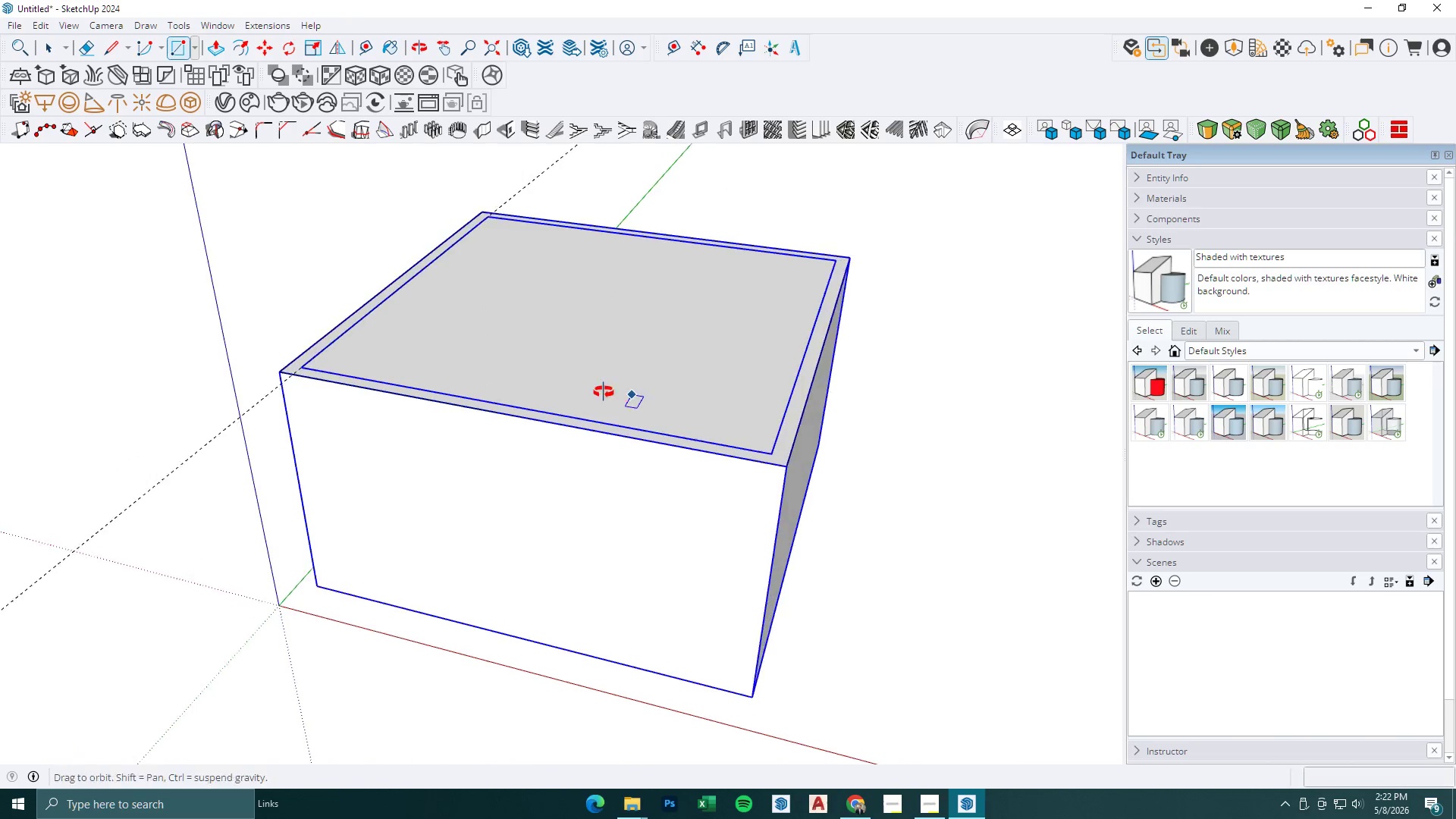 
key(BracketLeft)
 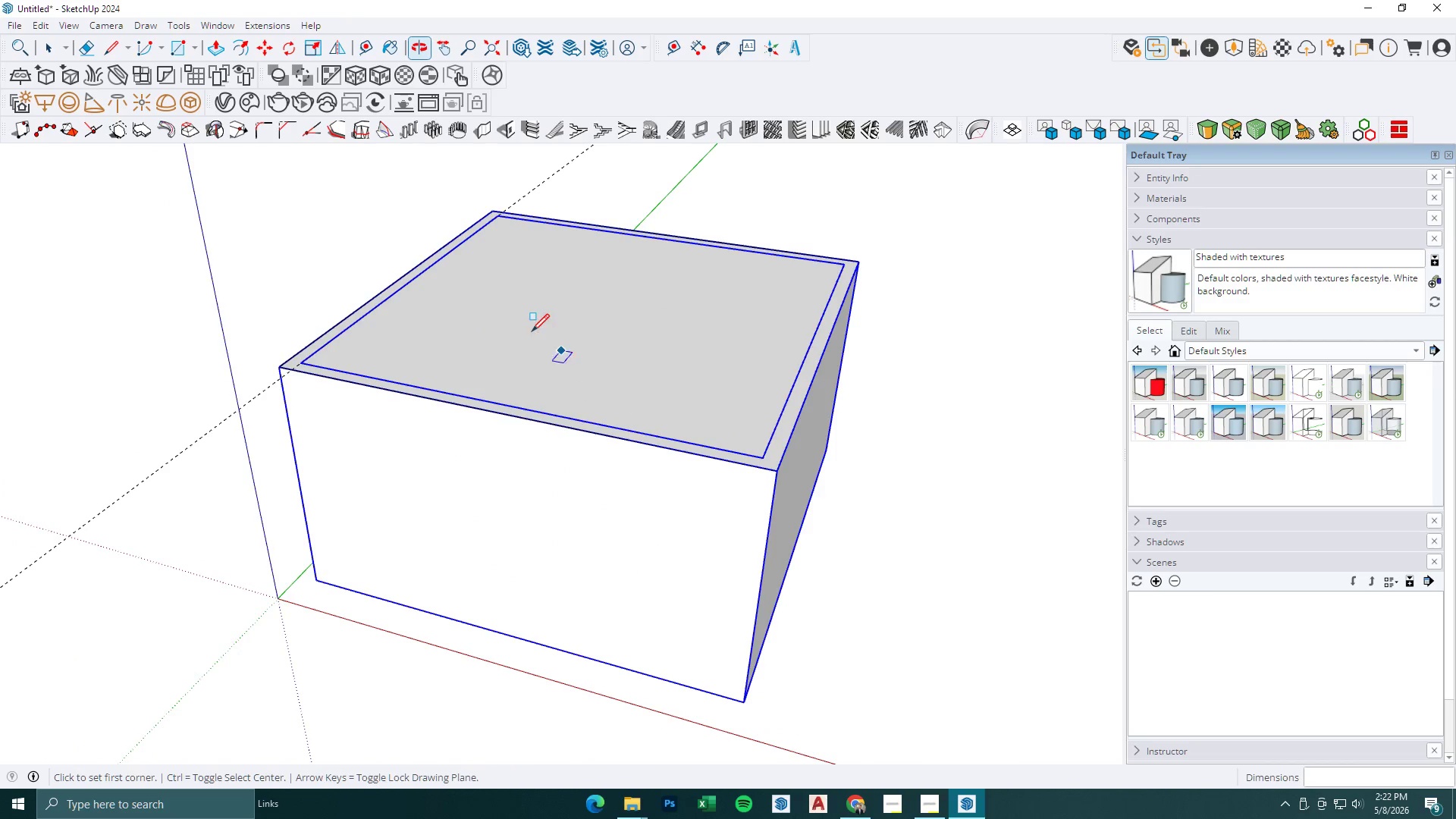 
key(P)
 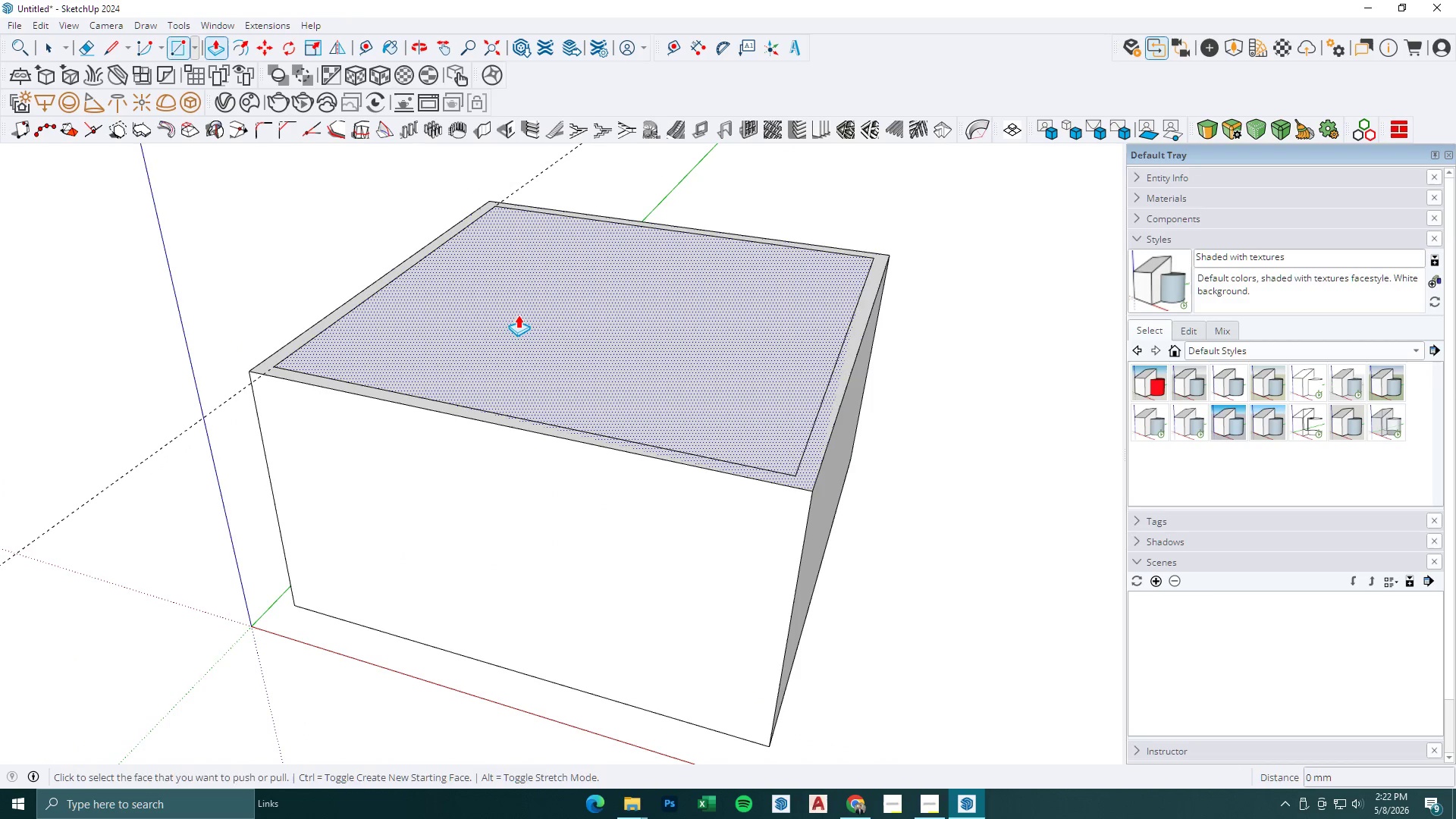 
left_click([518, 313])
 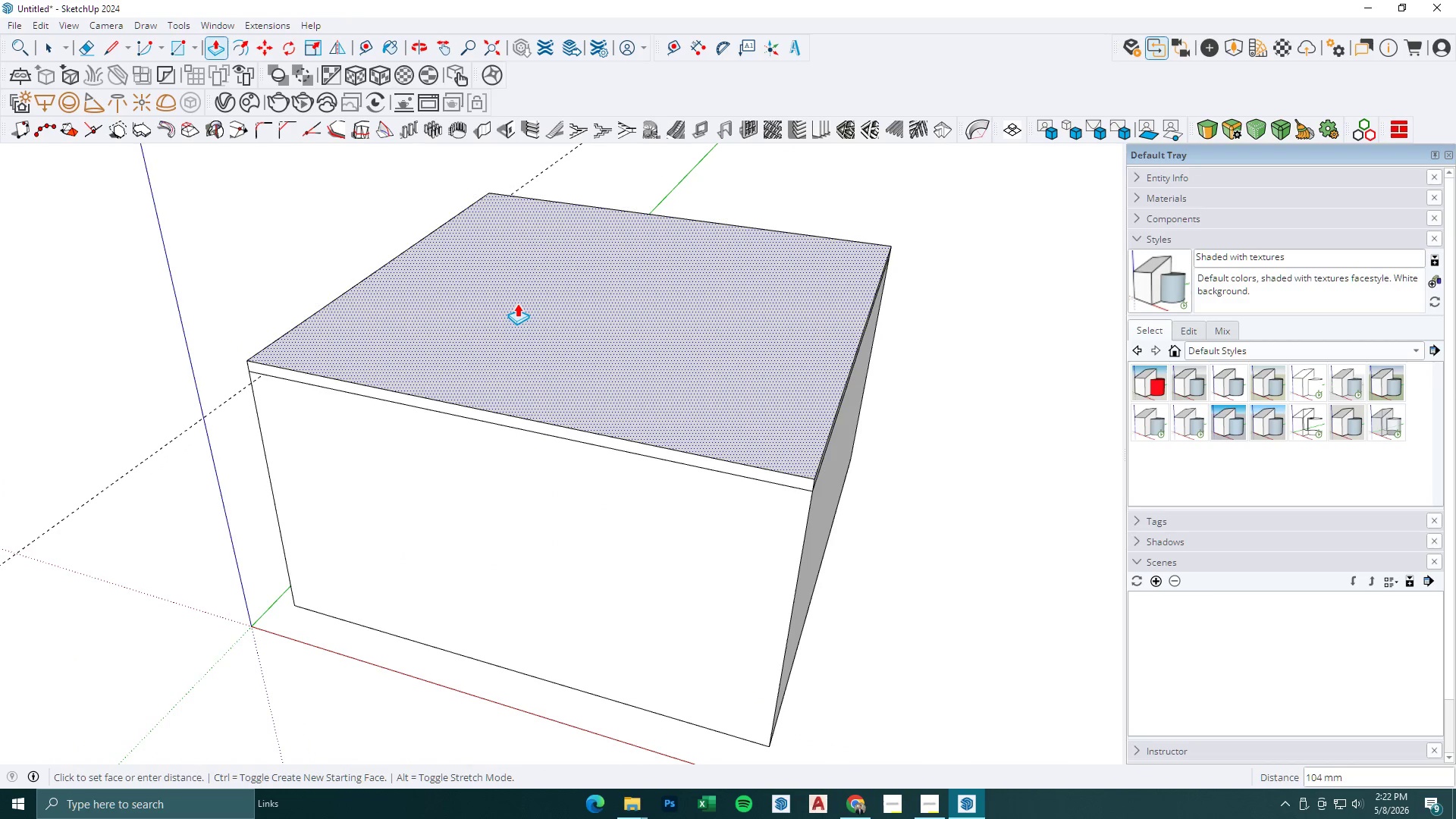 
scroll: coordinate [532, 331], scroll_direction: up, amount: 1.0
 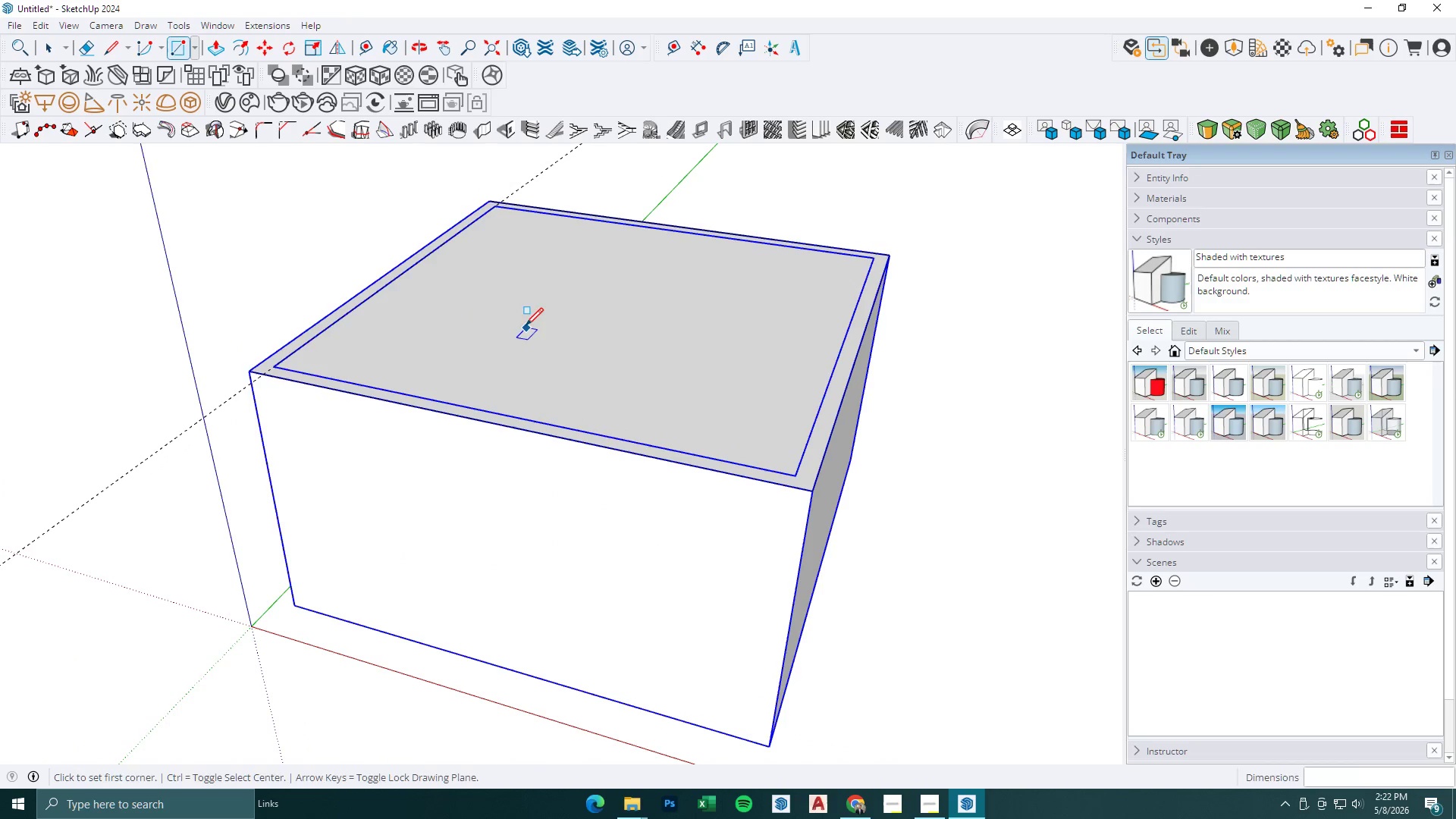 
key(Numpad1)
 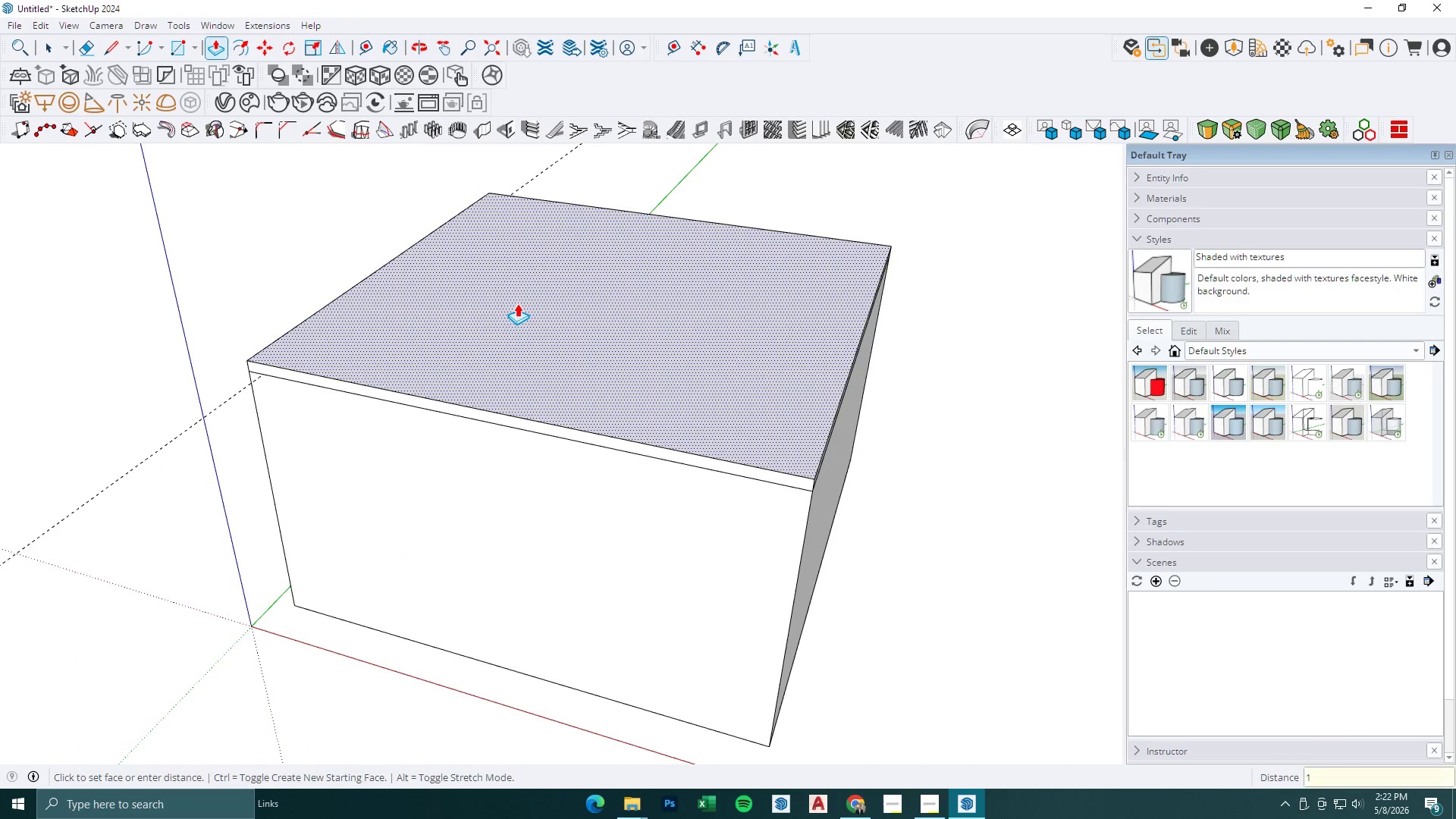 
key(Numpad0)
 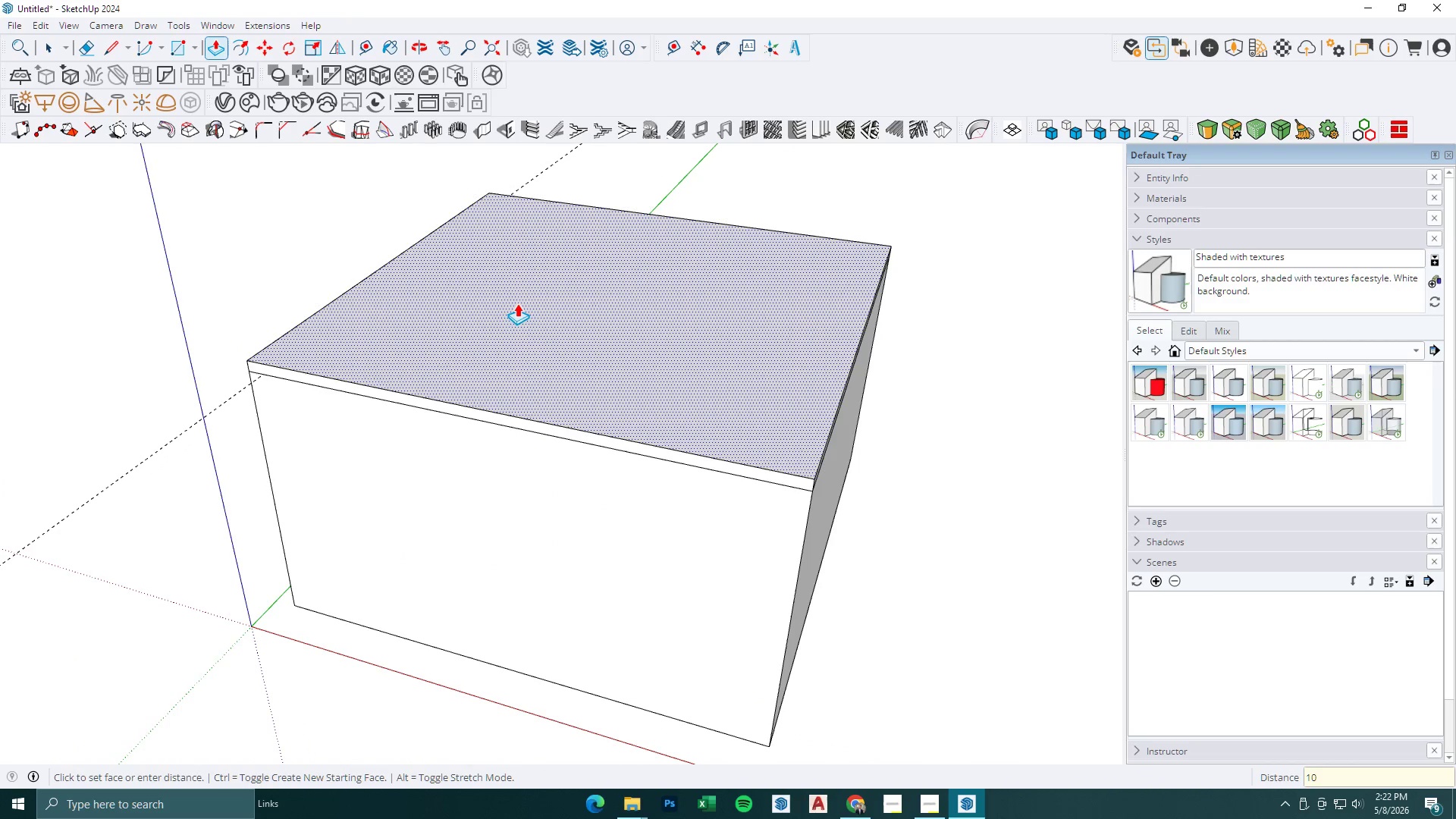 
key(Numpad0)
 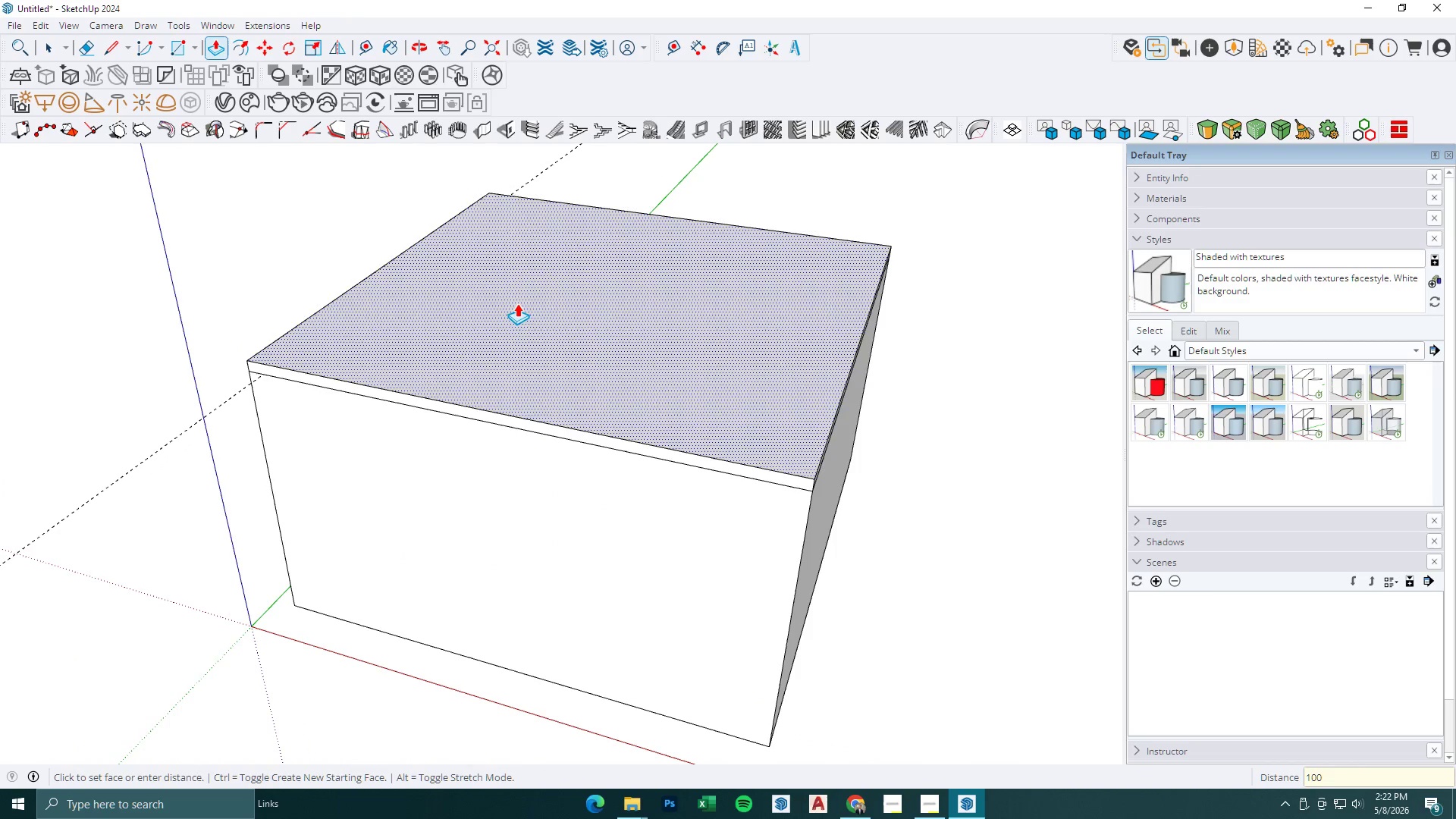 
key(NumpadEnter)
 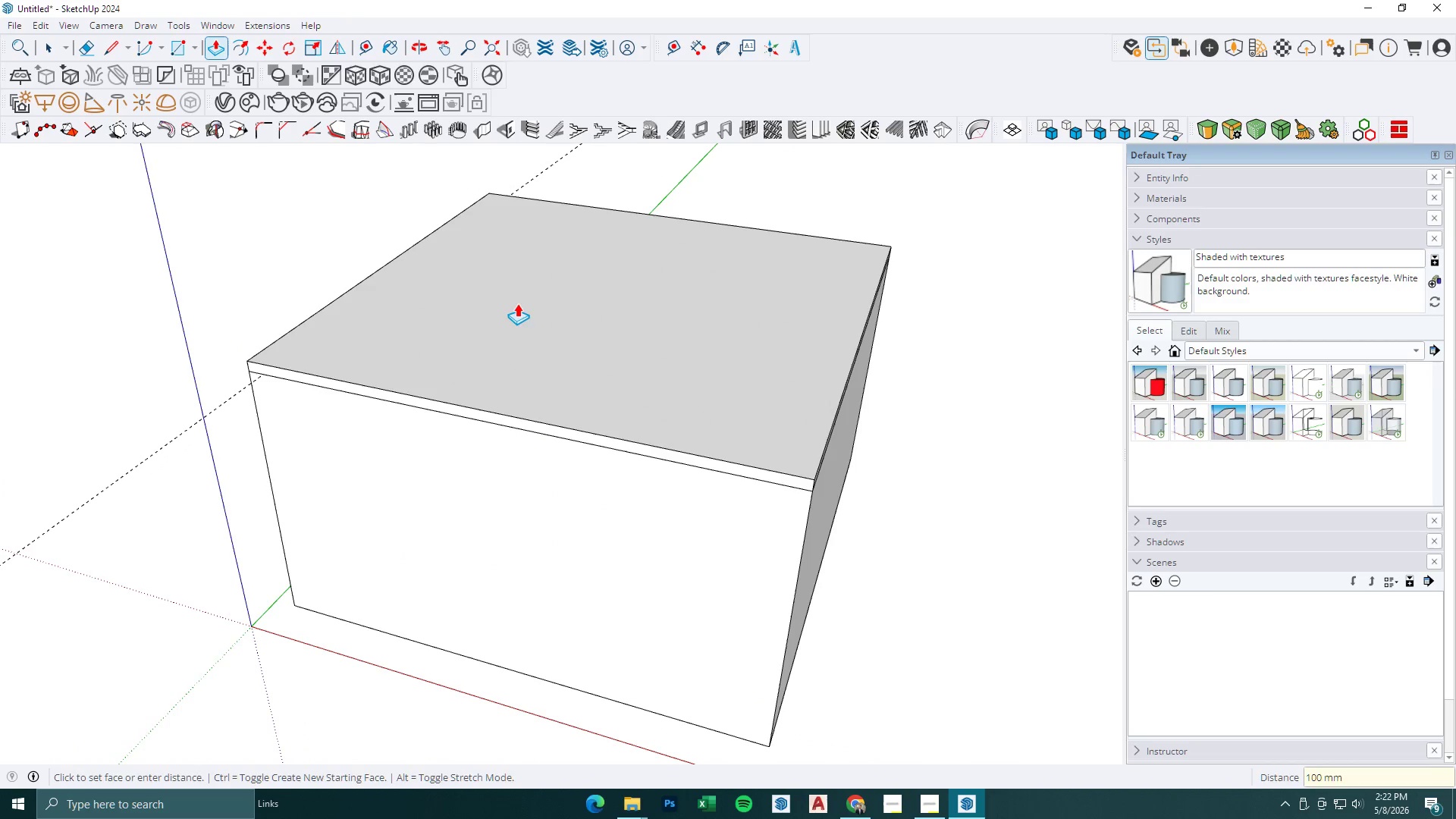 
key(Space)
 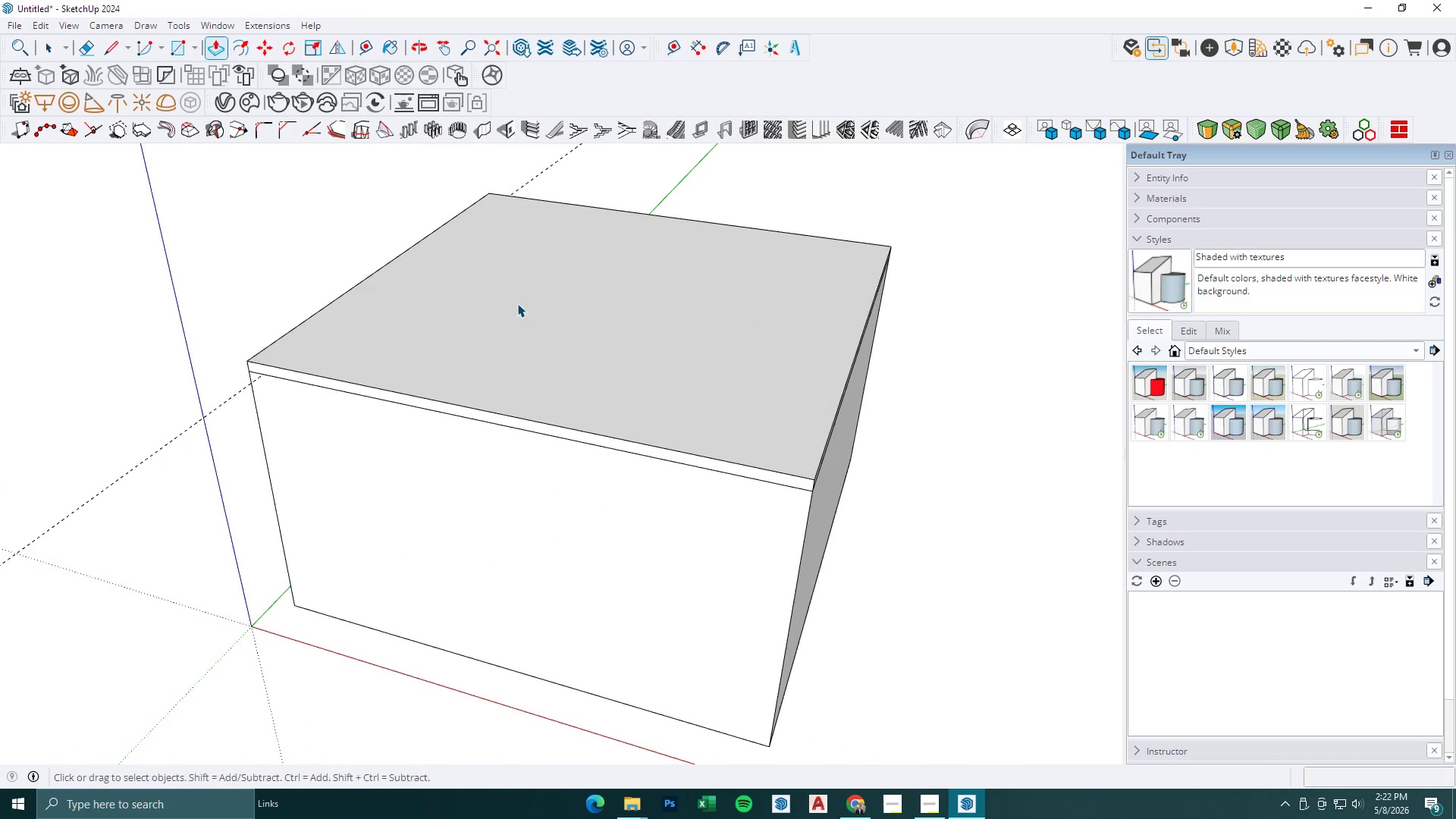 
key(Escape)
 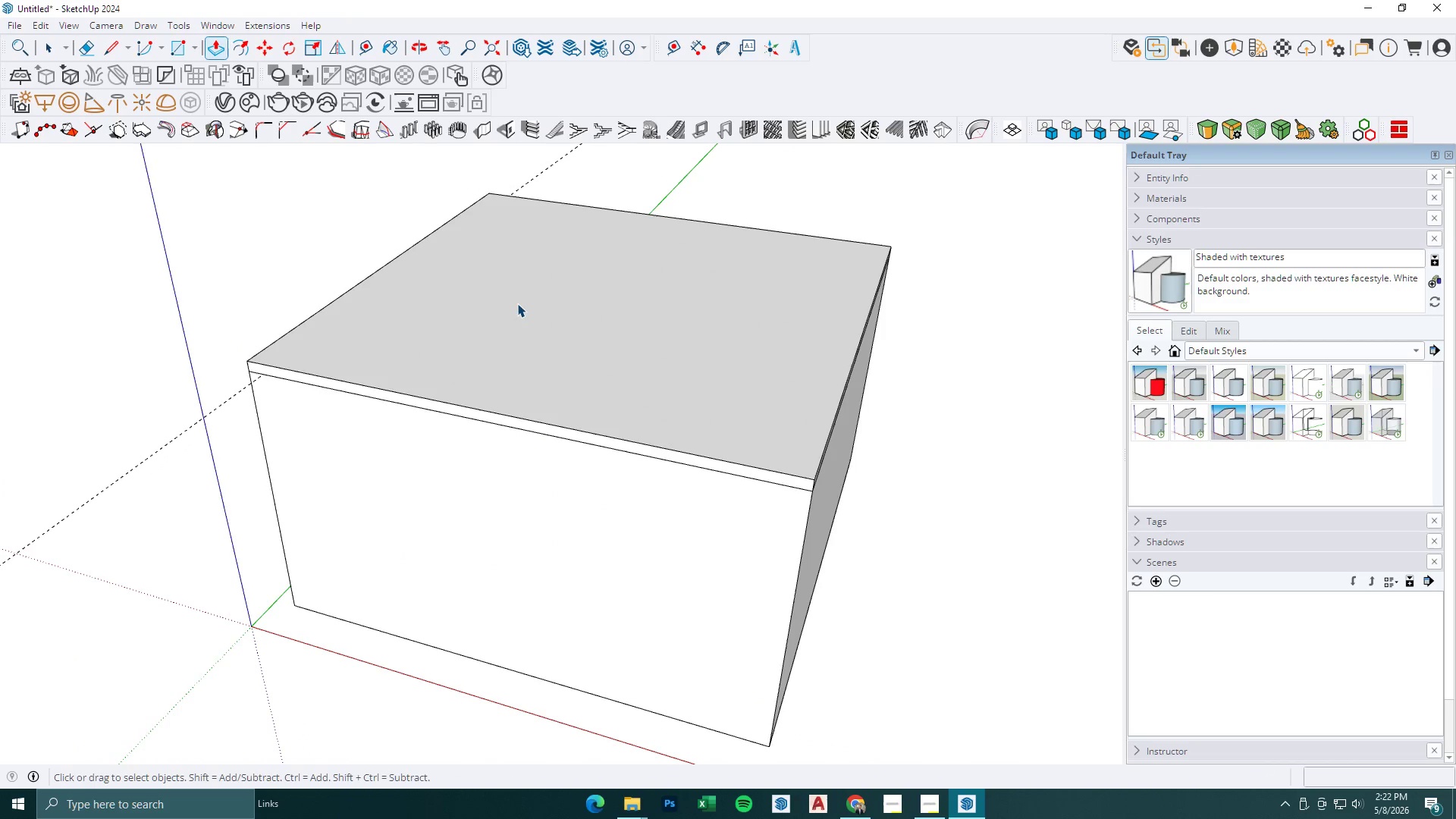 
left_click([516, 303])
 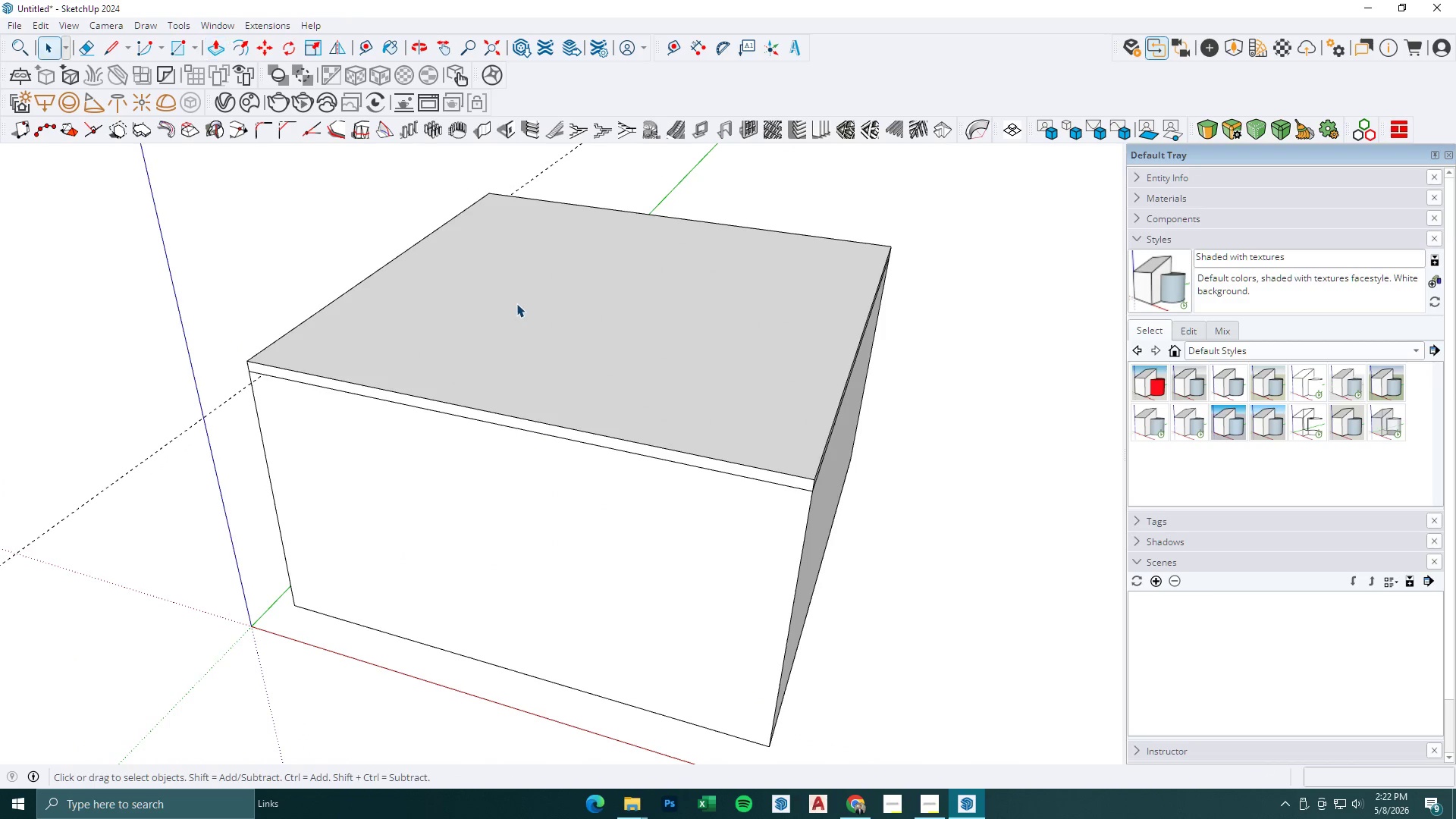 
double_click([516, 303])
 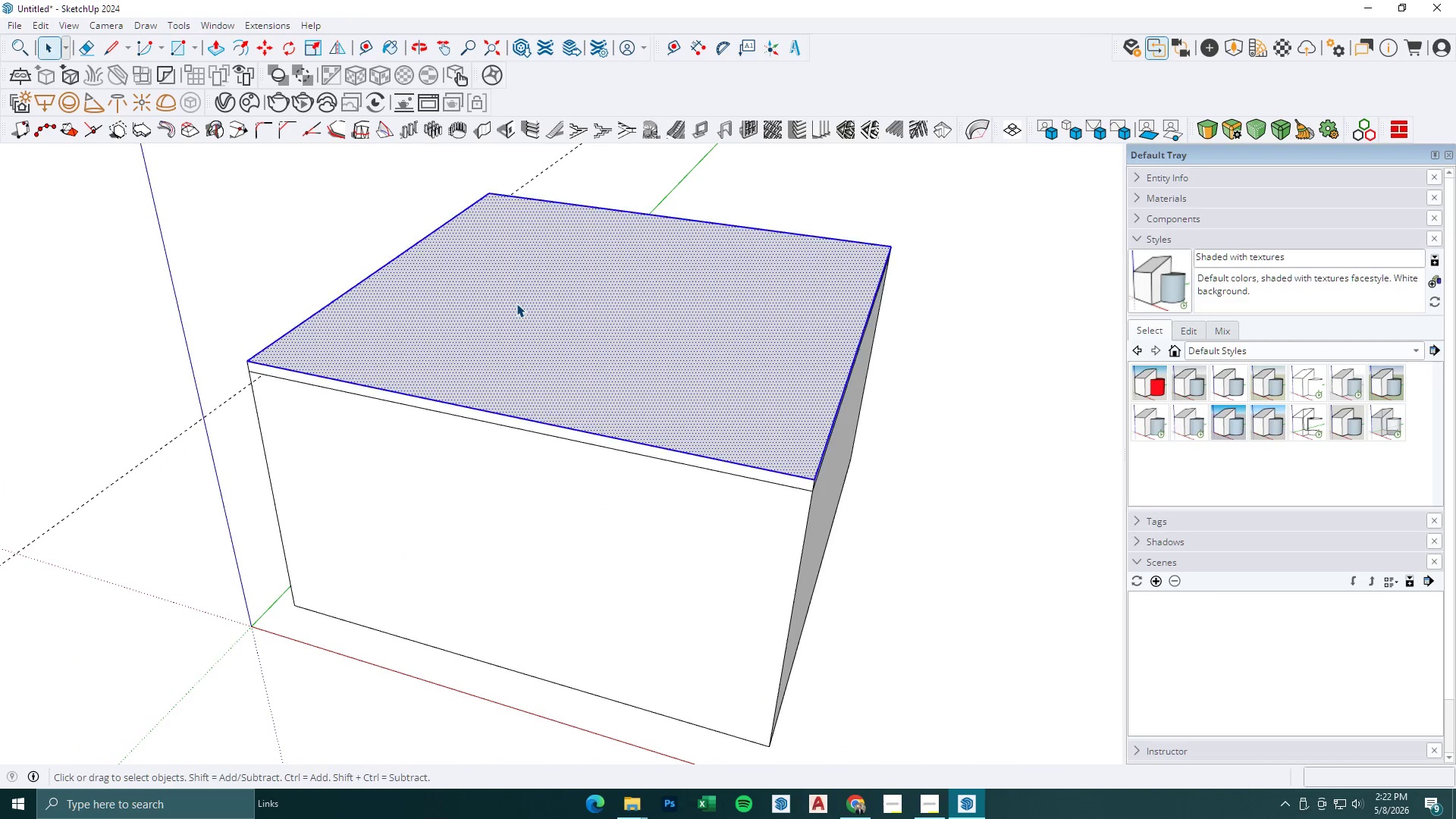 
triple_click([516, 303])
 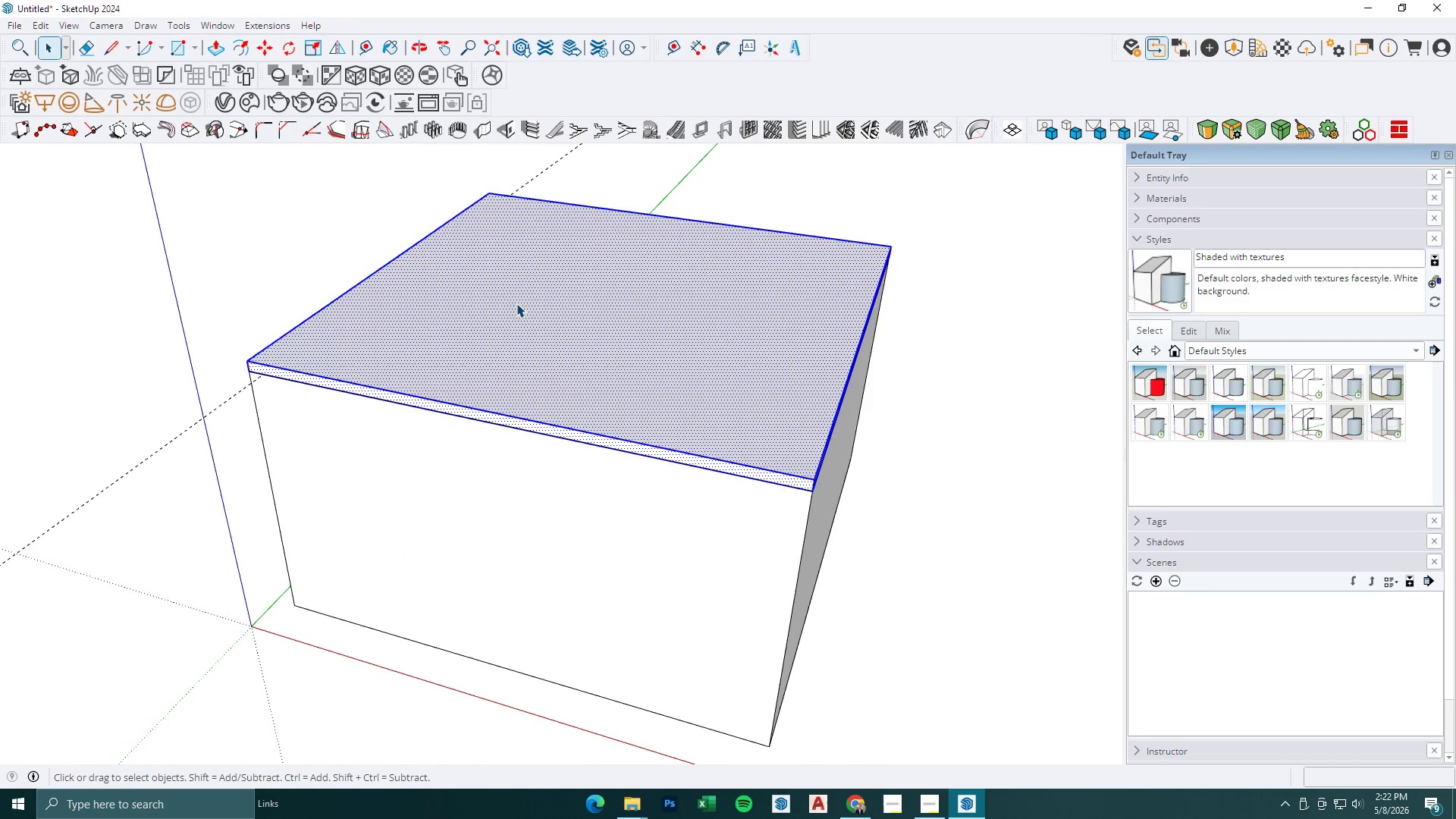 
triple_click([516, 303])
 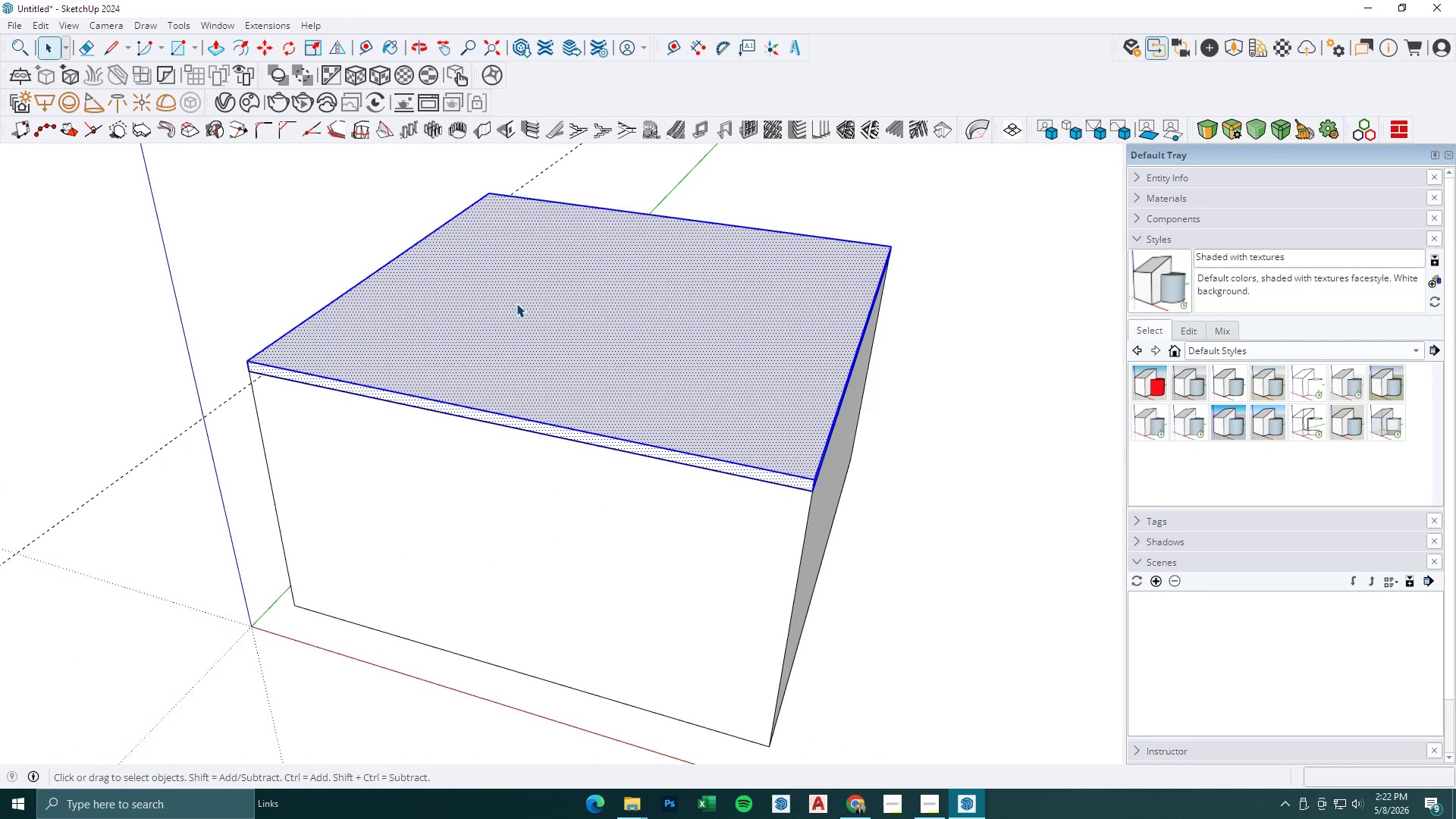 
right_click([516, 303])
 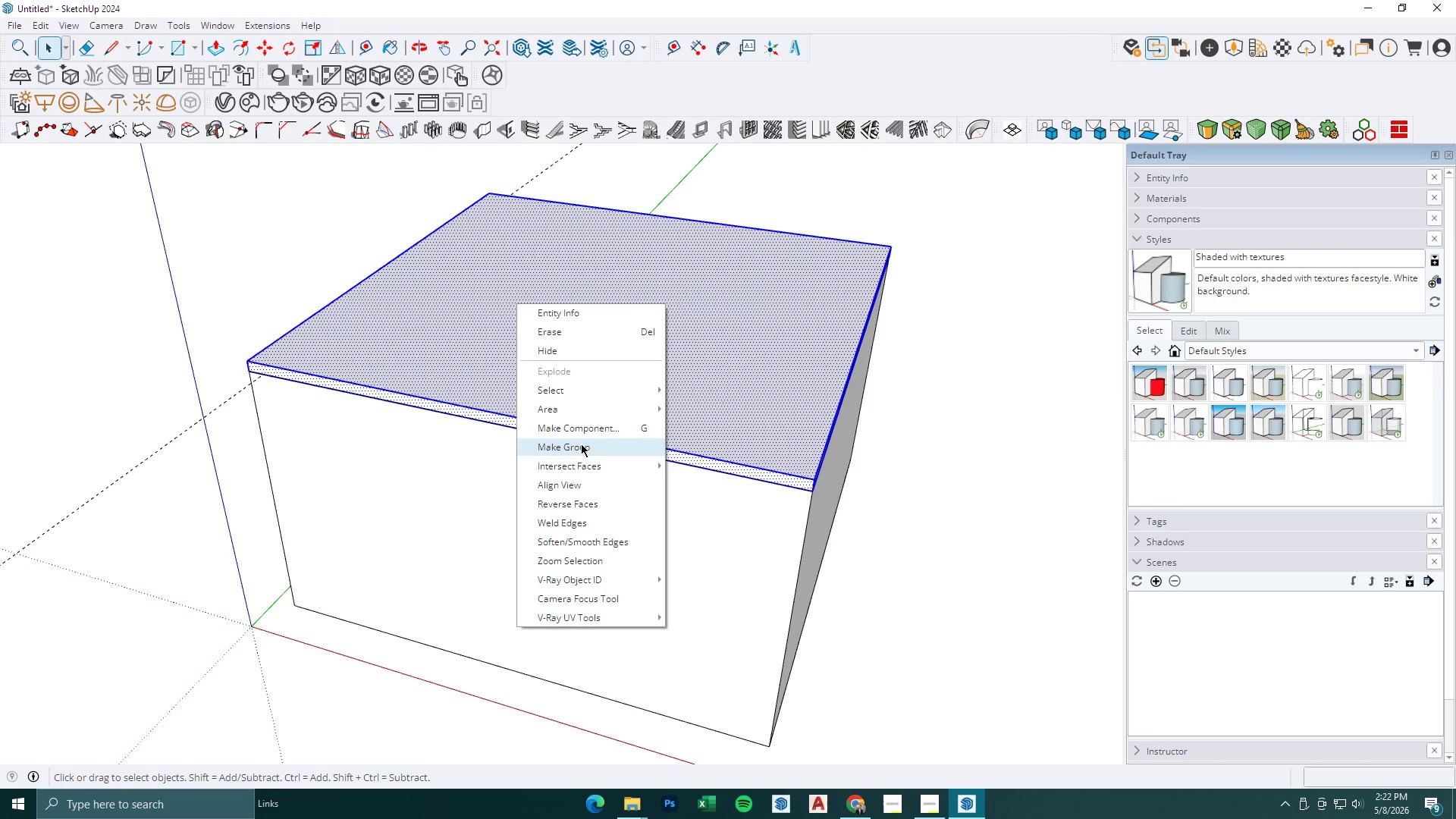 
key(M)
 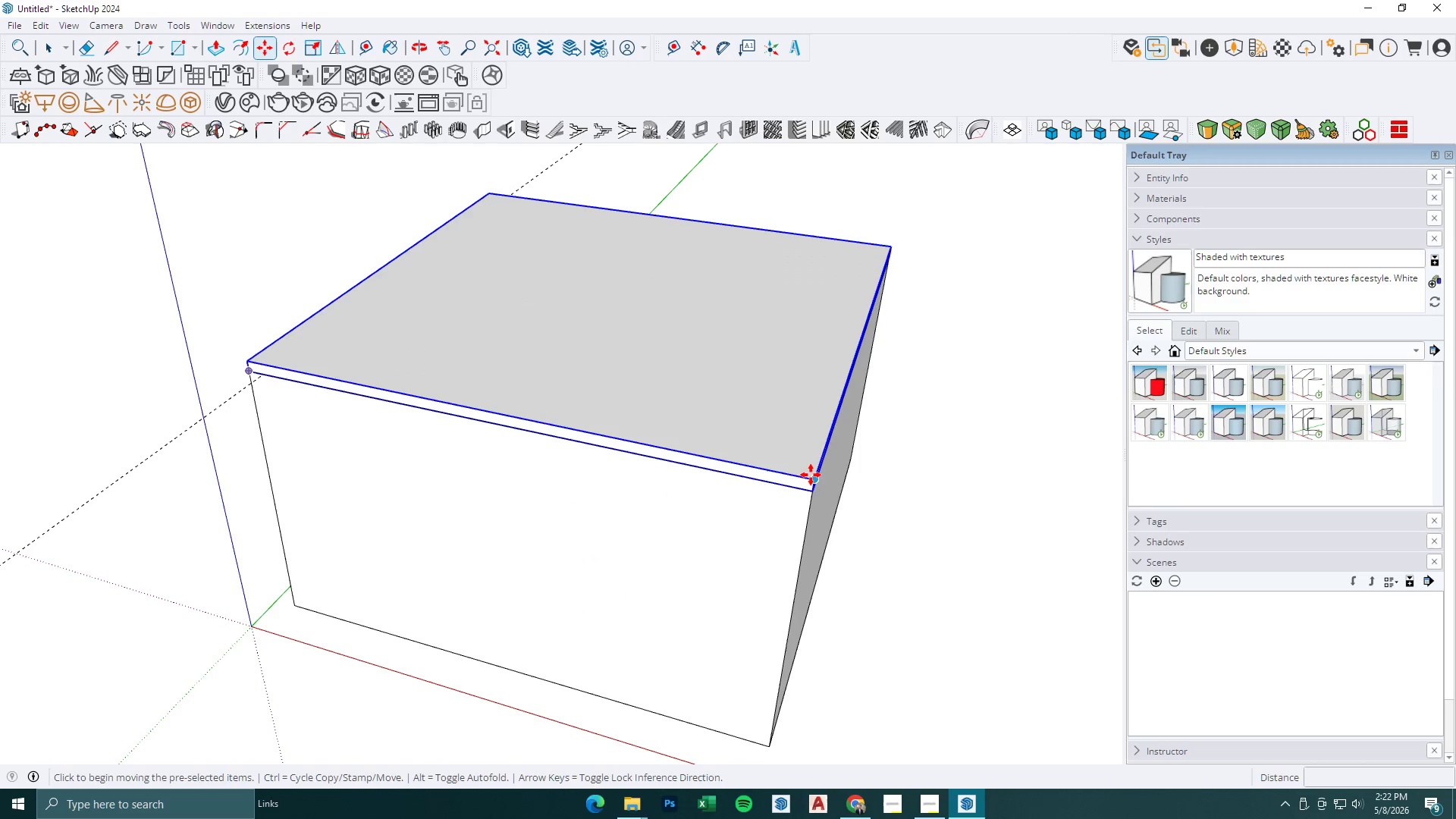 
key(Control+ControlLeft)
 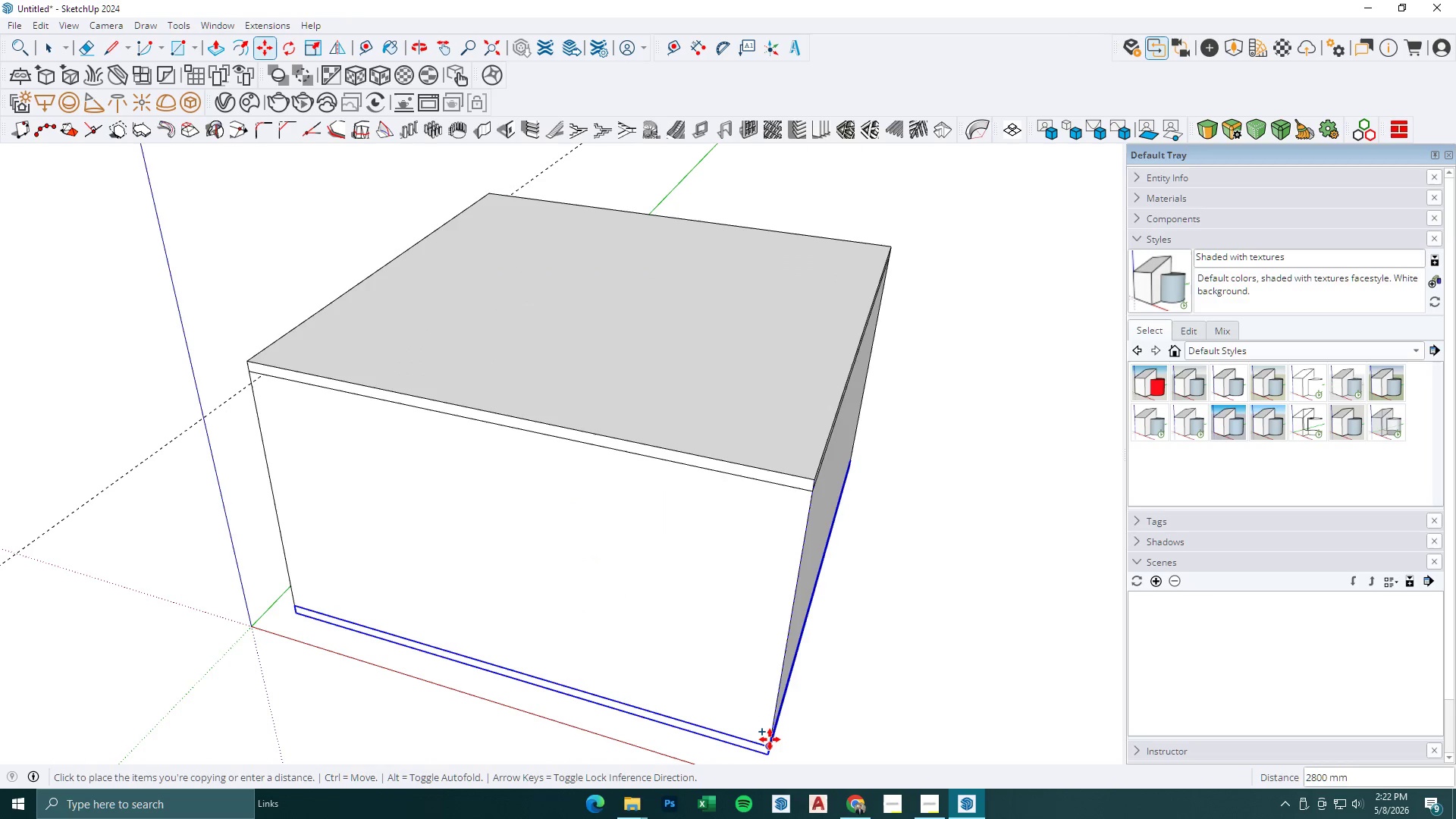 
left_click([770, 741])
 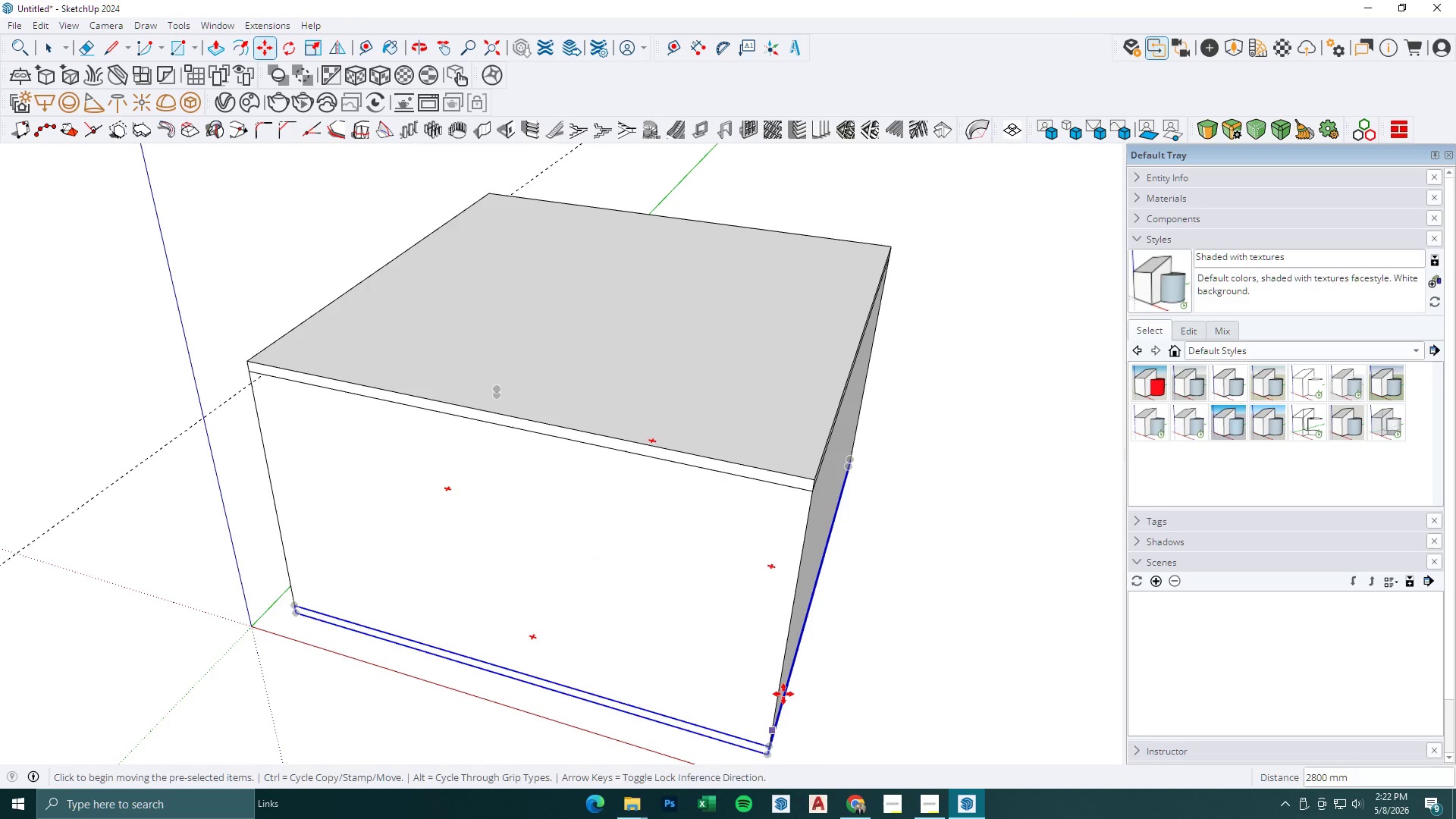 
key(Space)
 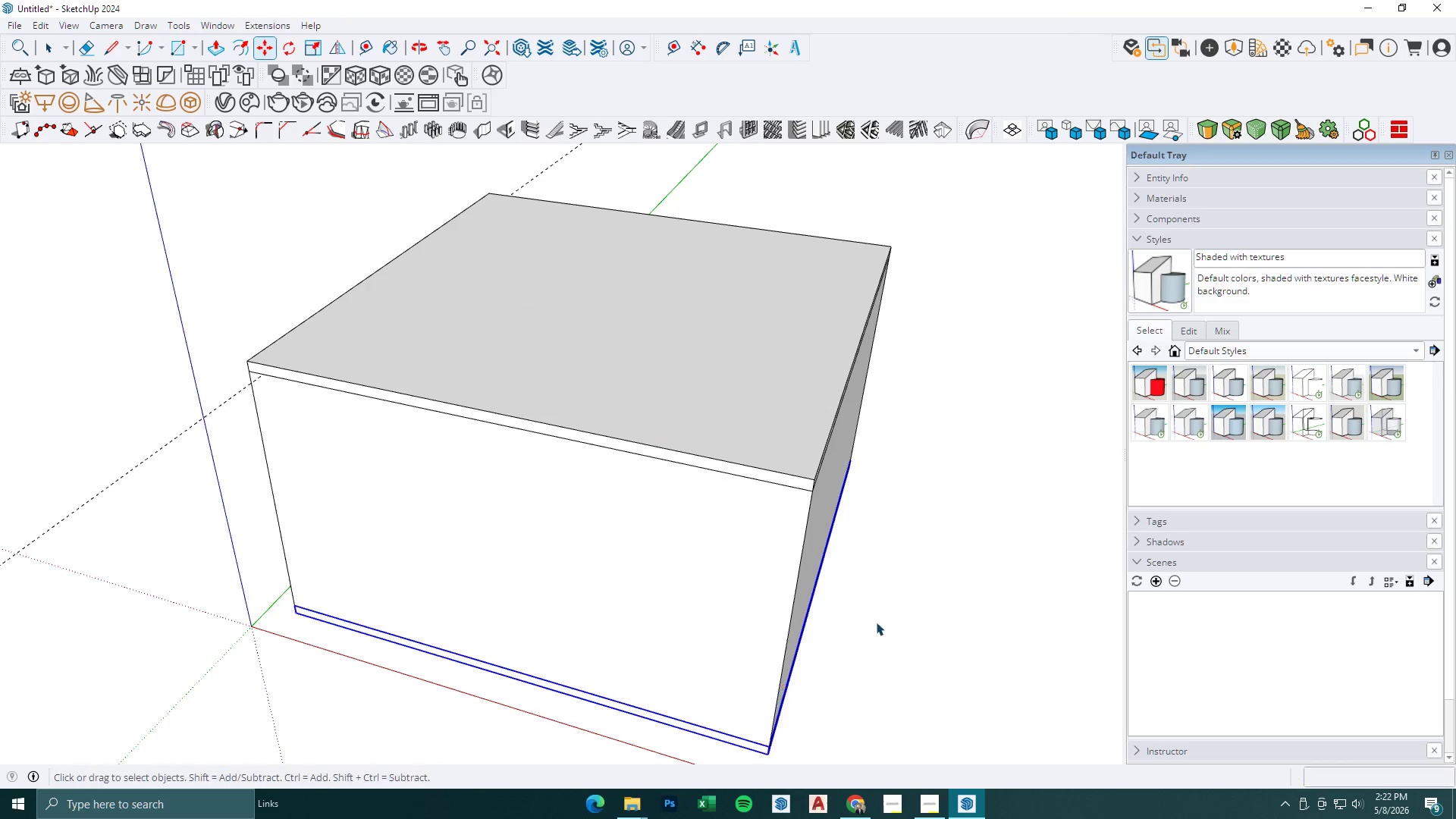 
double_click([880, 621])
 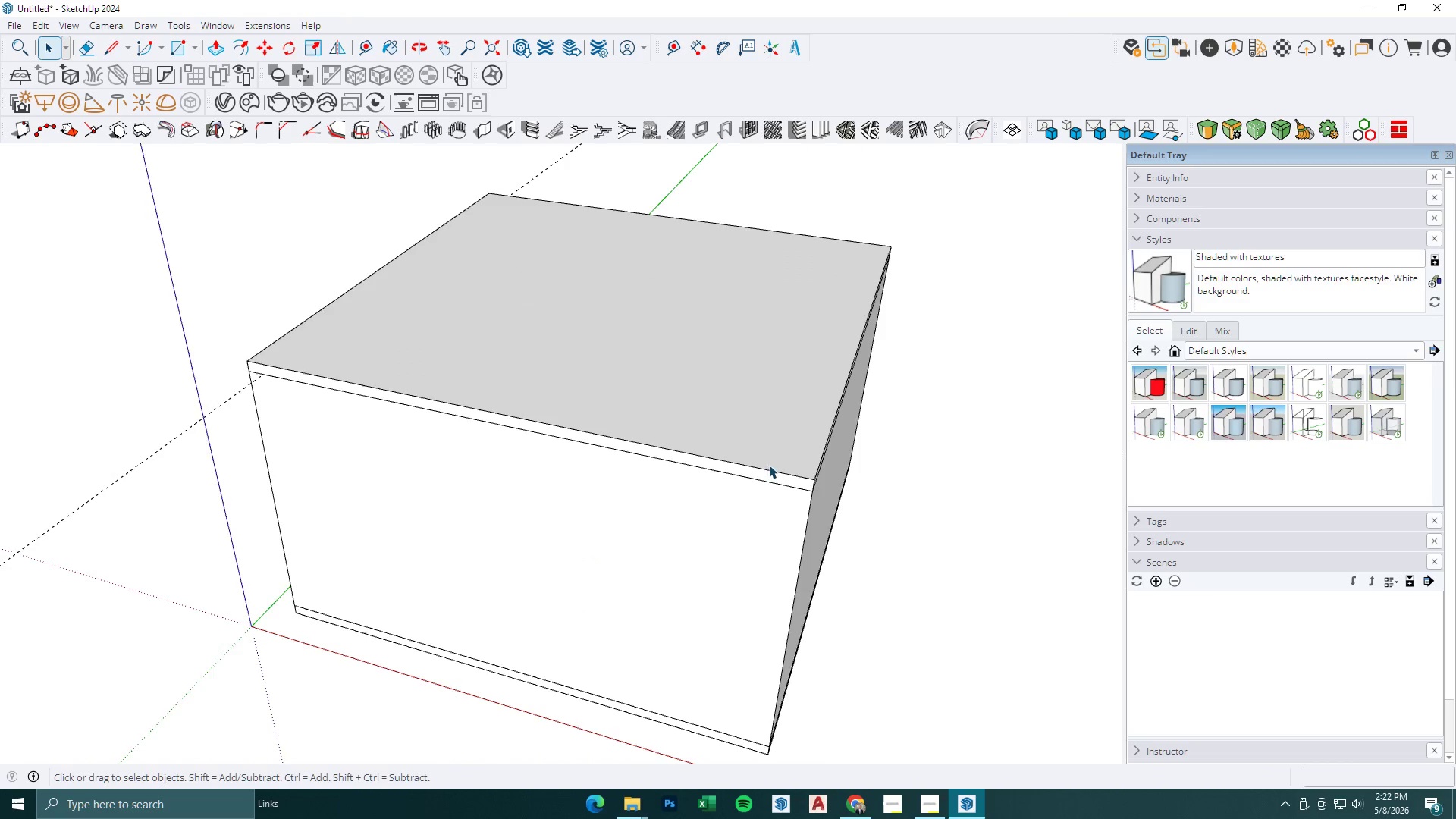 
key(Space)
 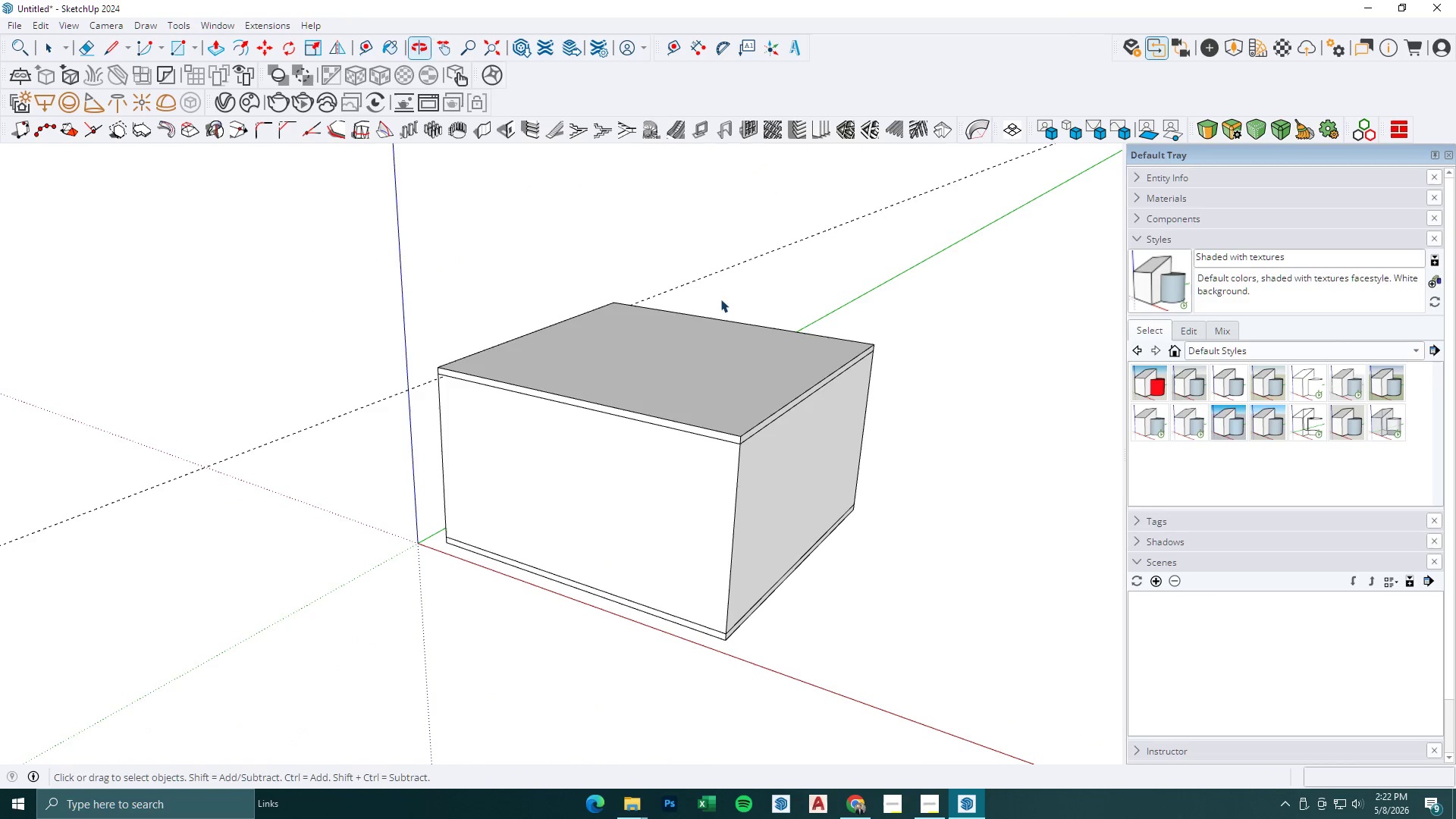 
key(Escape)
 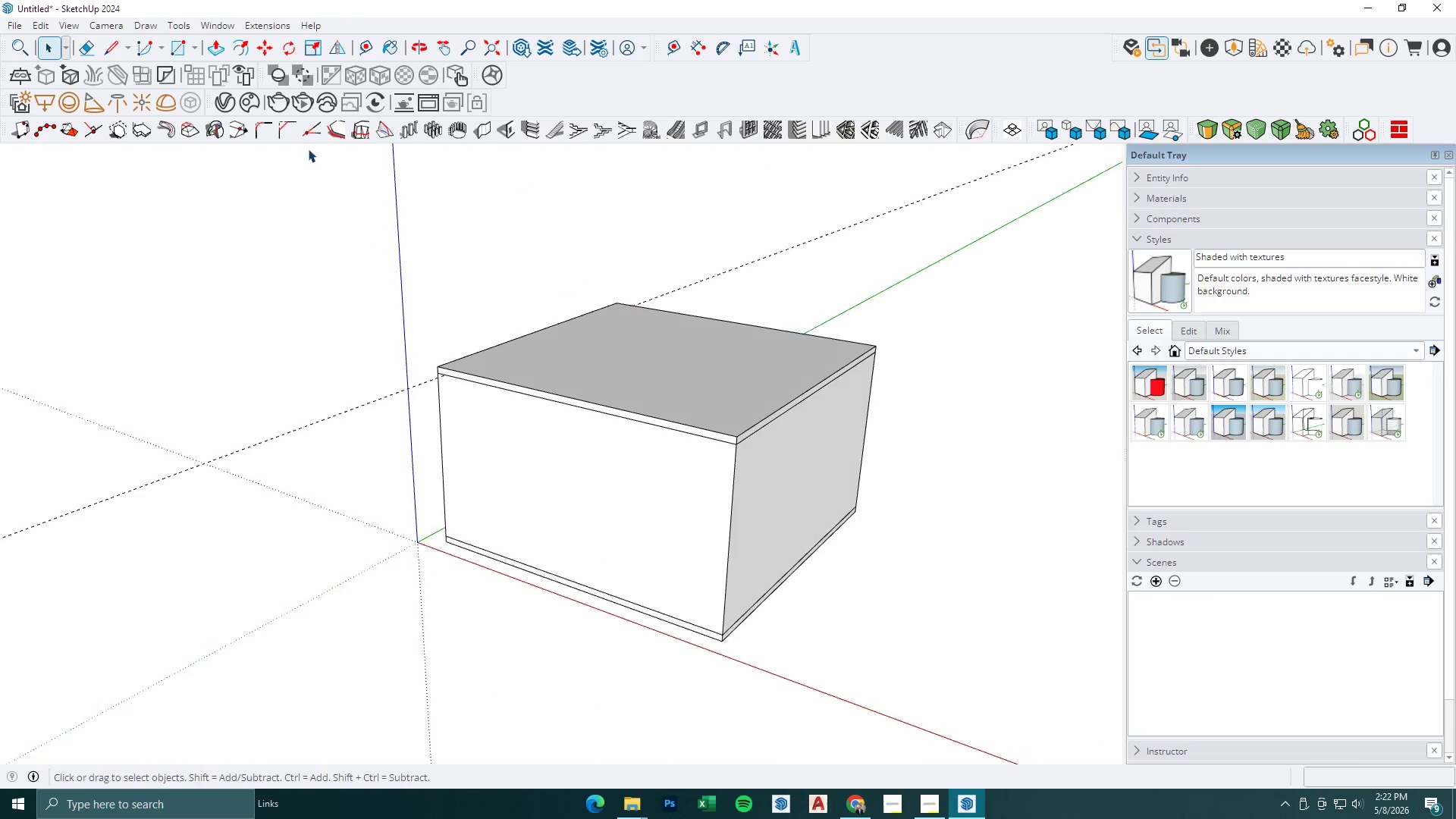 
left_click([772, 280])
 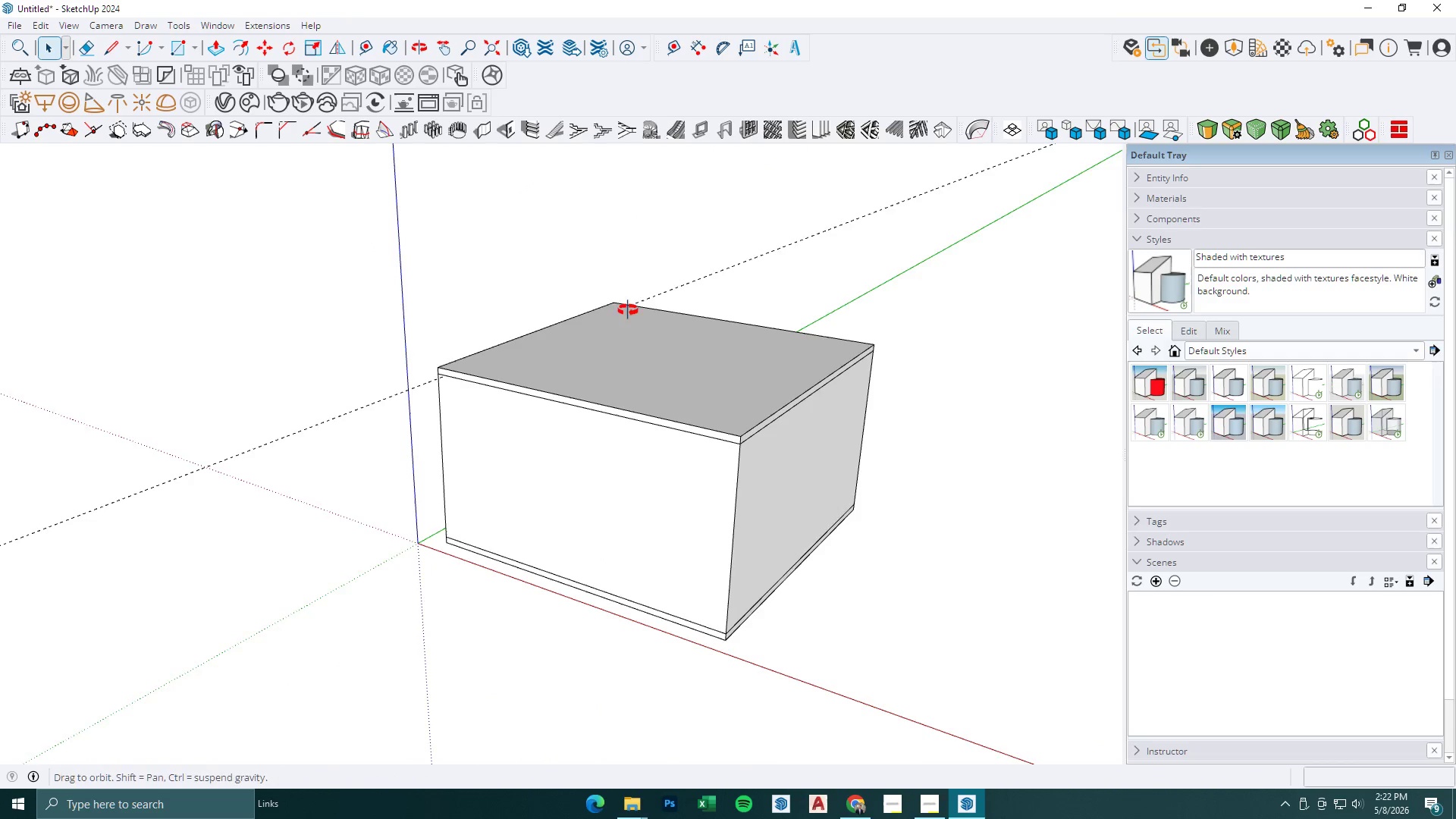 
scroll: coordinate [770, 457], scroll_direction: down, amount: 6.0
 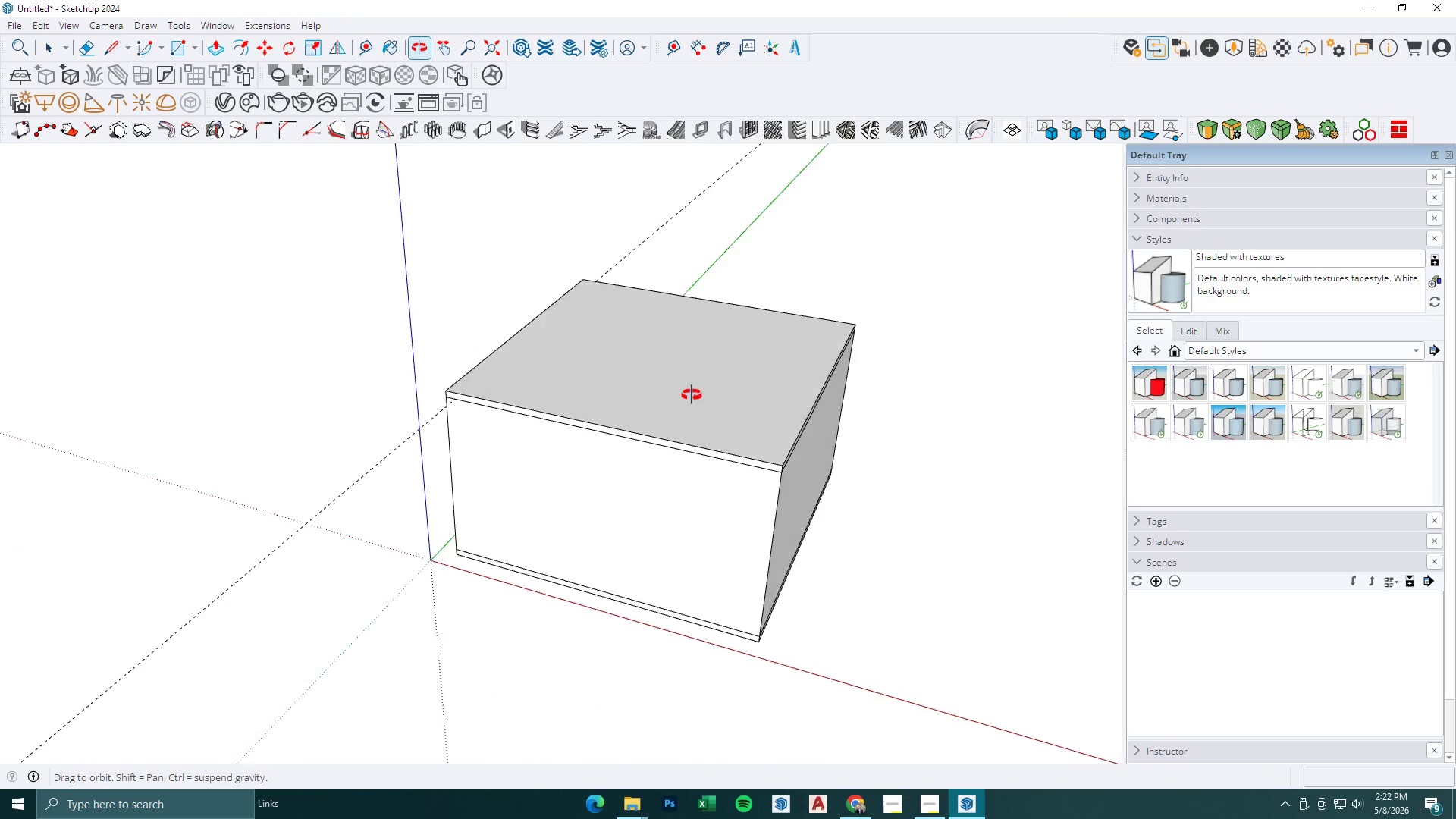 
key(Escape)
 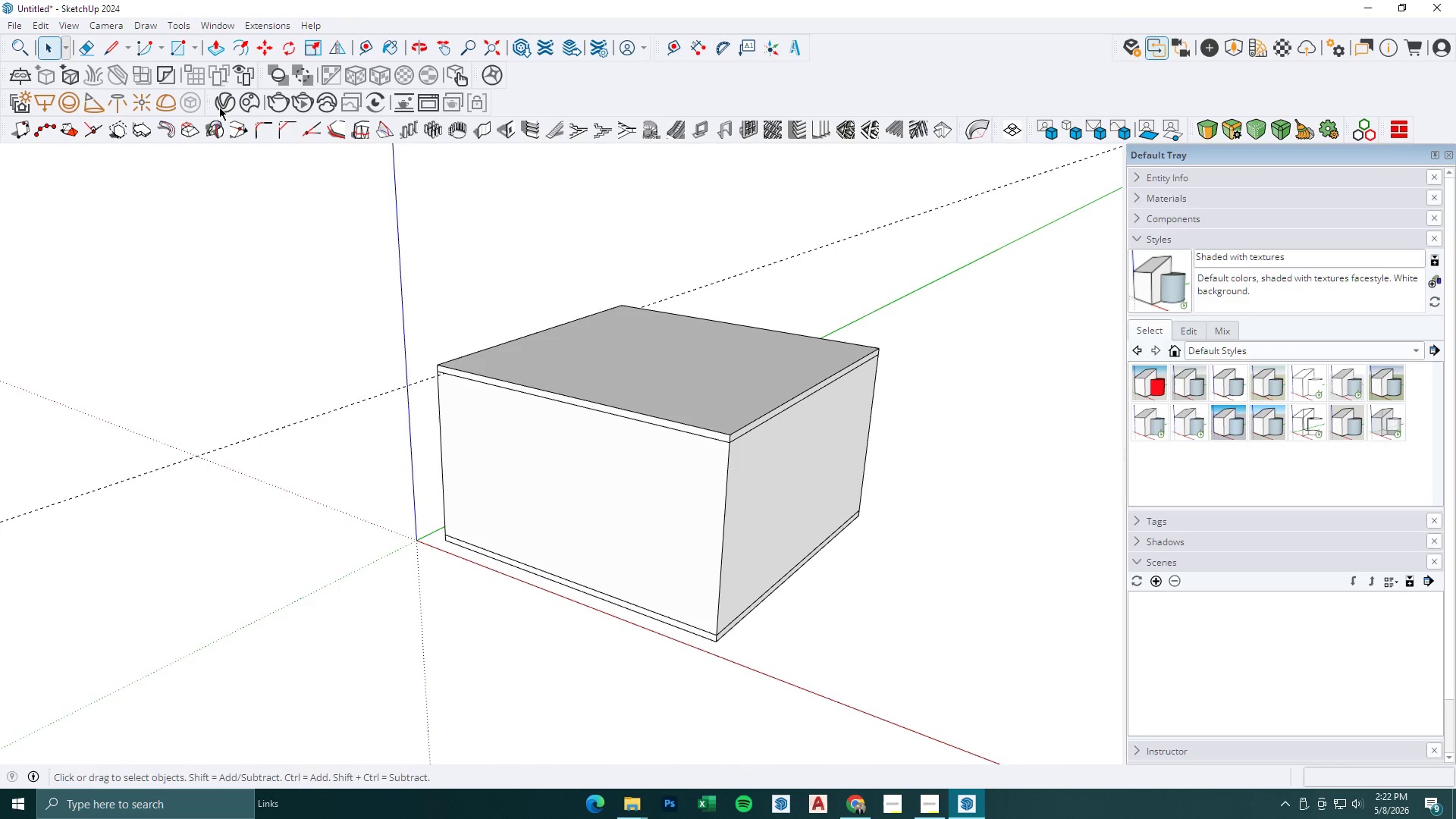 
key(Escape)
 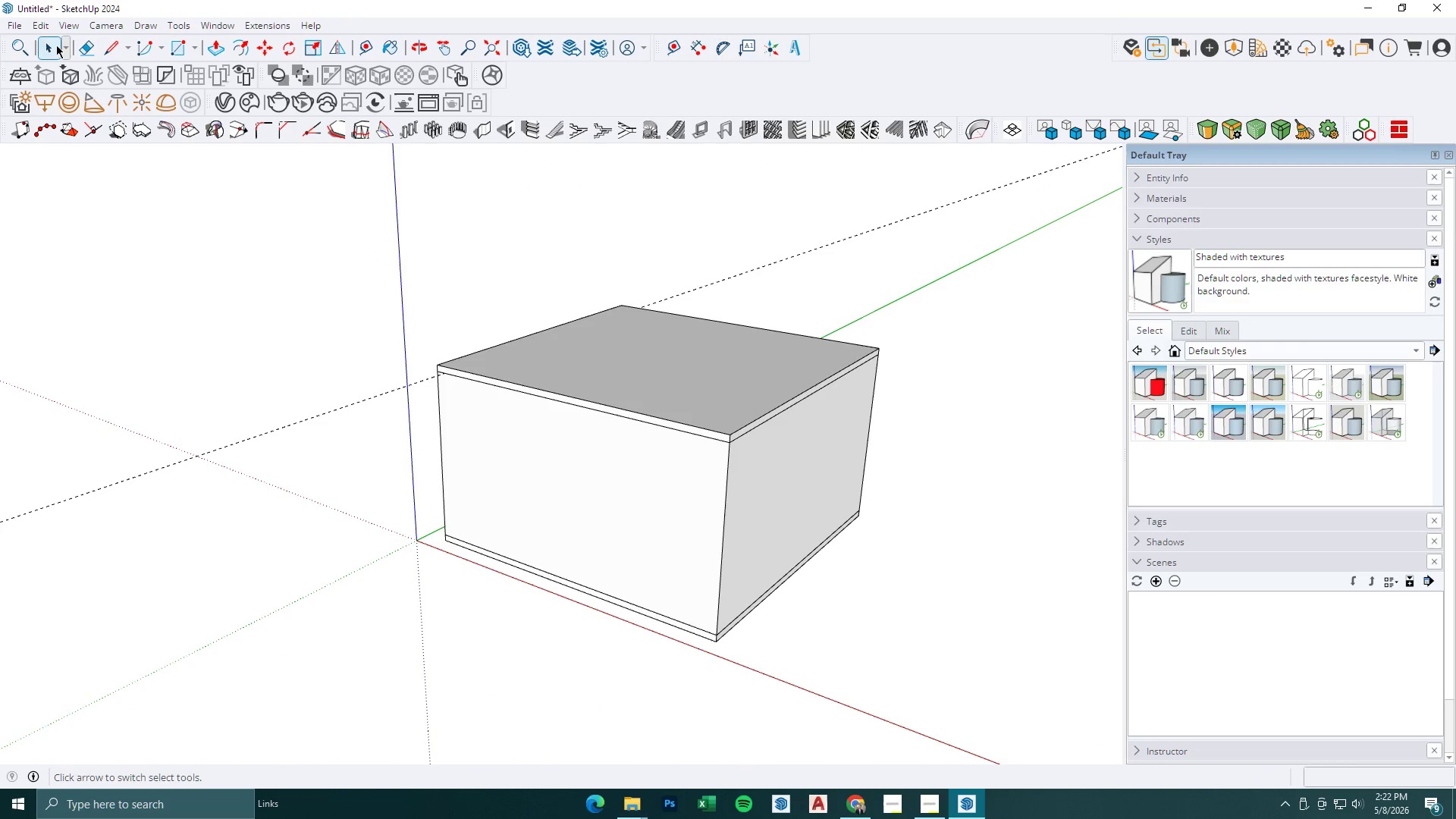 
left_click([44, 27])
 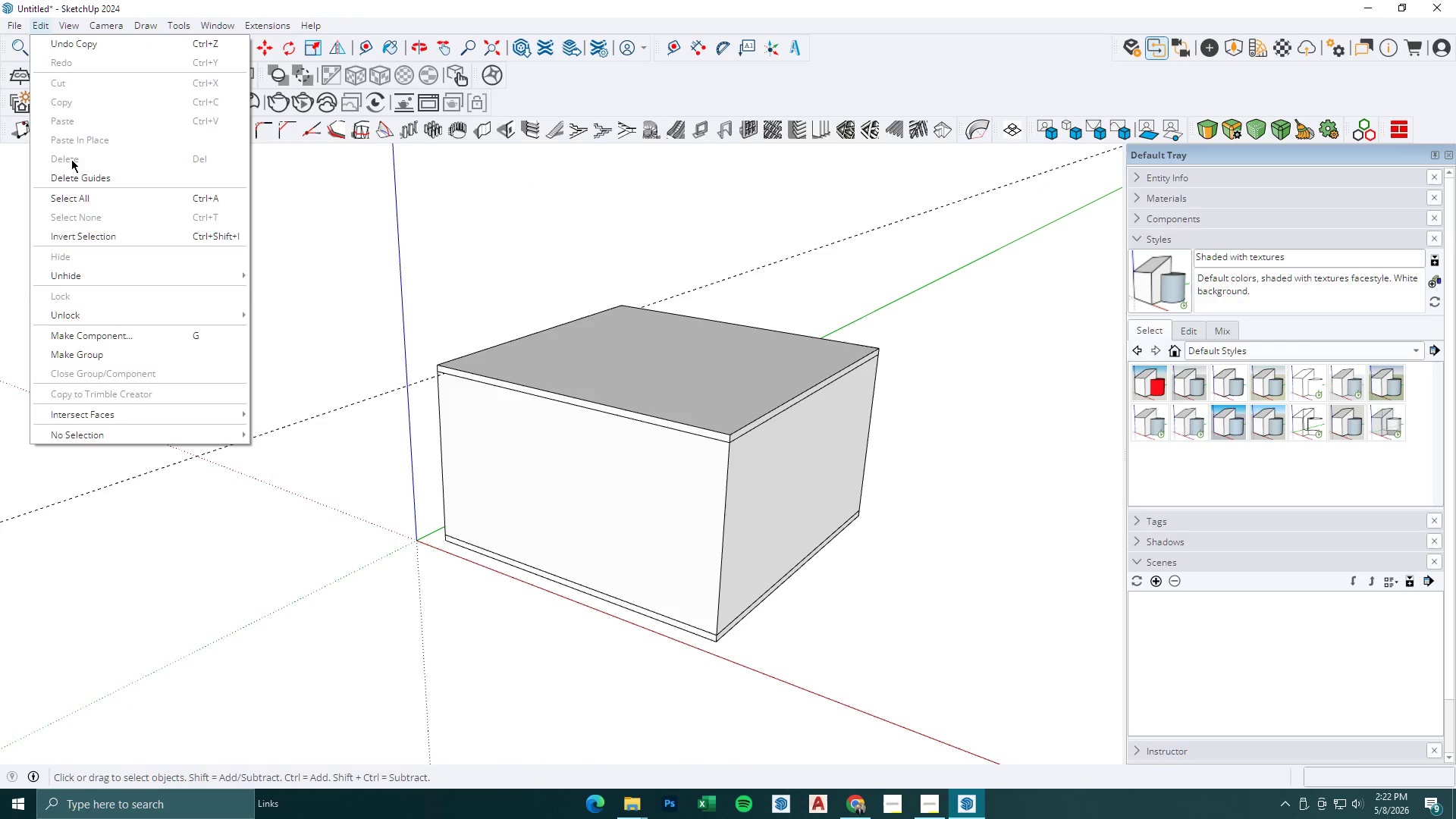 
left_click([76, 176])
 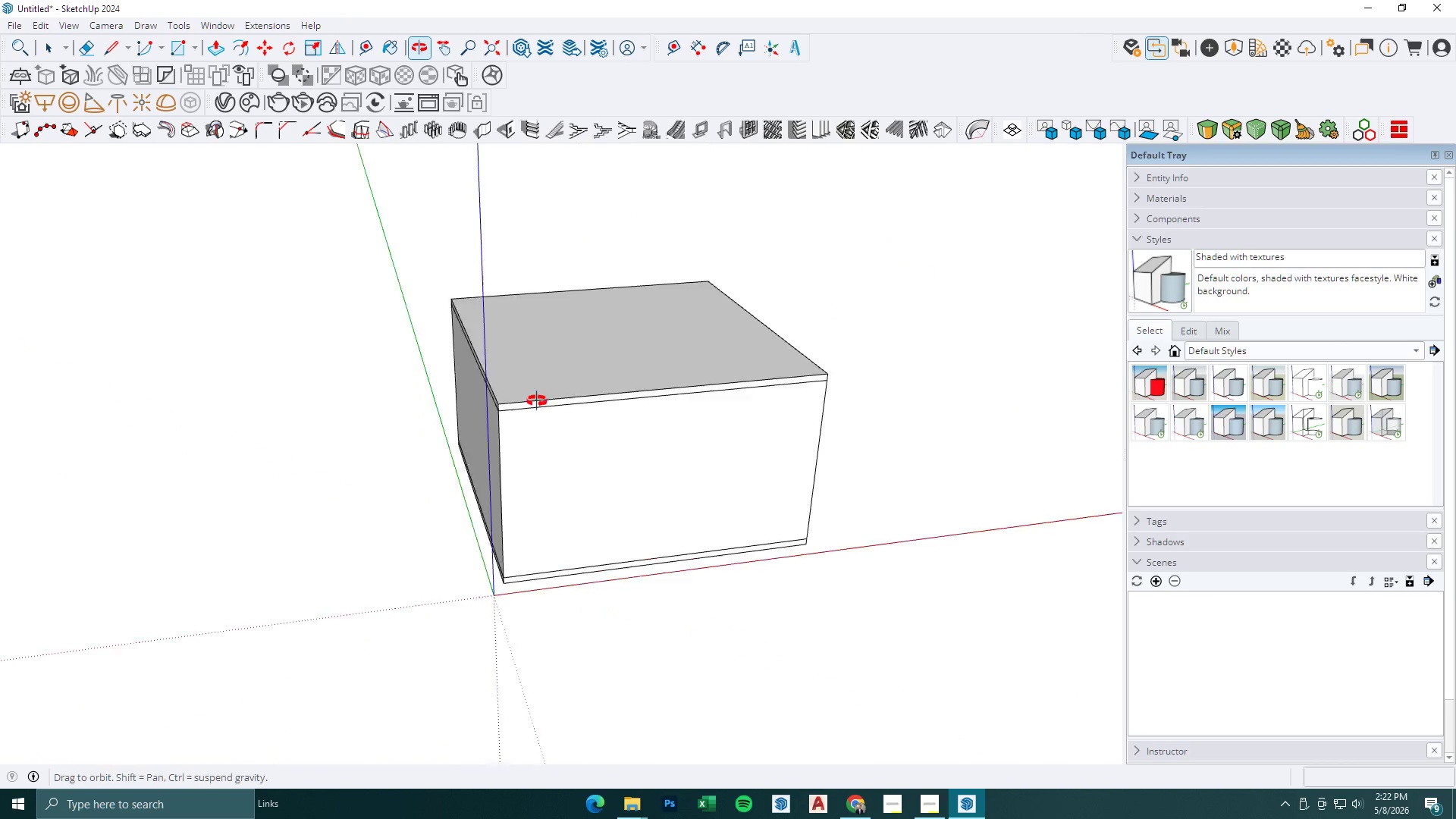 
scroll: coordinate [519, 472], scroll_direction: down, amount: 3.0
 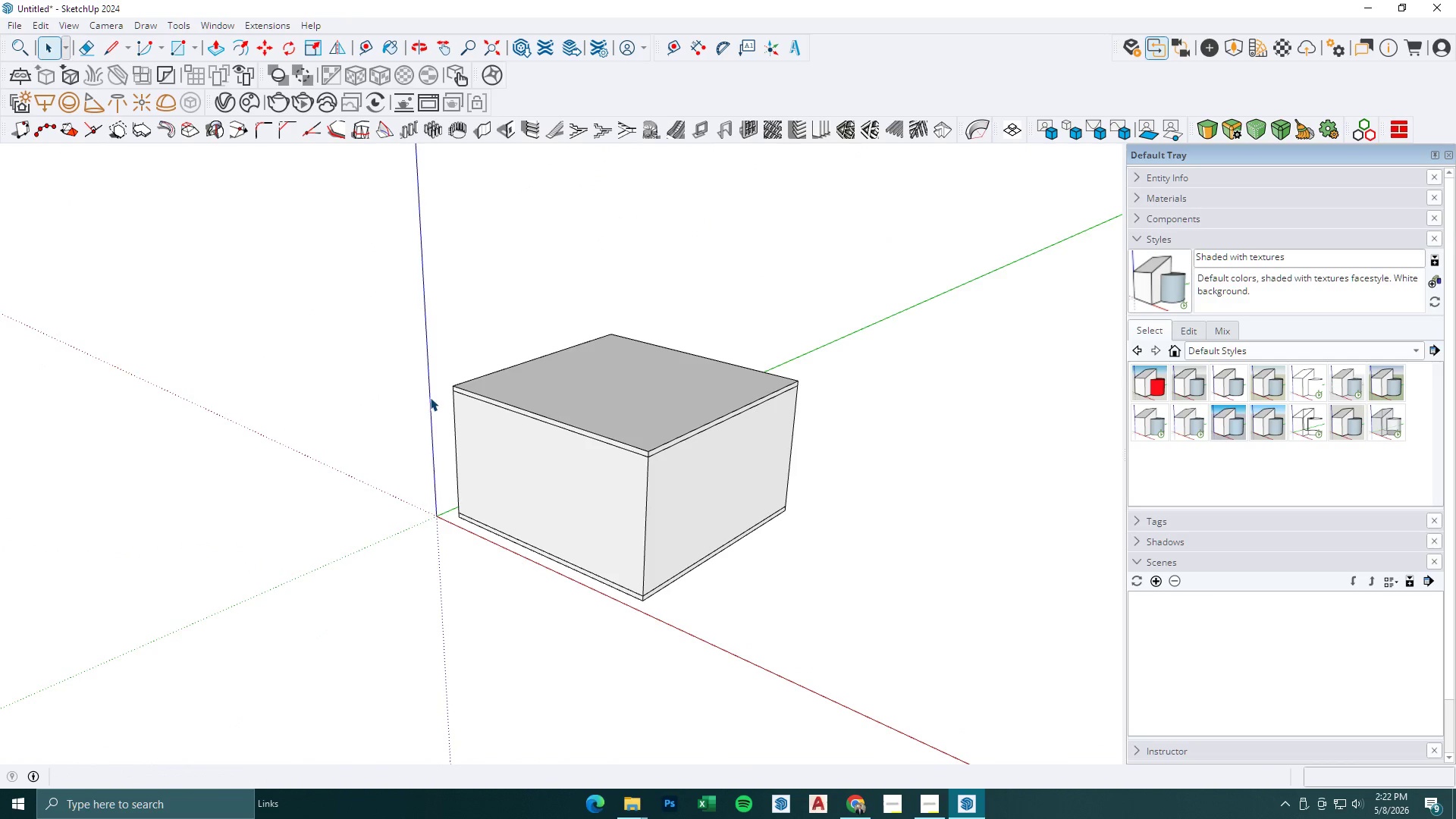 
scroll: coordinate [511, 413], scroll_direction: up, amount: 5.0
 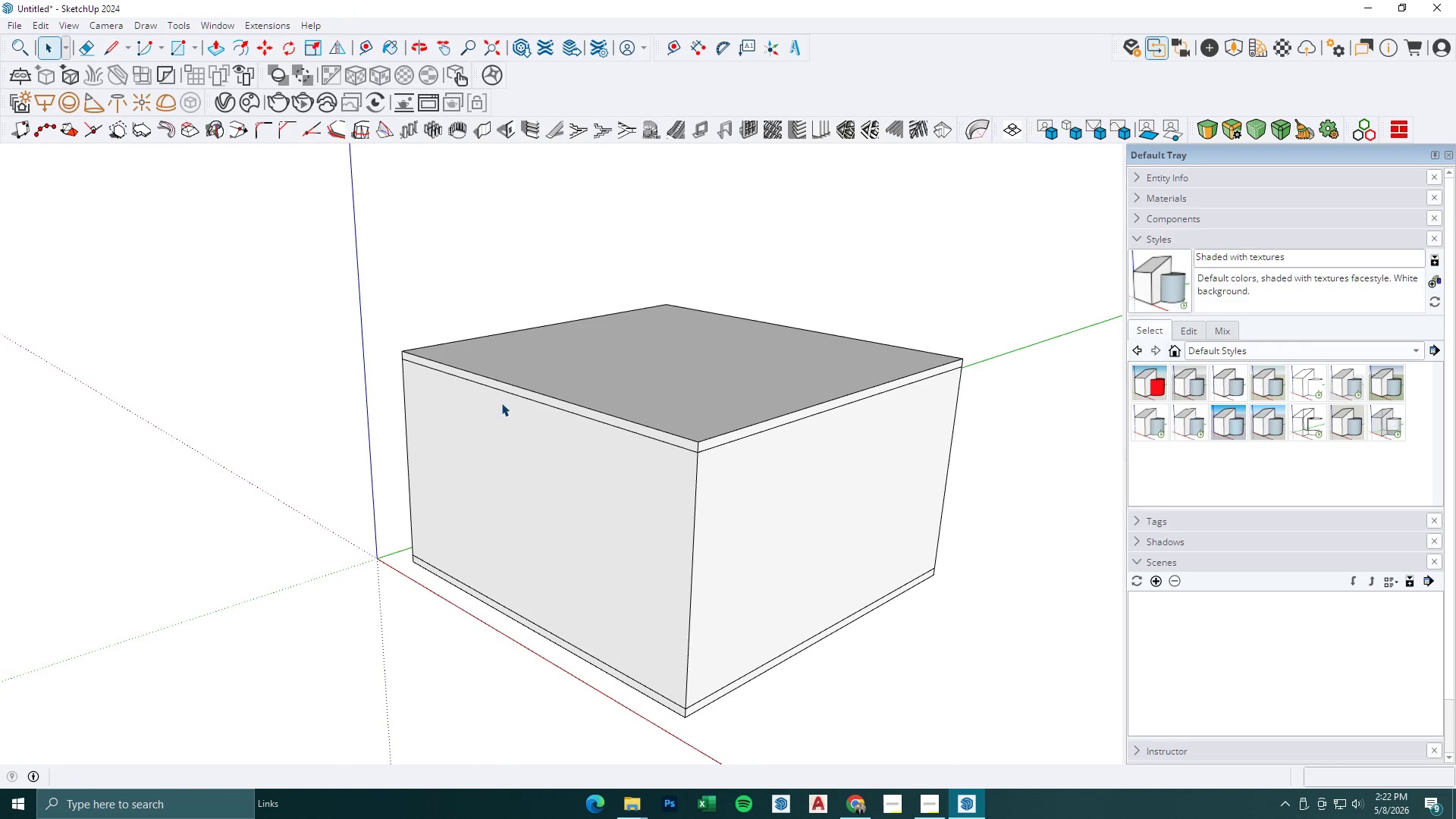 
scroll: coordinate [459, 381], scroll_direction: down, amount: 3.0
 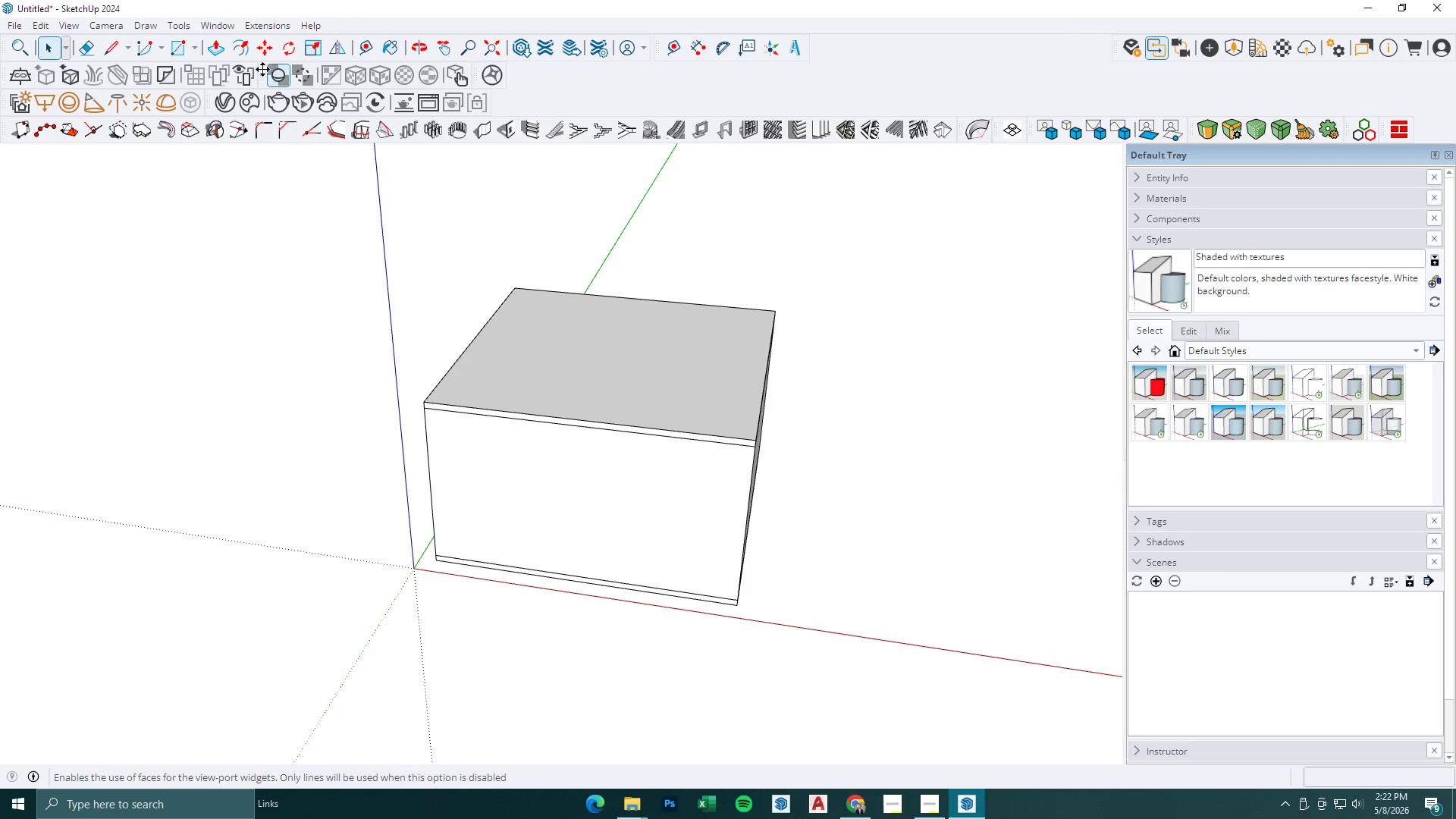 
left_click([166, 21])
 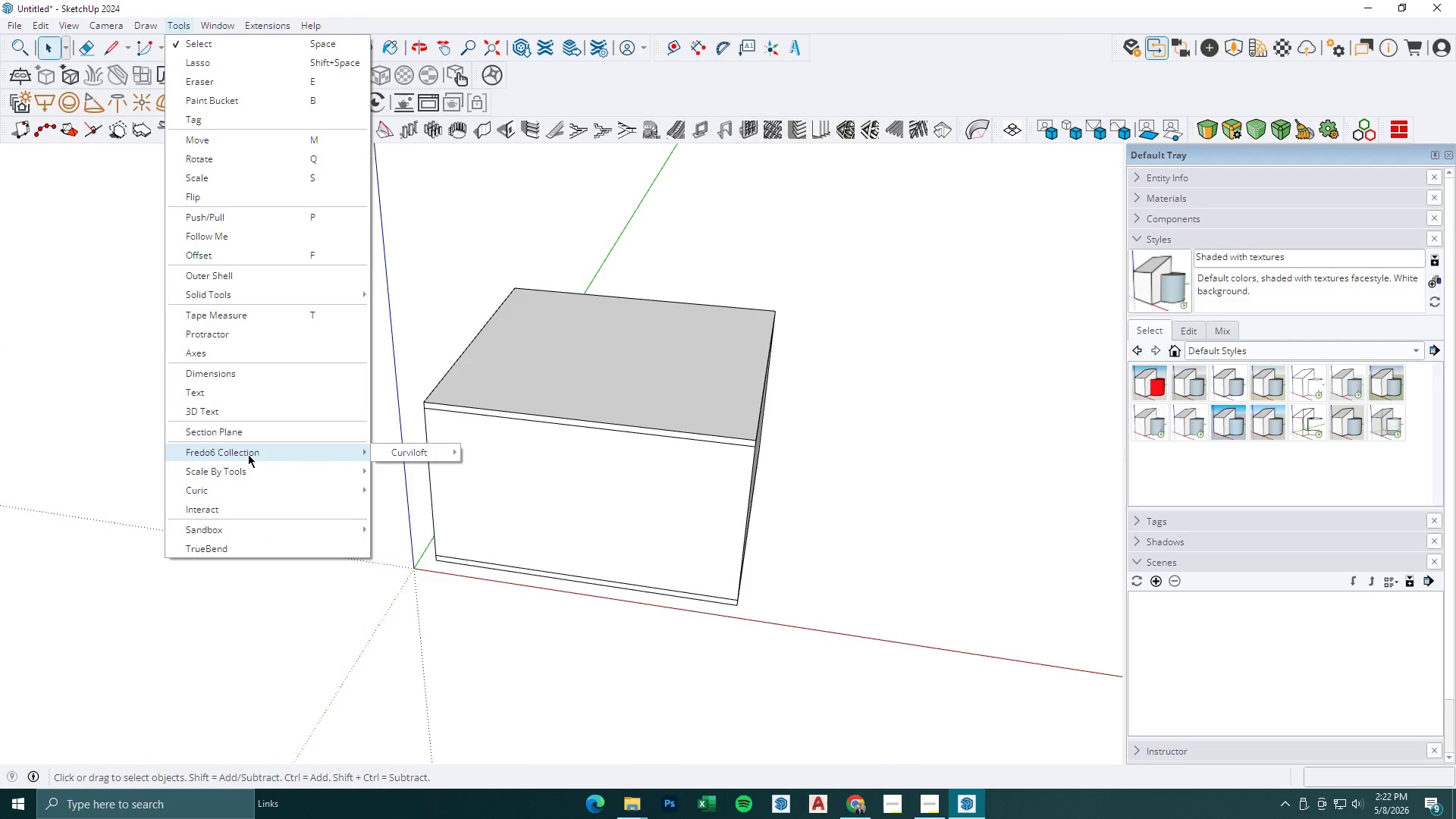 
left_click([249, 434])
 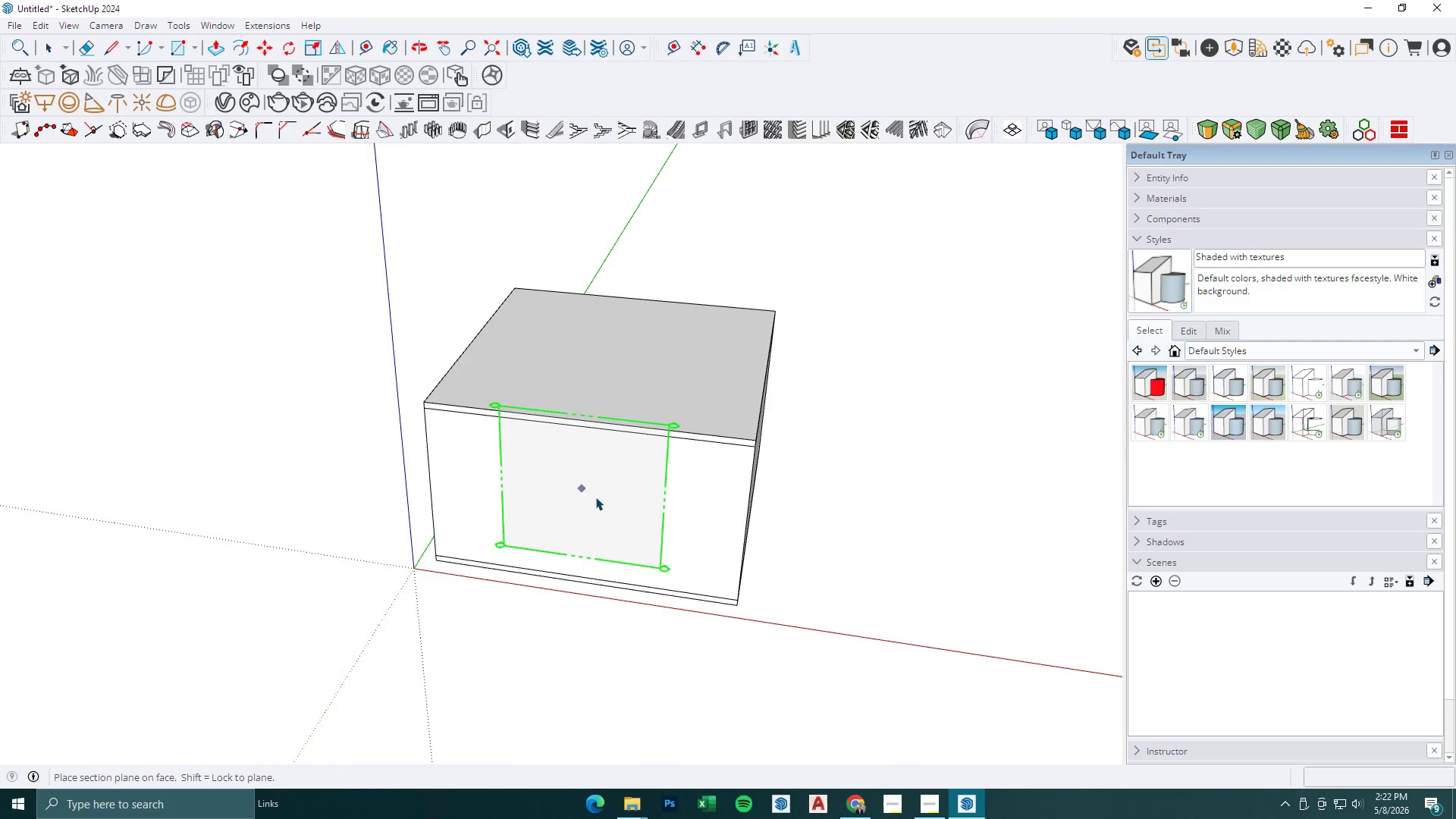 
left_click([598, 497])
 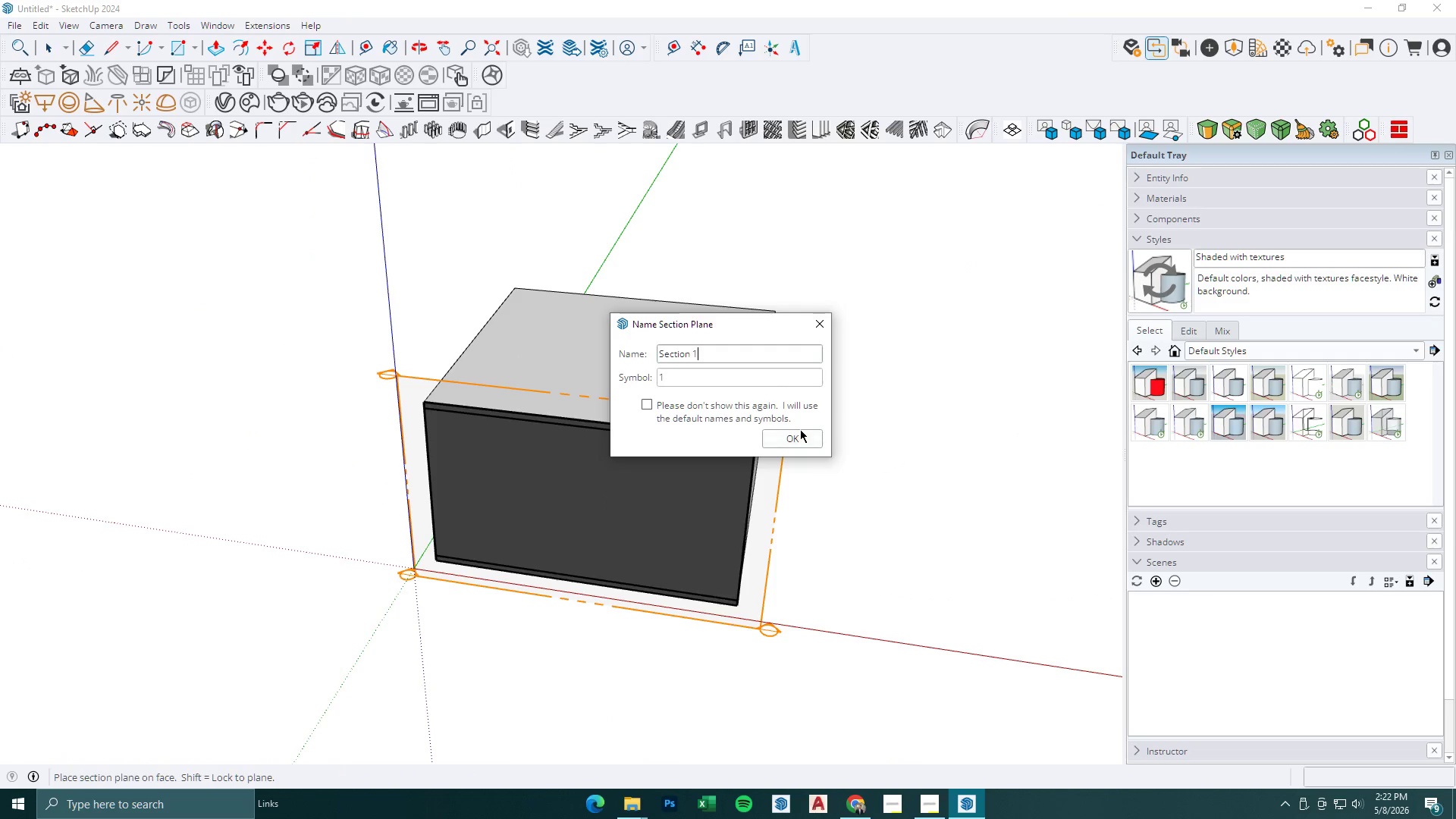 
left_click([801, 438])
 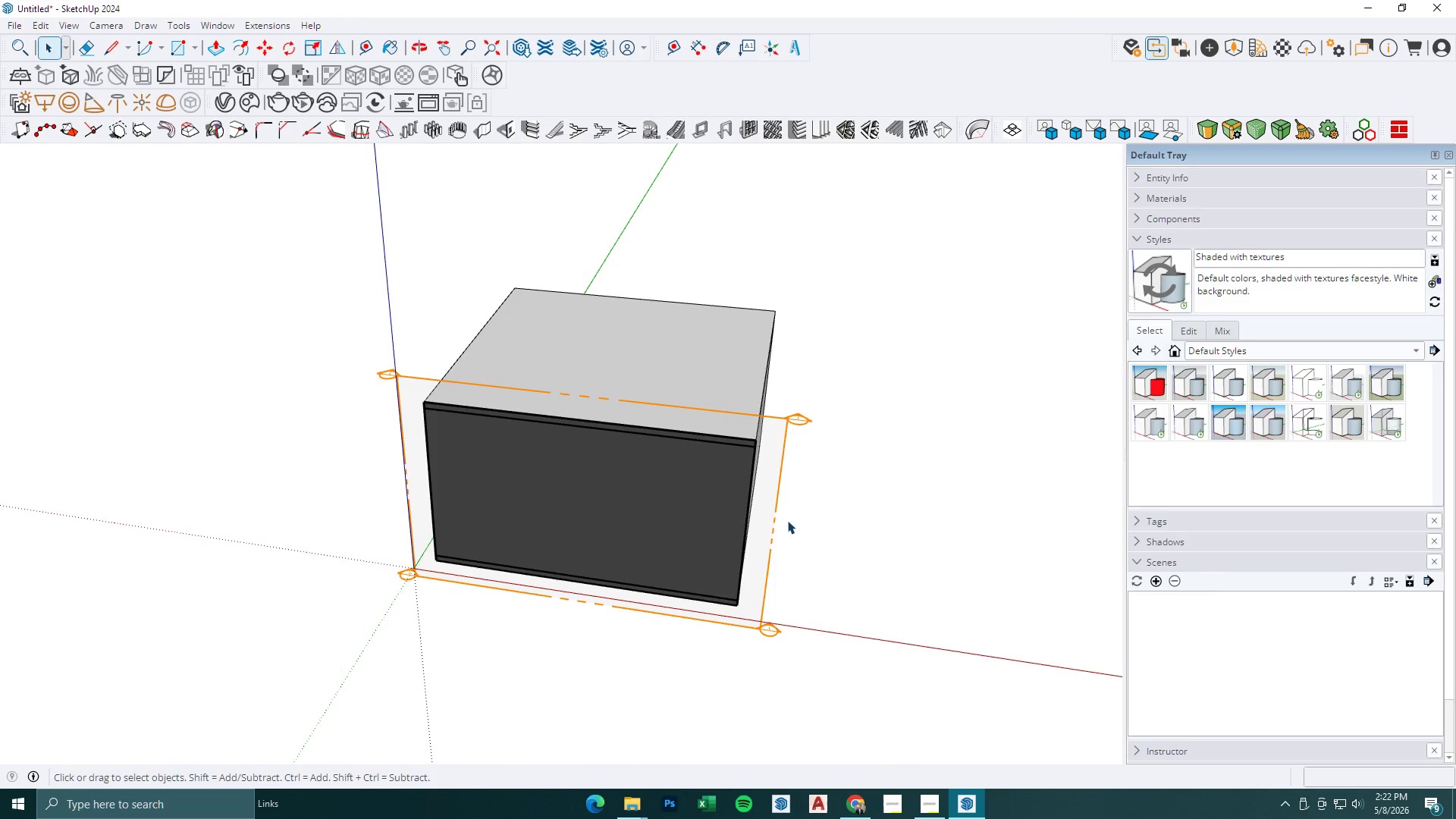 
left_click([777, 514])
 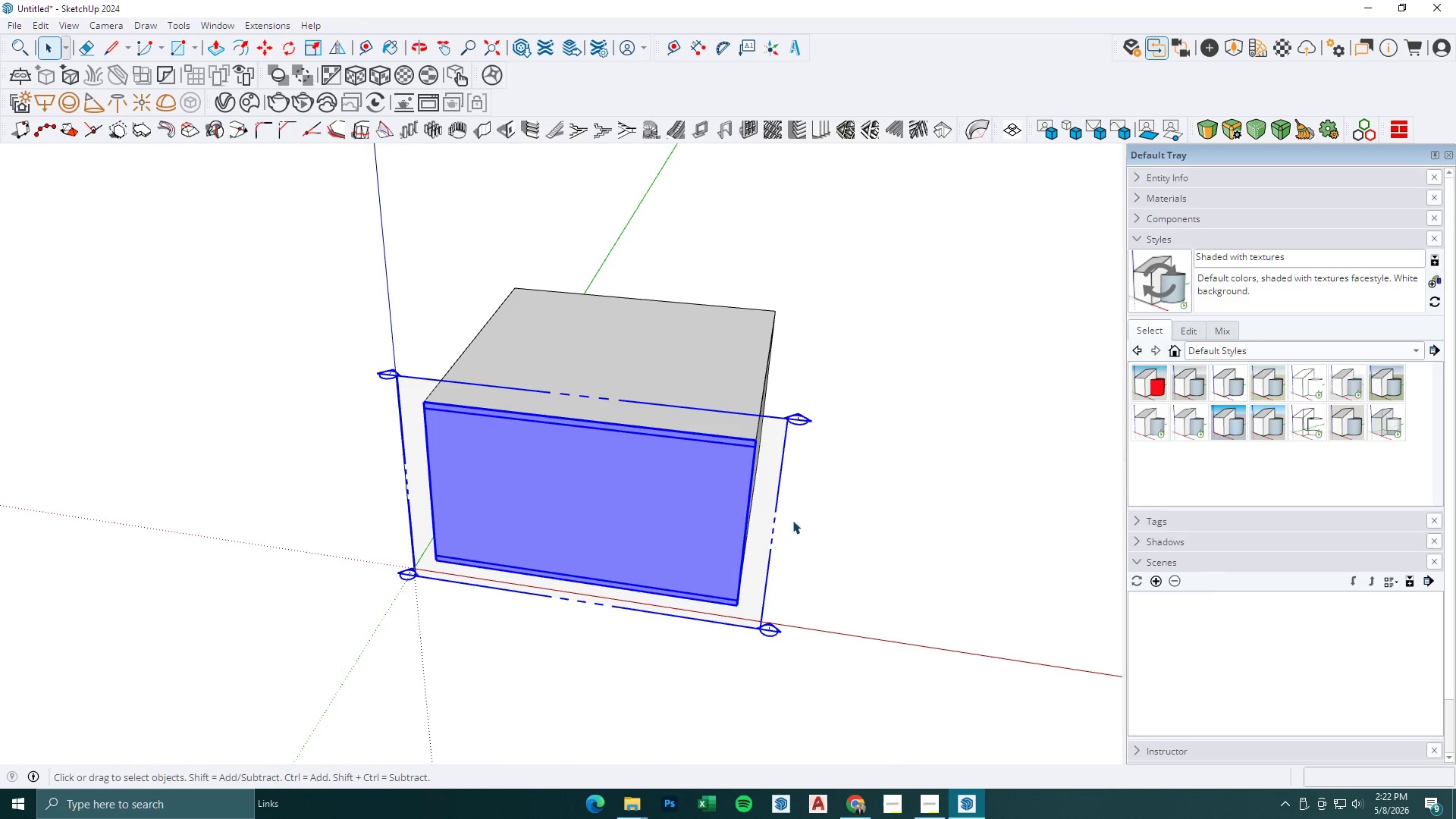 
key(M)
 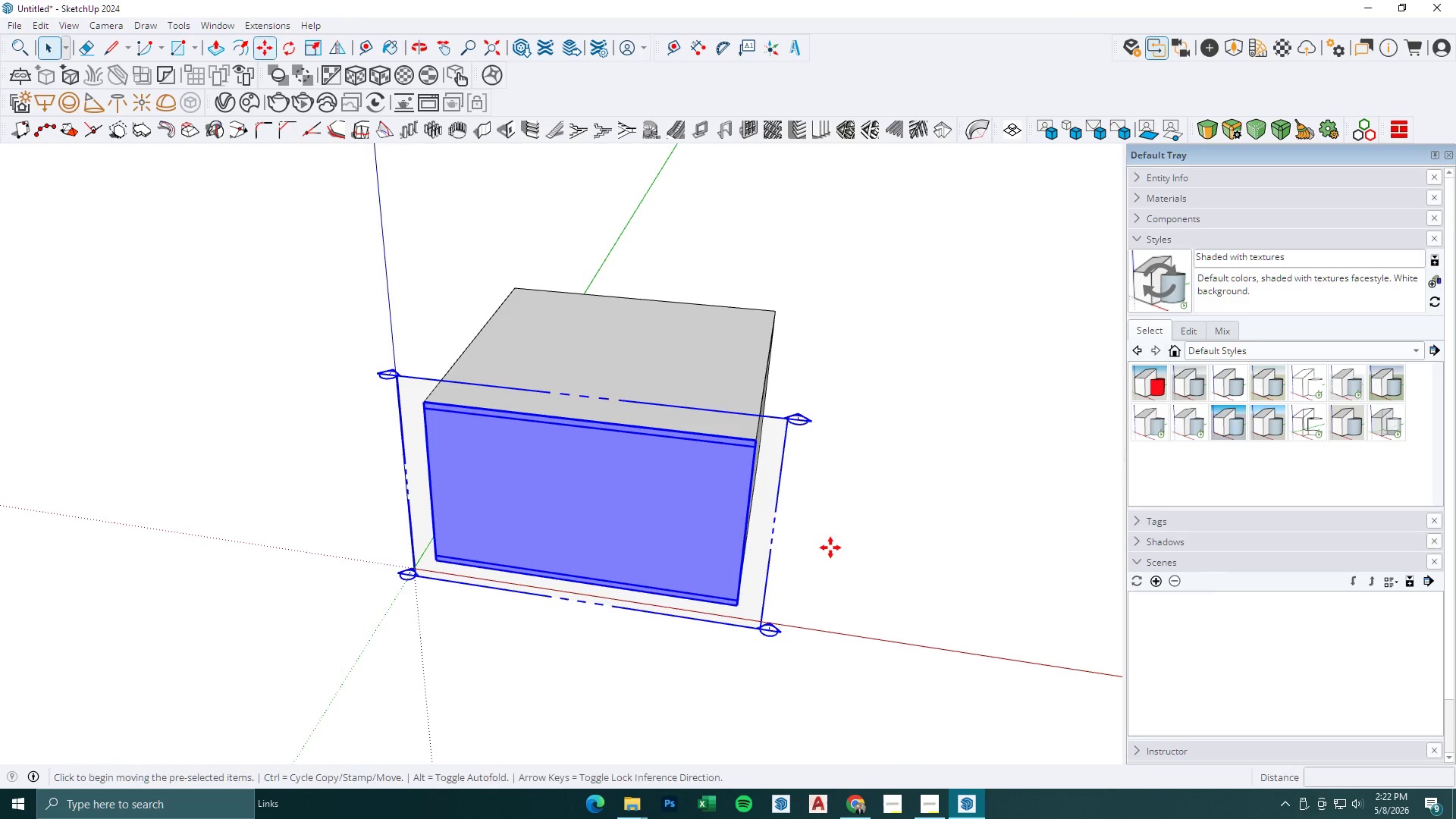 
double_click([830, 548])
 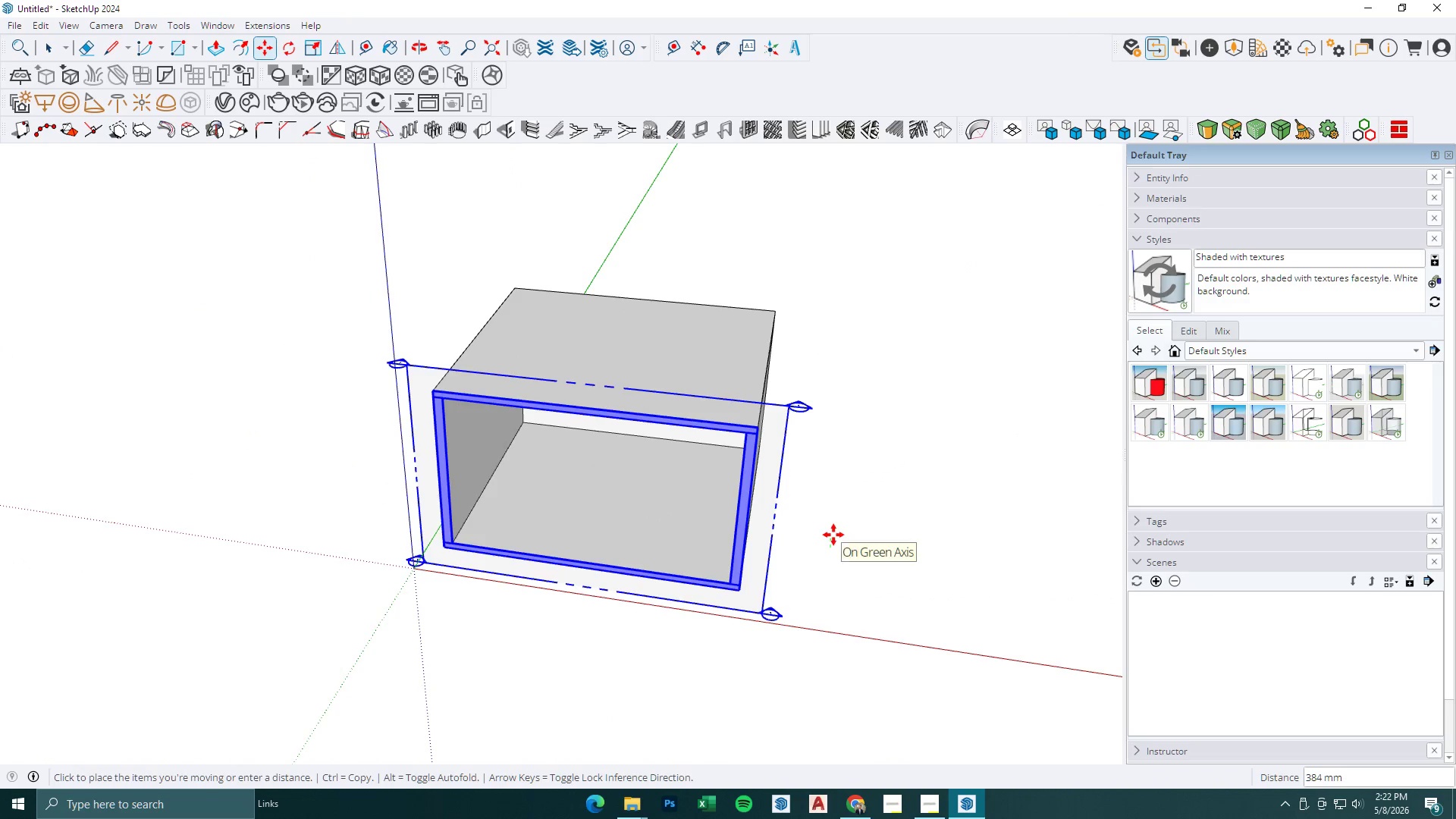 
left_click([833, 535])
 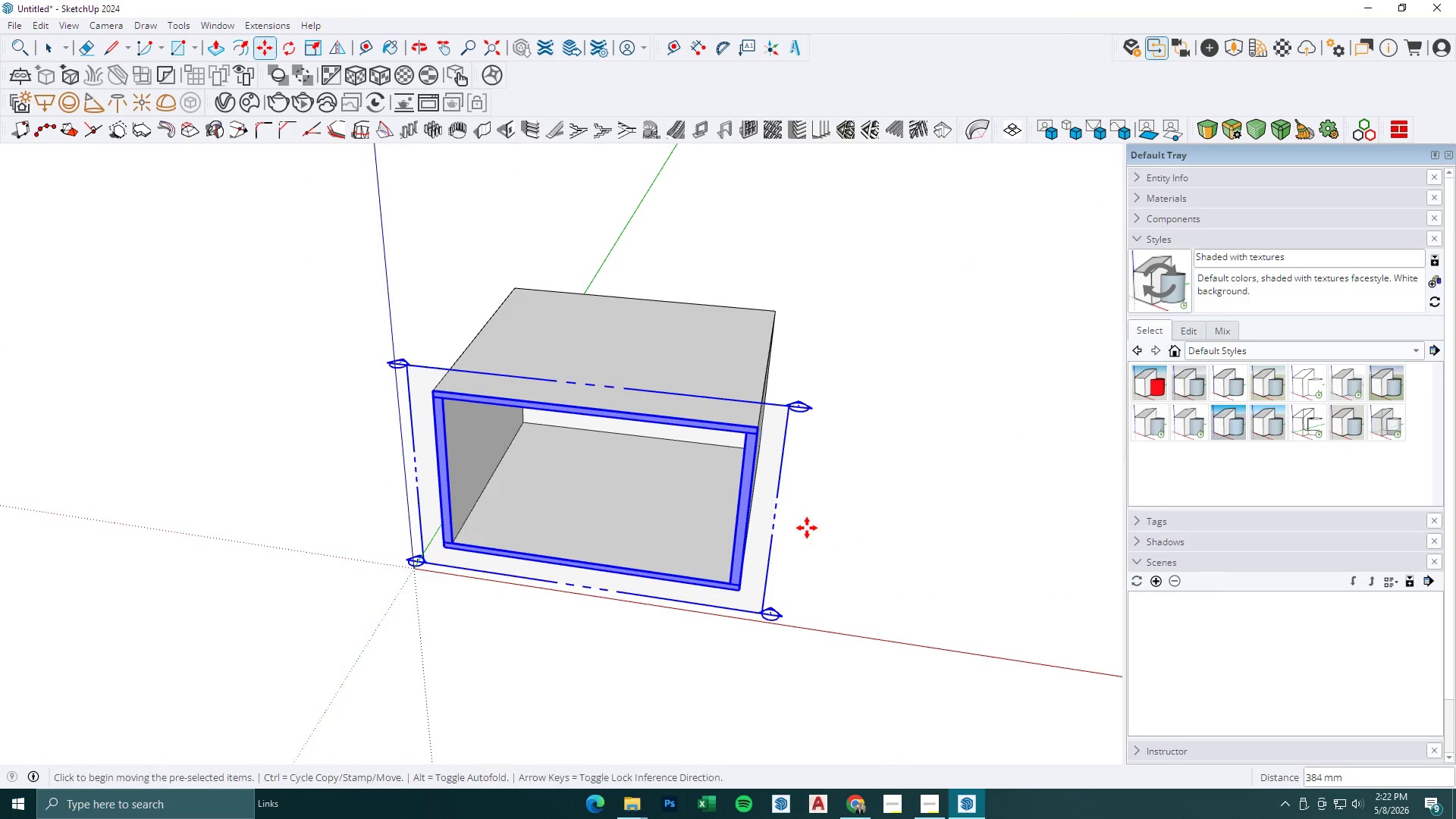 
key(Space)
 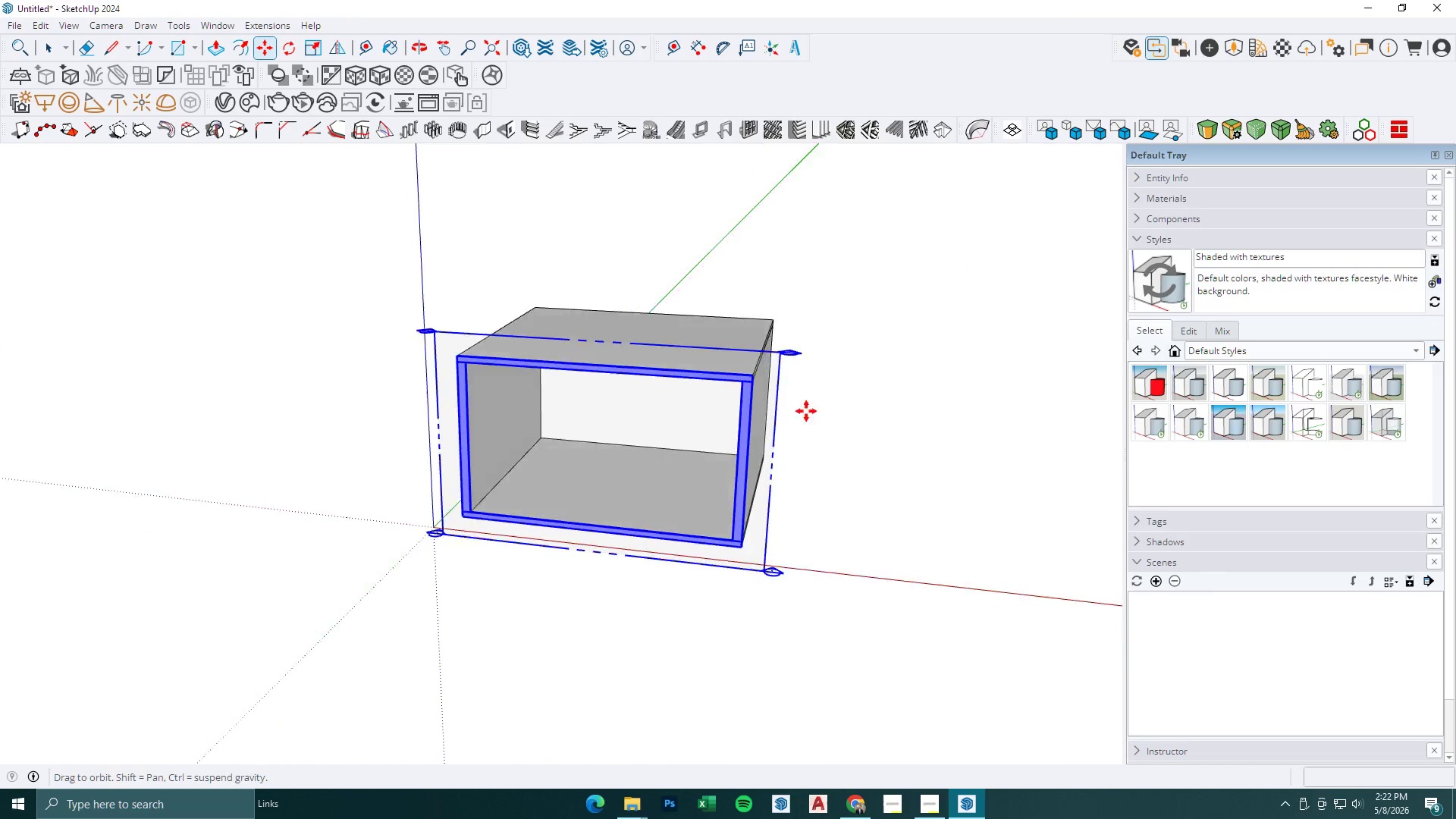 
left_click([876, 384])
 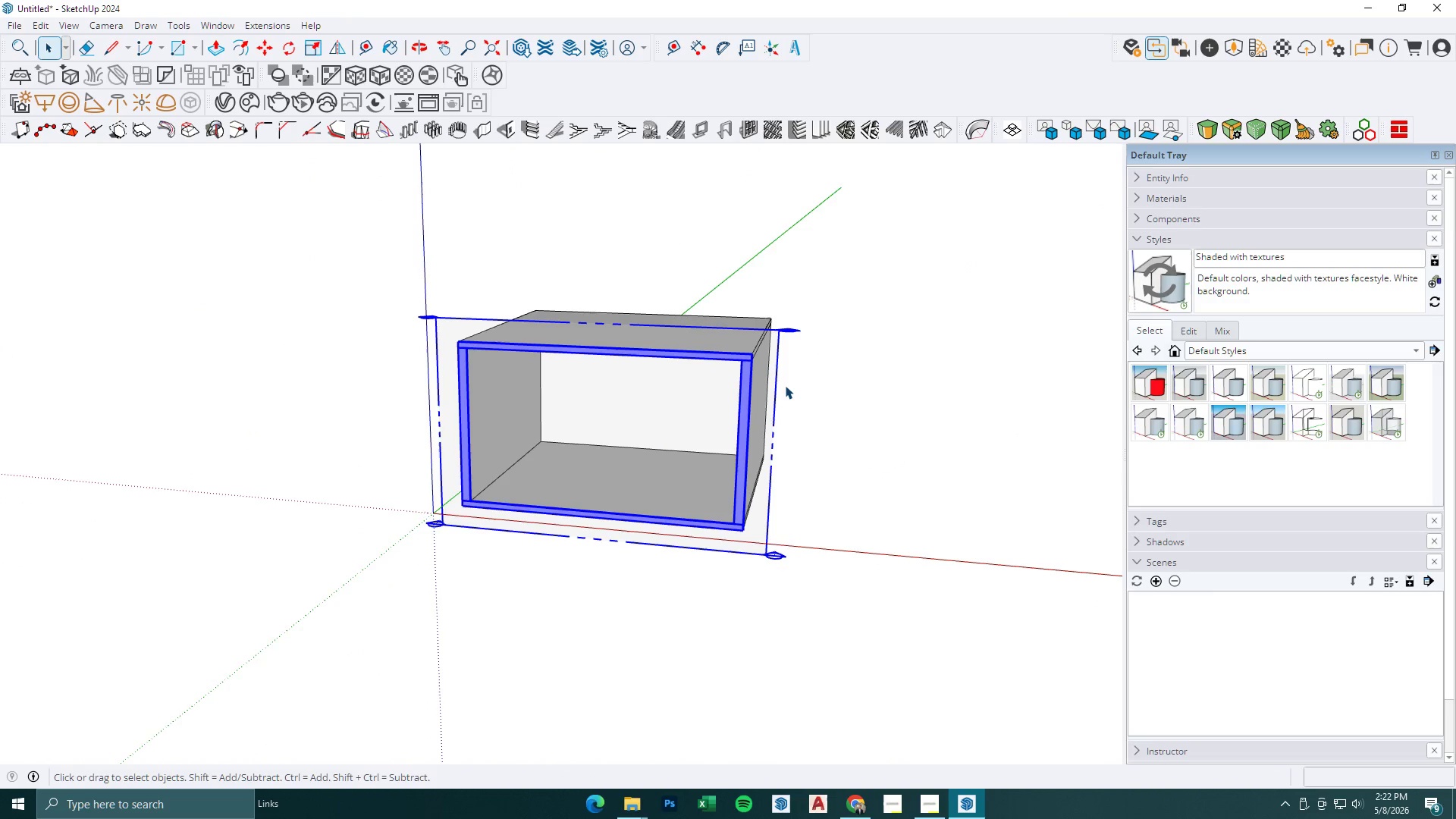 
key(Escape)
 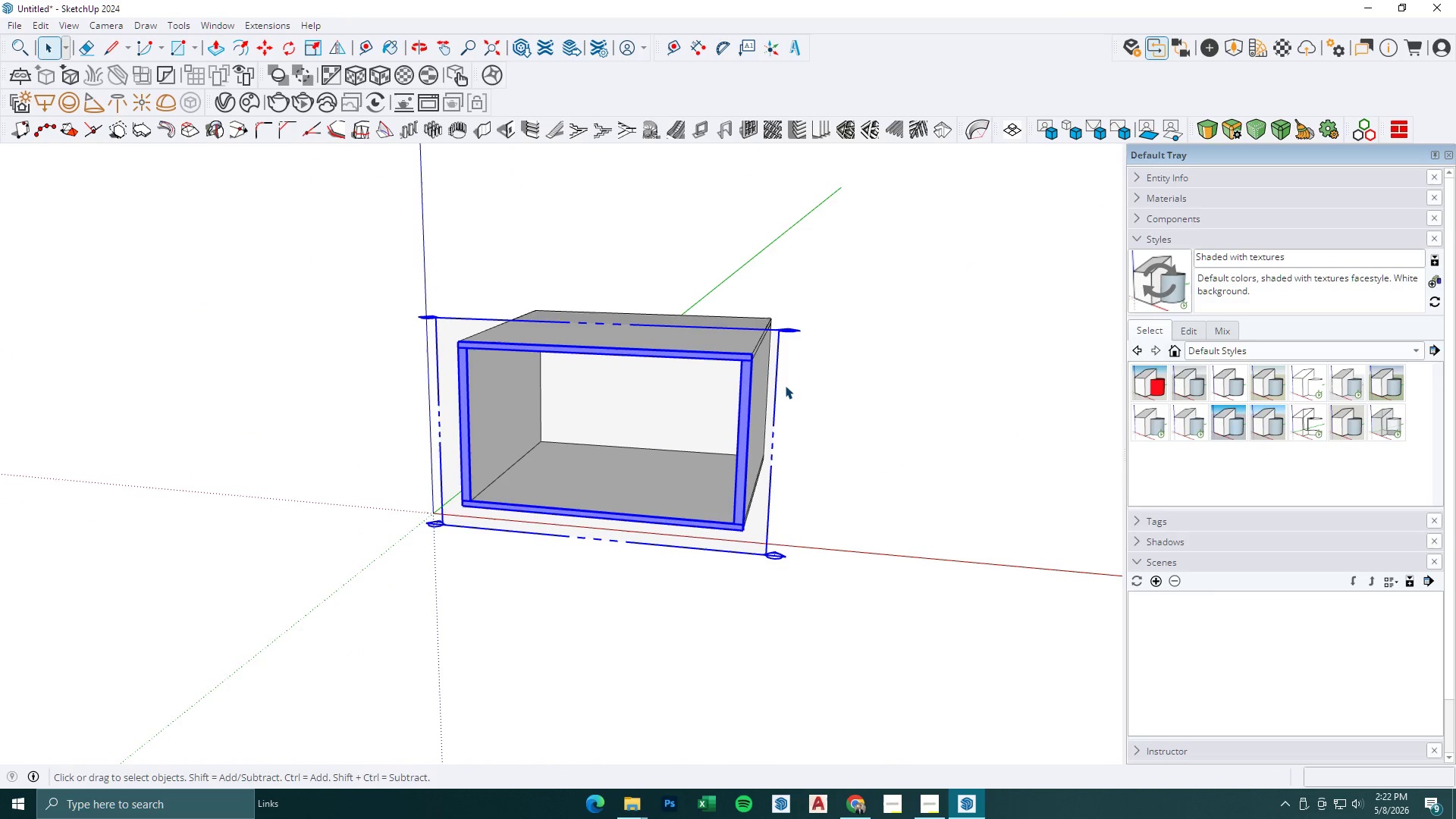 
scroll: coordinate [807, 528], scroll_direction: down, amount: 1.0
 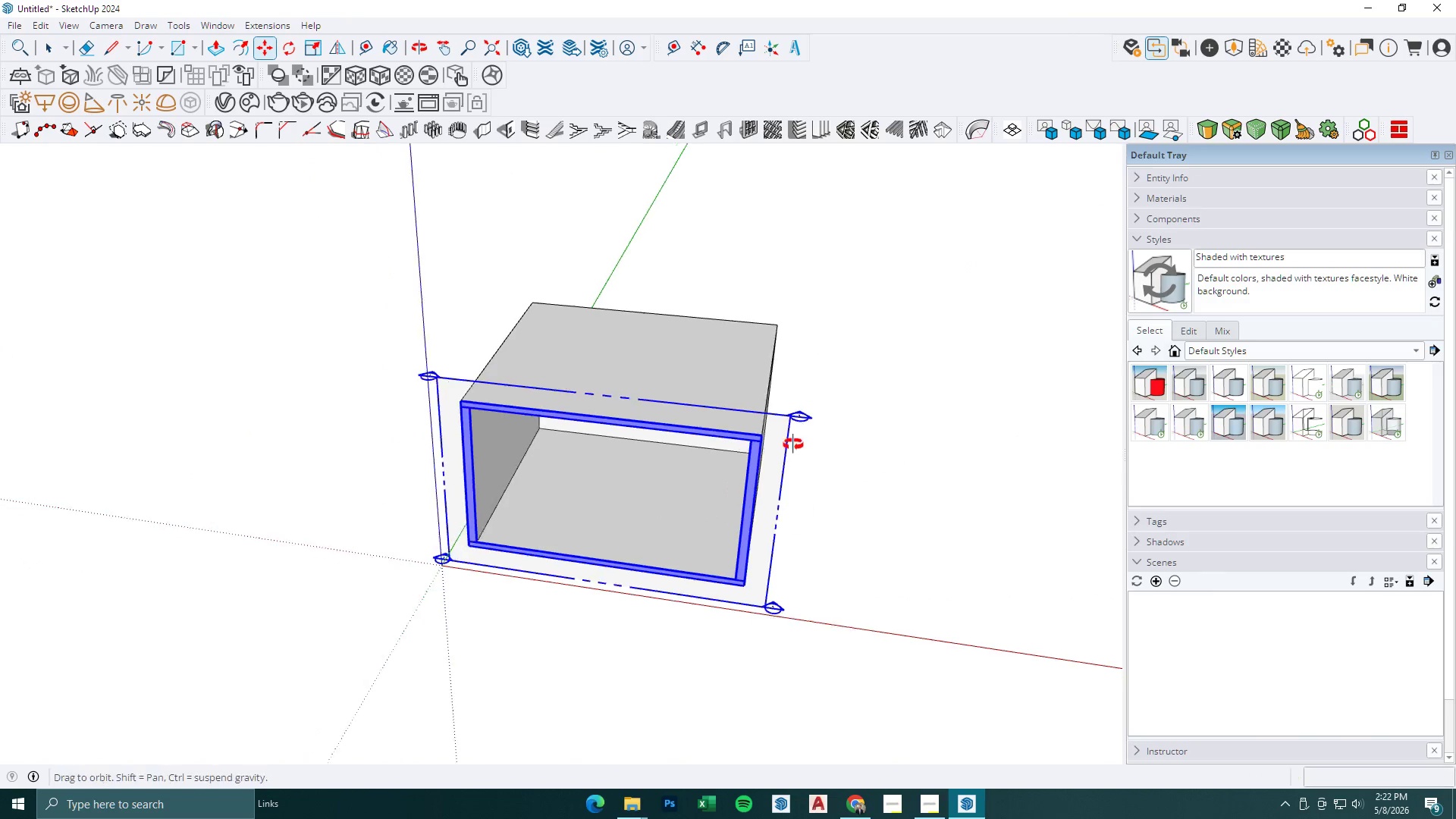 
left_click([777, 384])
 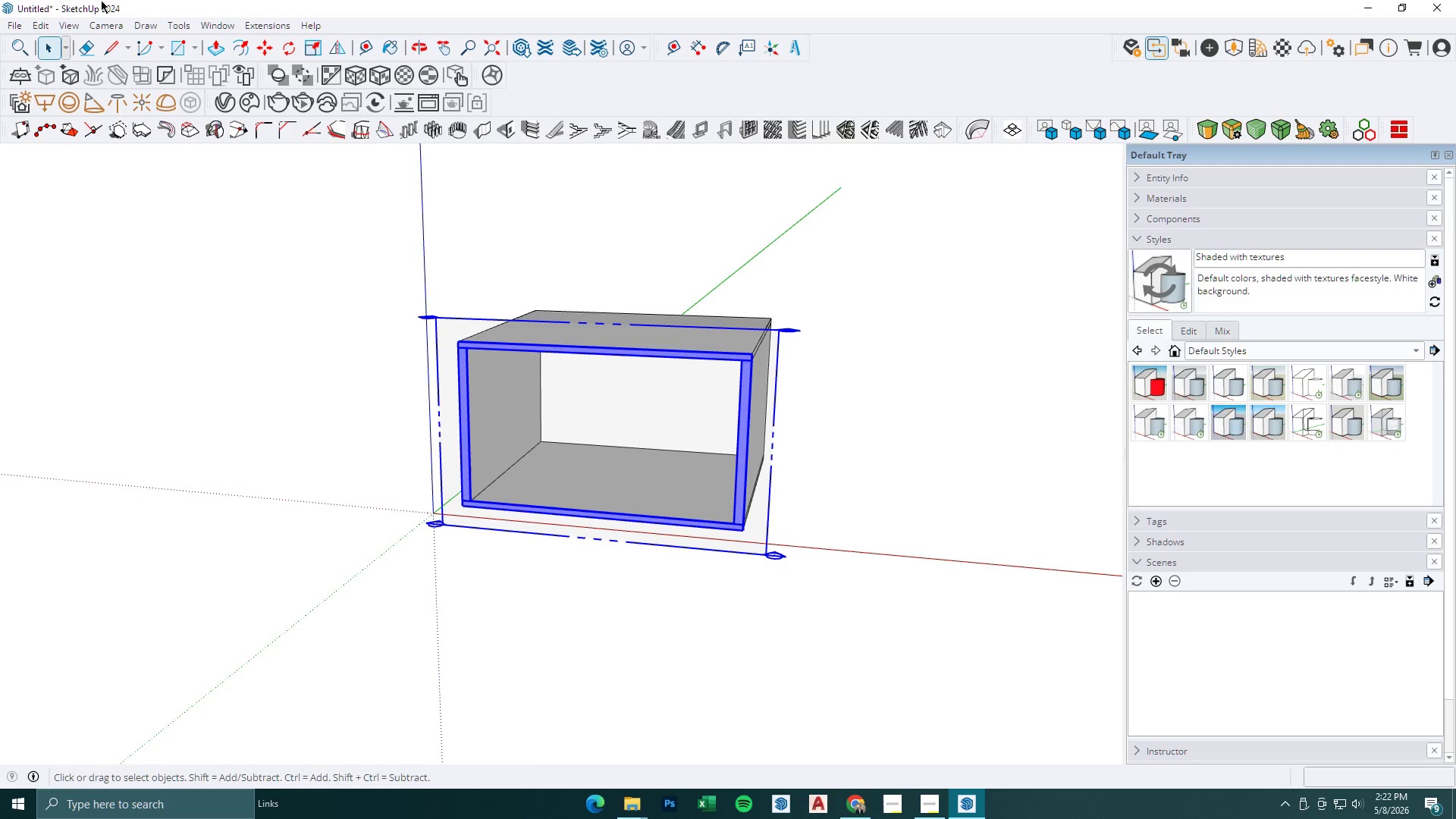 
left_click([73, 30])
 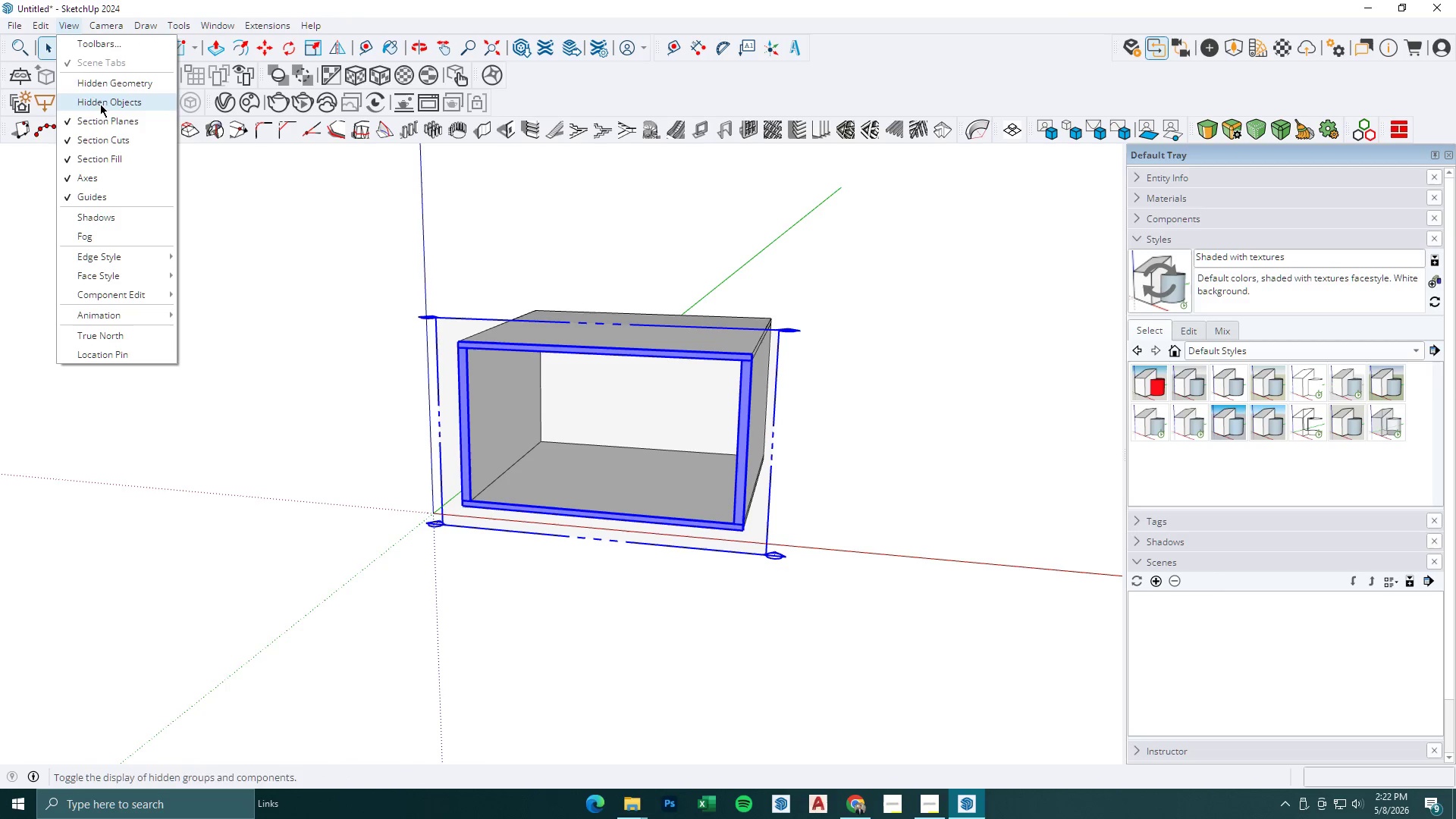 
left_click([100, 120])
 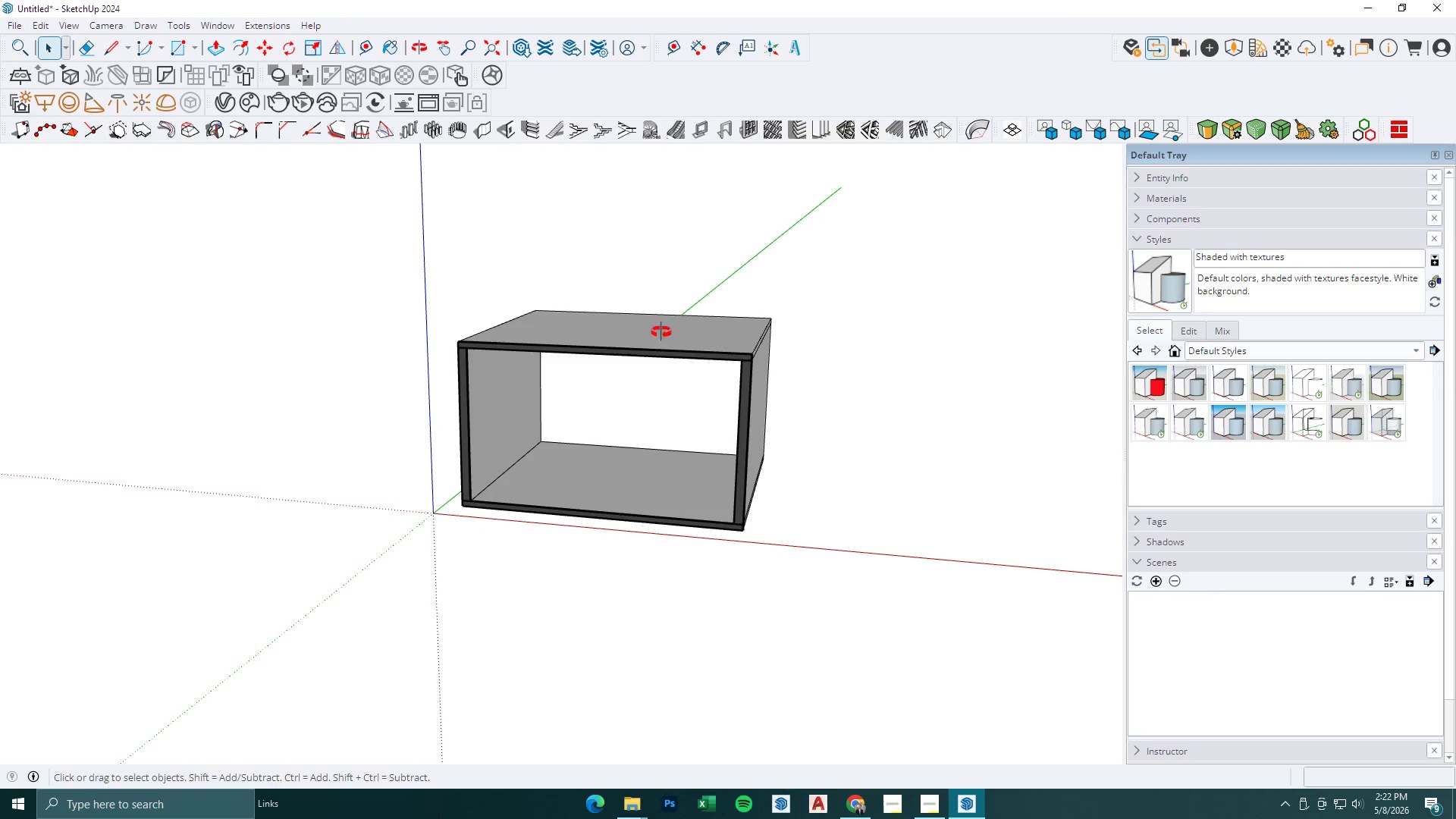 
key(Space)
 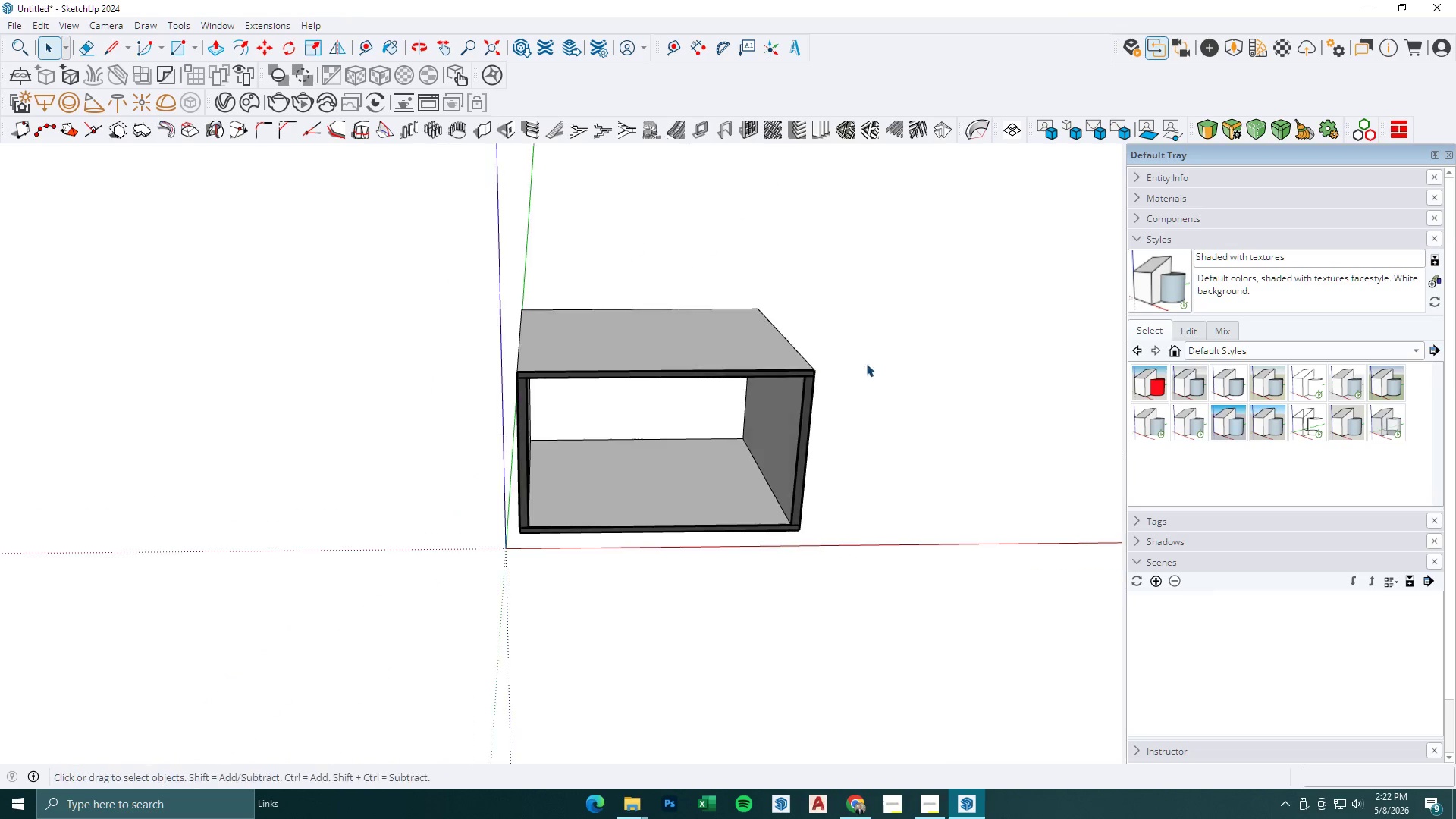 
key(Escape)
 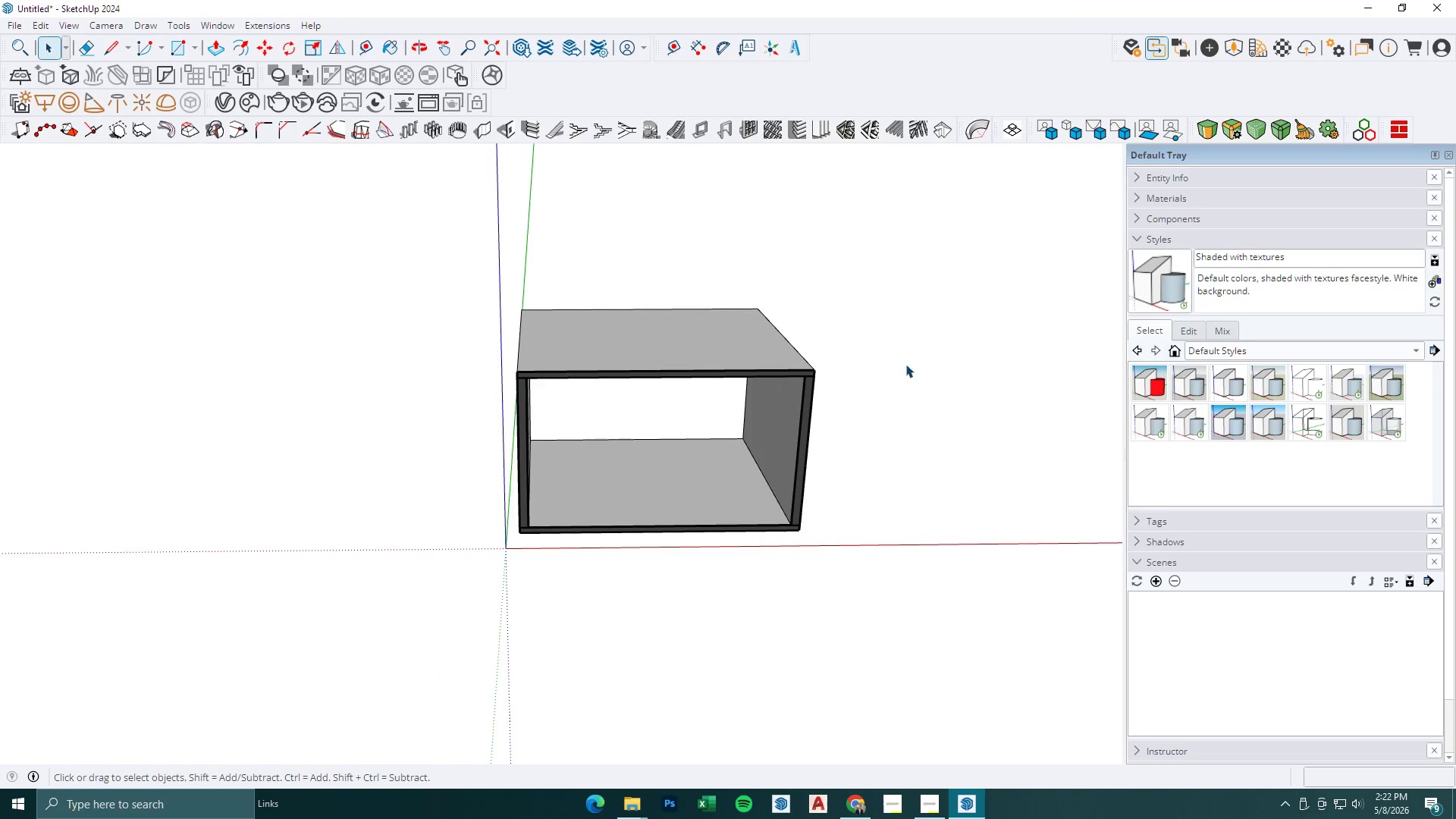 
scroll: coordinate [896, 393], scroll_direction: down, amount: 2.0
 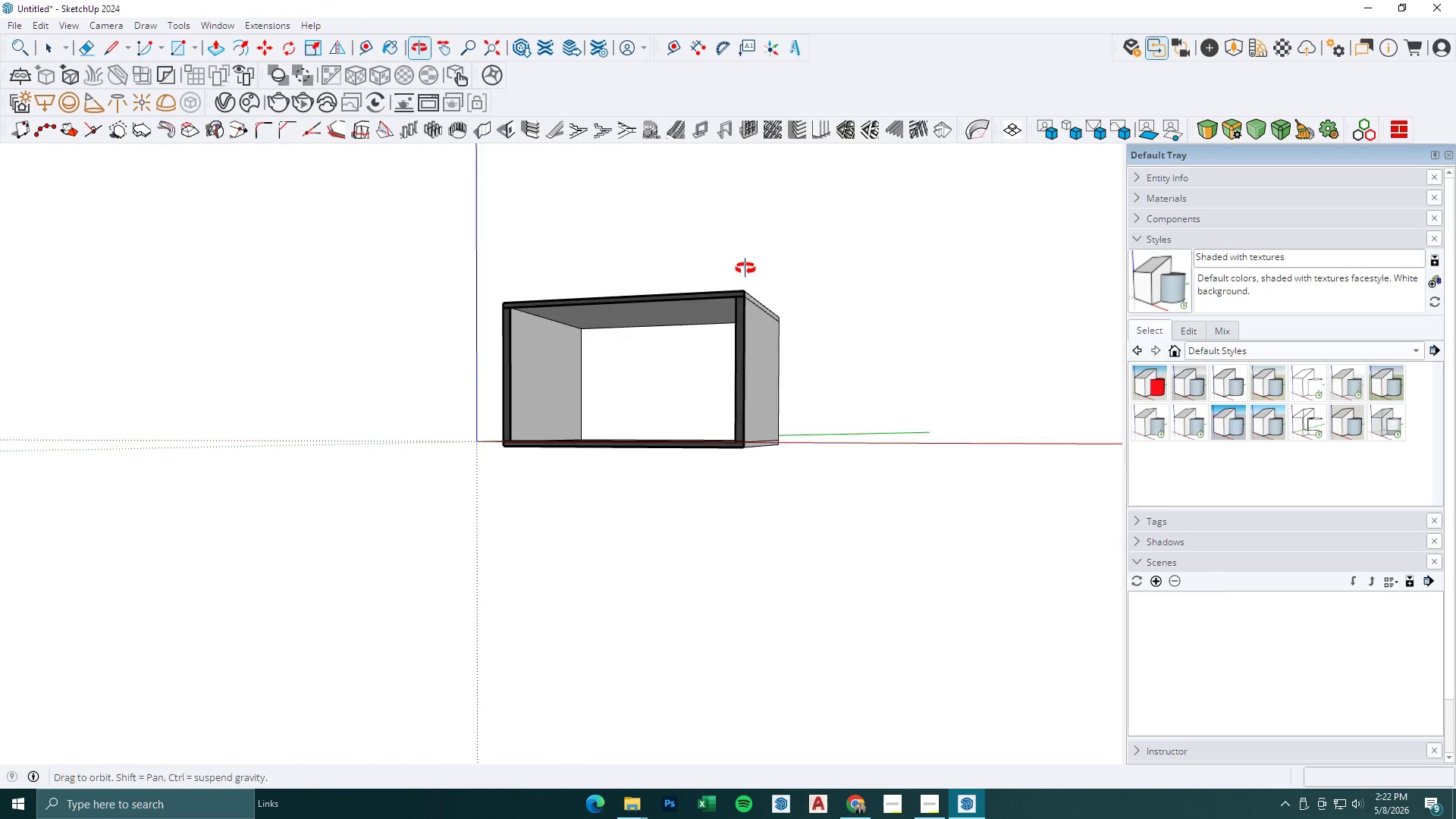 
scroll: coordinate [620, 444], scroll_direction: up, amount: 11.0
 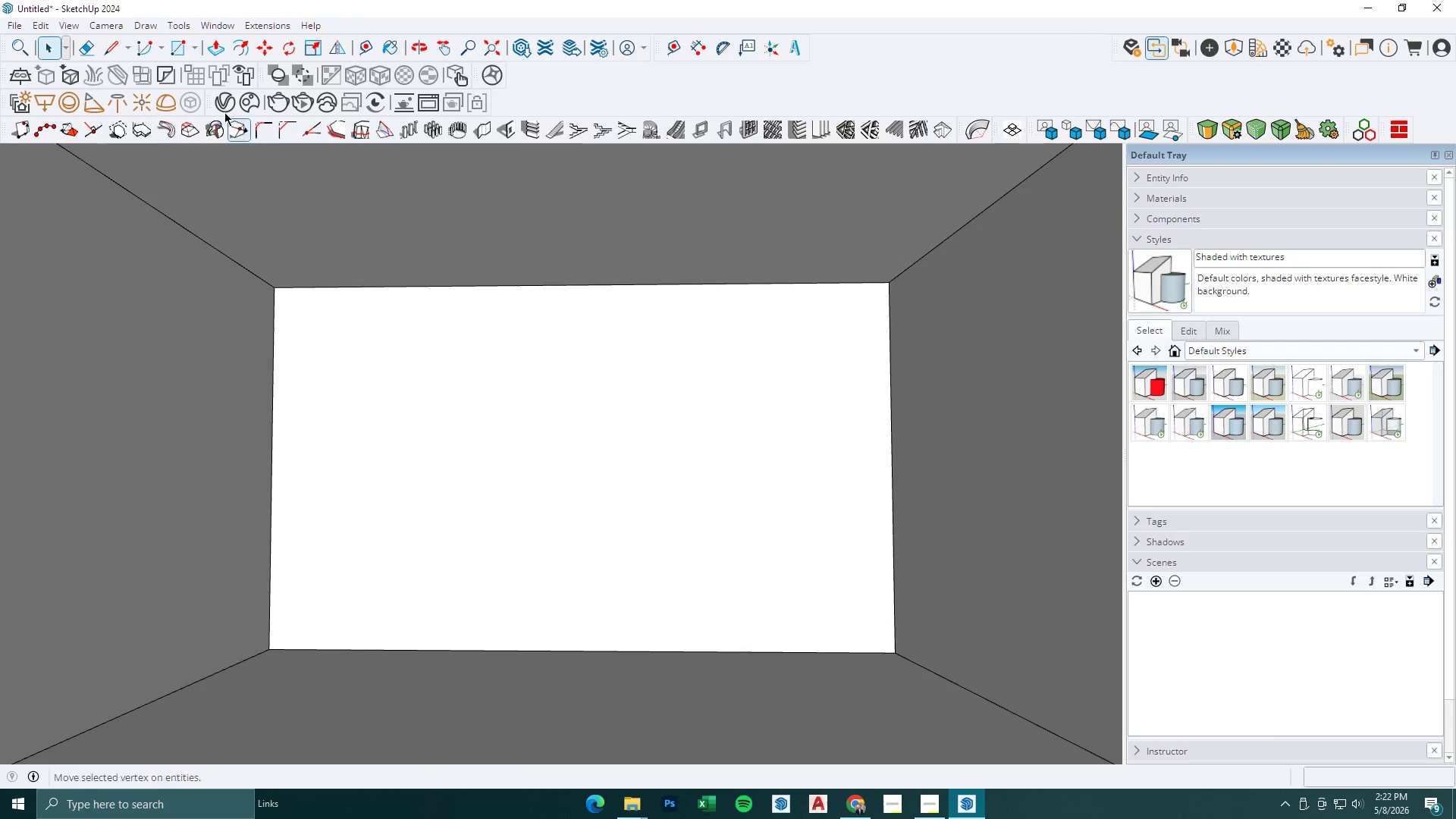 
left_click([107, 27])
 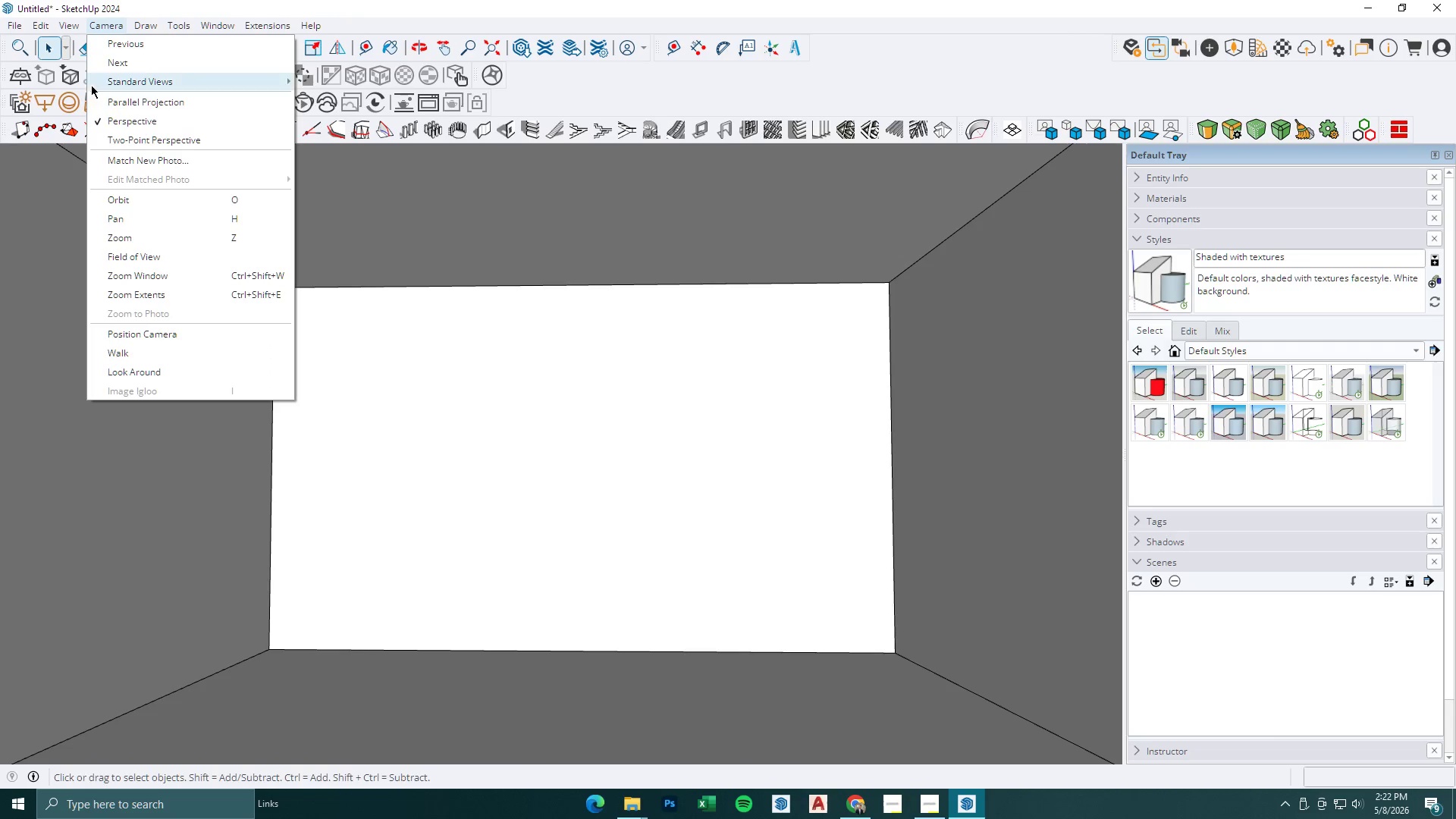 
left_click([140, 143])
 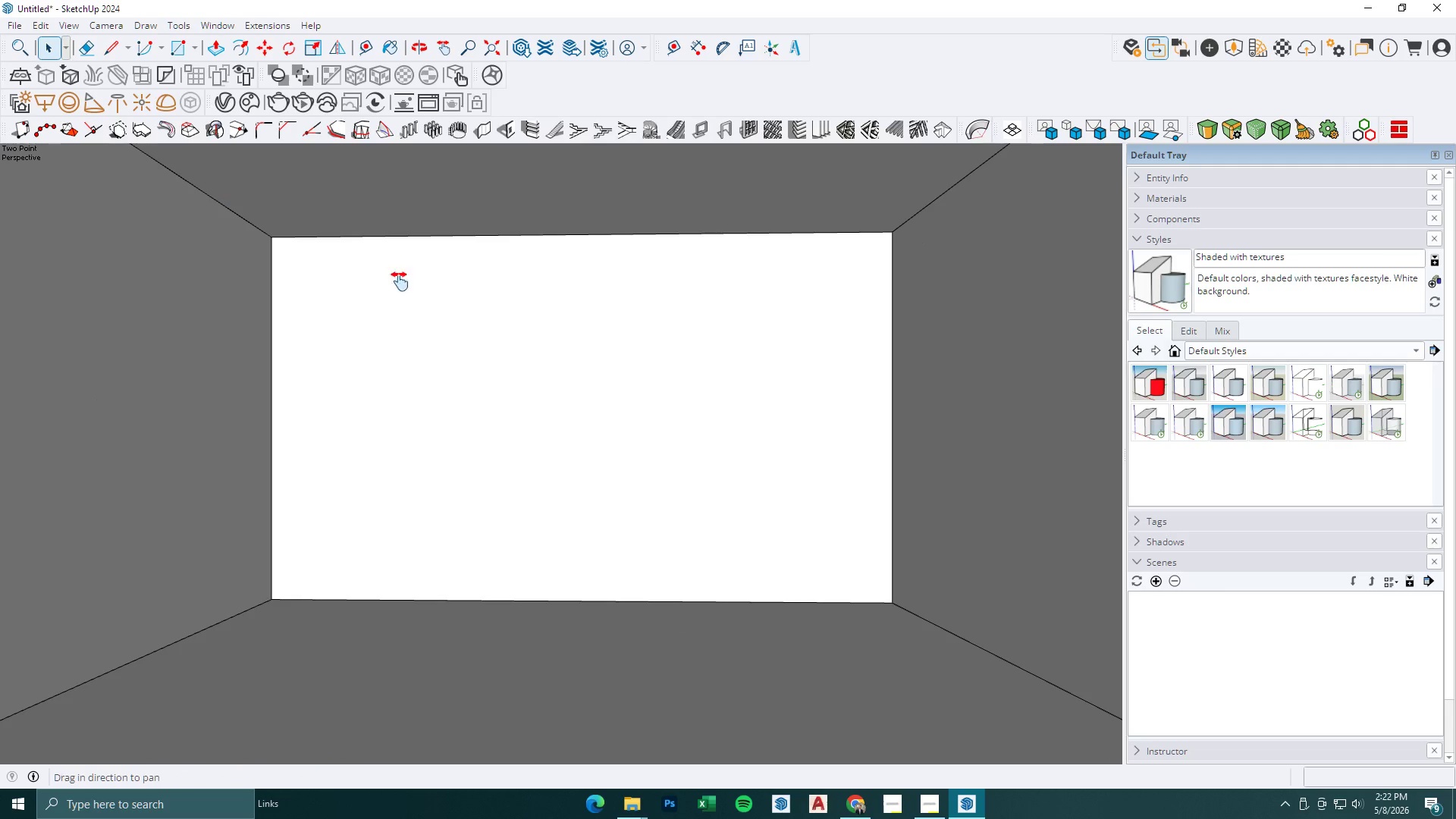 
left_click_drag(start_coordinate=[475, 334], to_coordinate=[513, 394])
 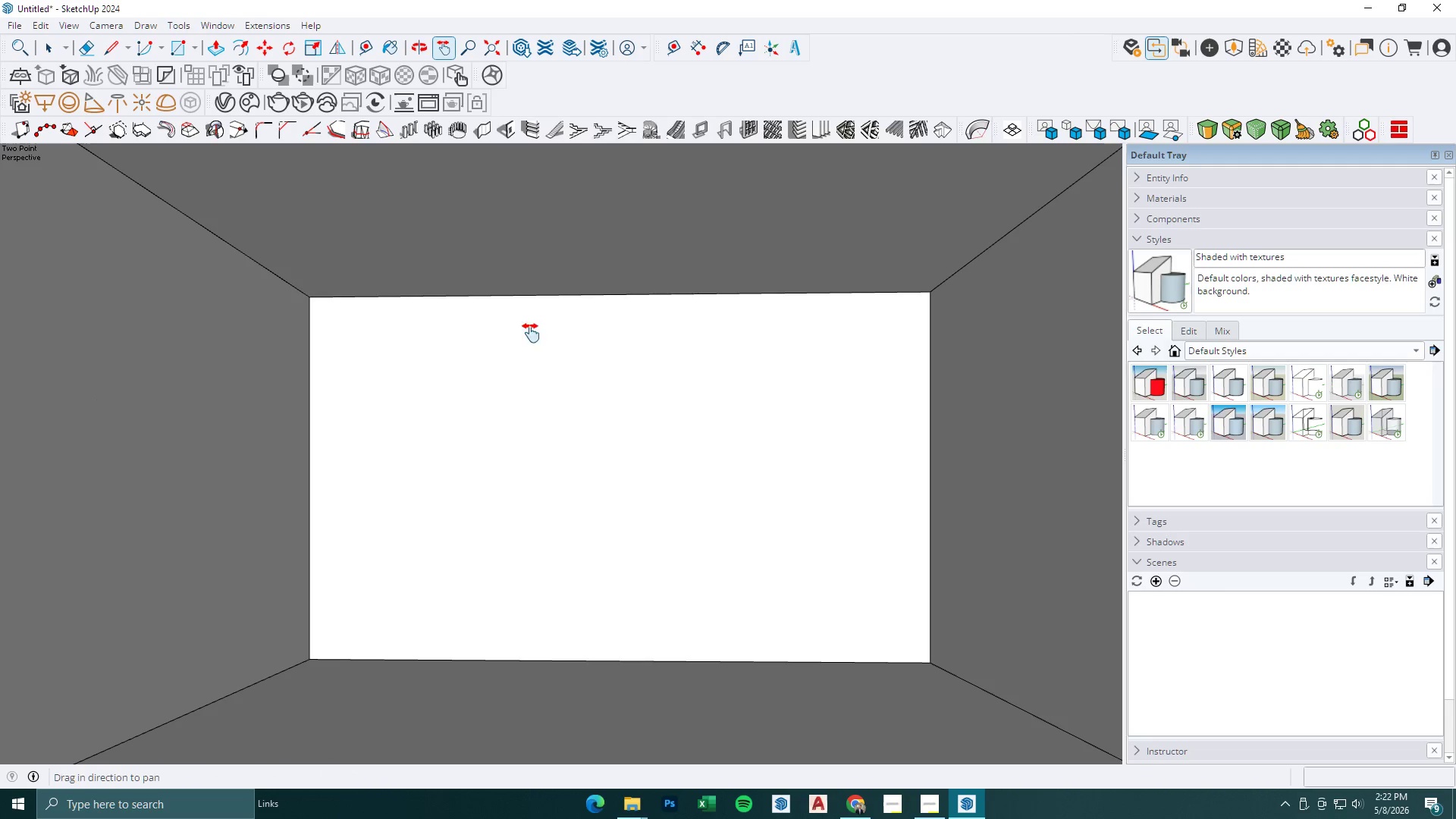 
left_click_drag(start_coordinate=[565, 351], to_coordinate=[573, 359])
 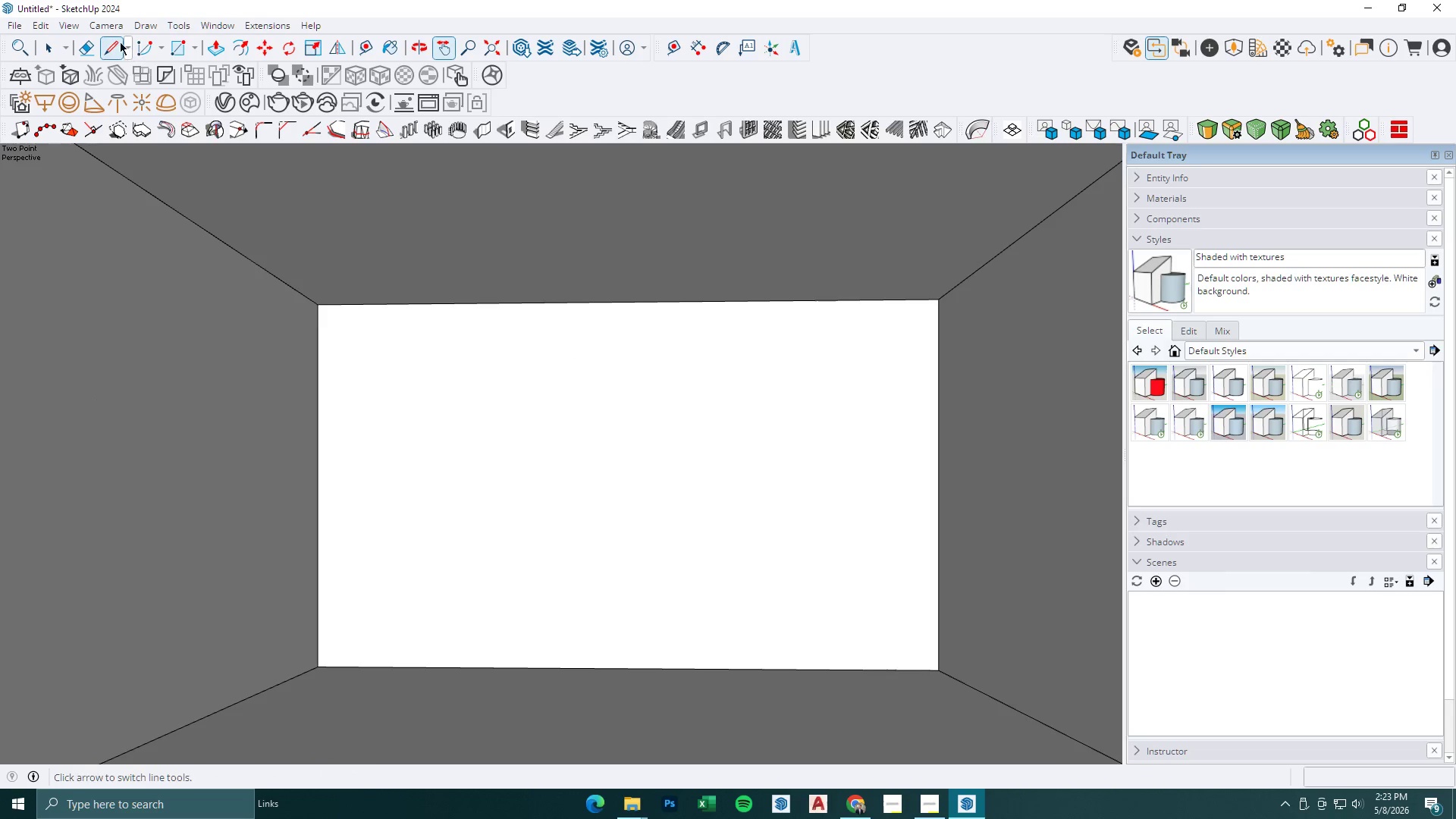 
left_click([105, 28])
 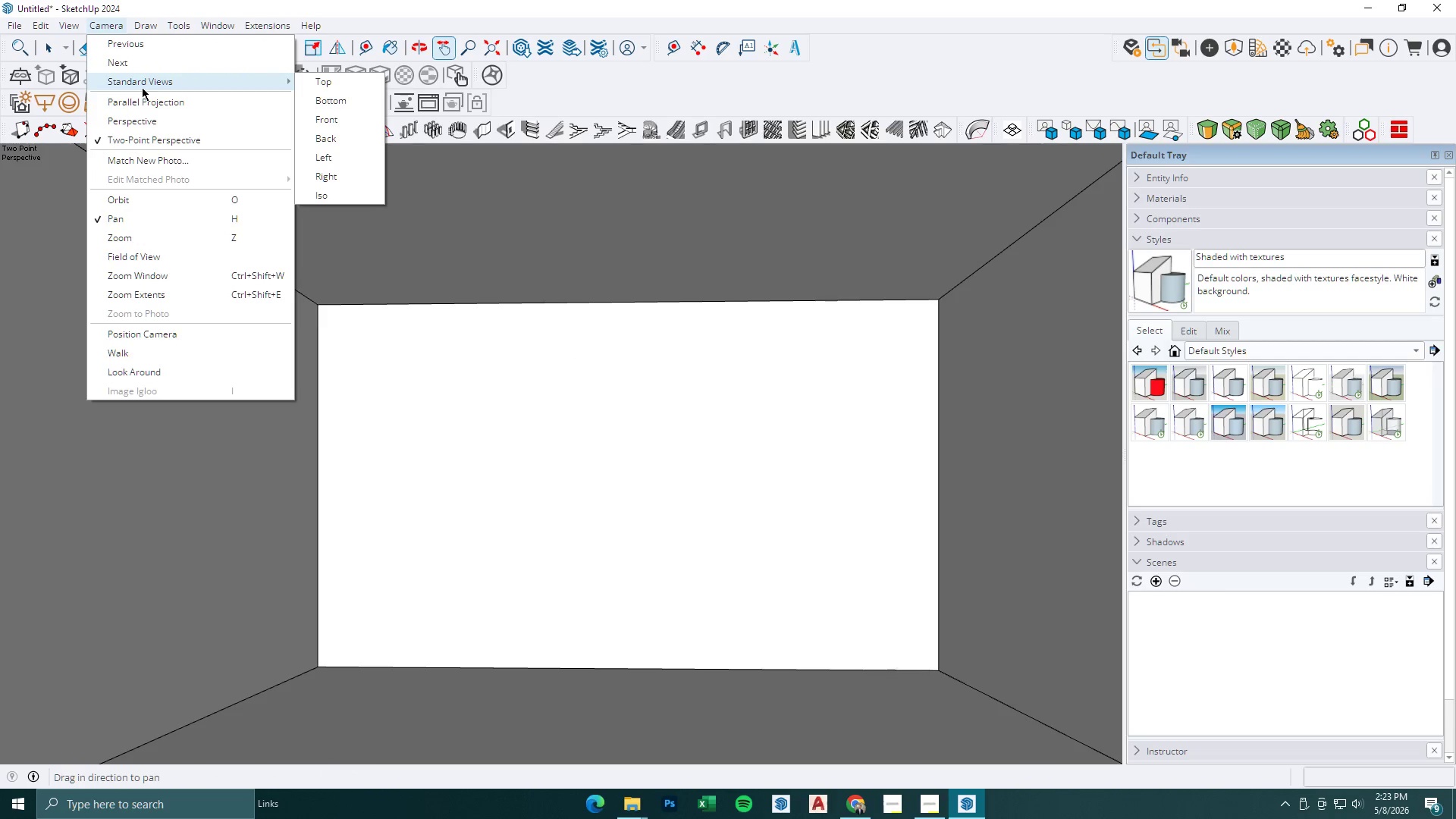 
left_click([600, 446])
 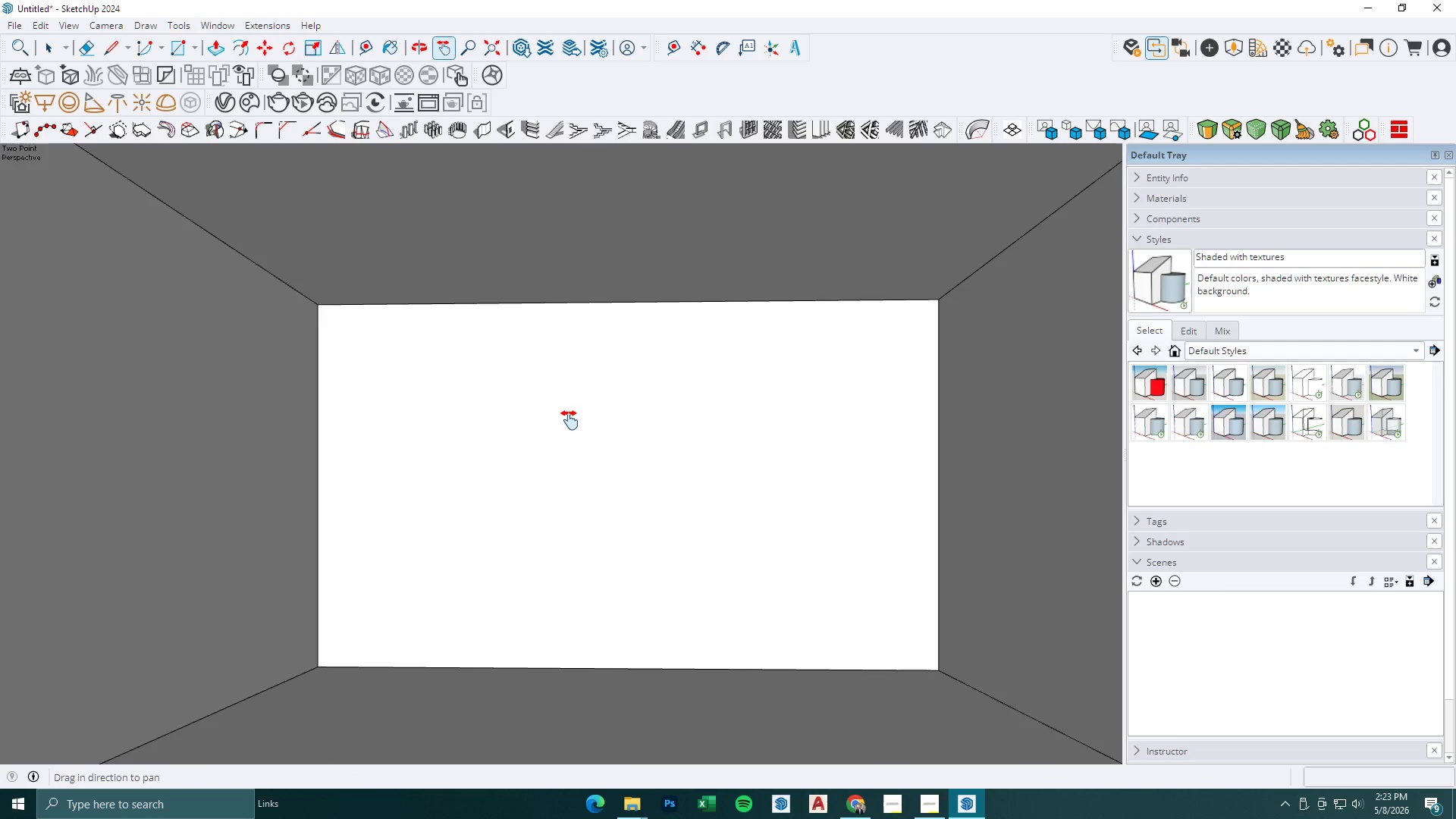 
scroll: coordinate [570, 420], scroll_direction: down, amount: 6.0
 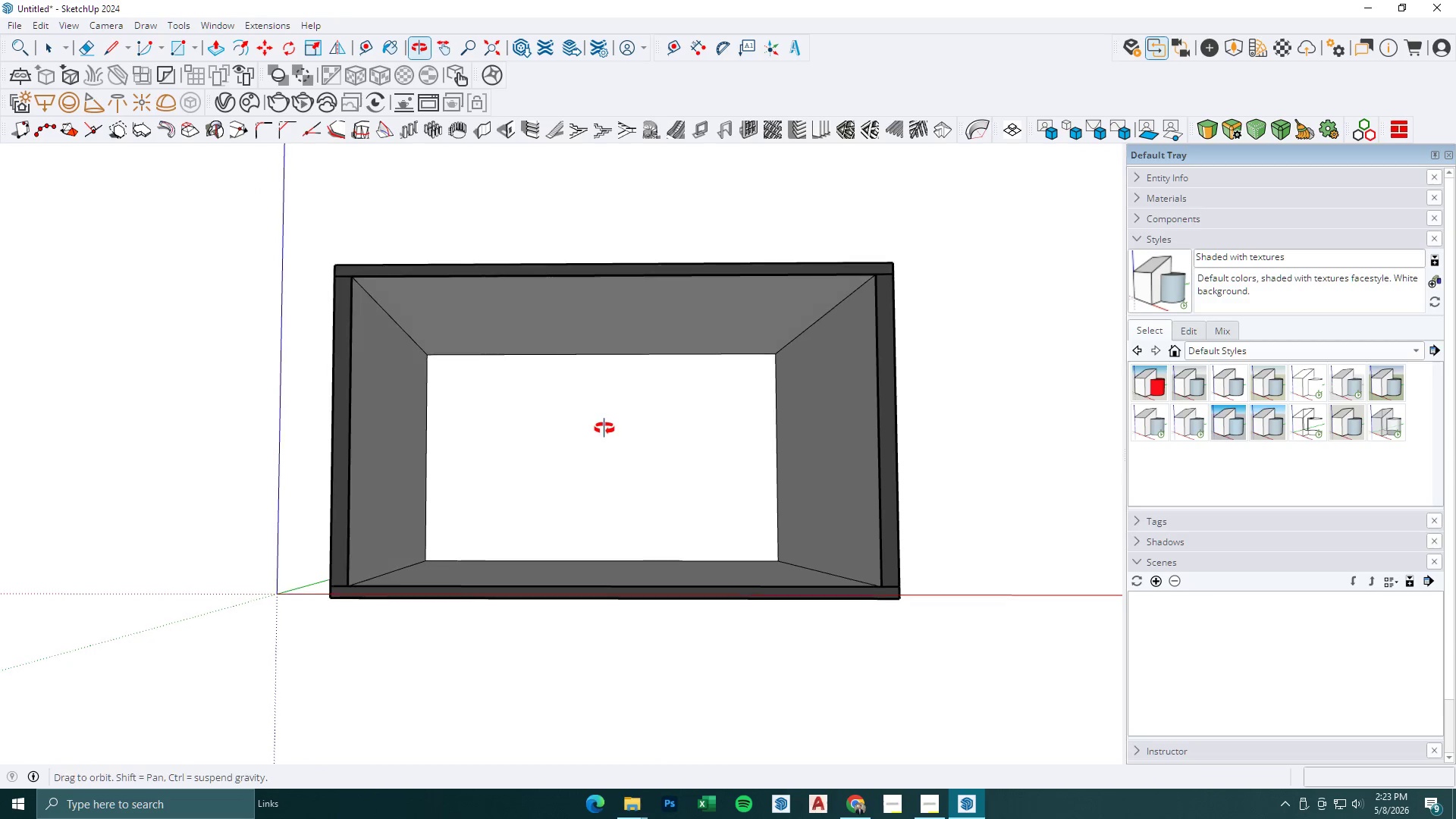 
scroll: coordinate [561, 437], scroll_direction: up, amount: 5.0
 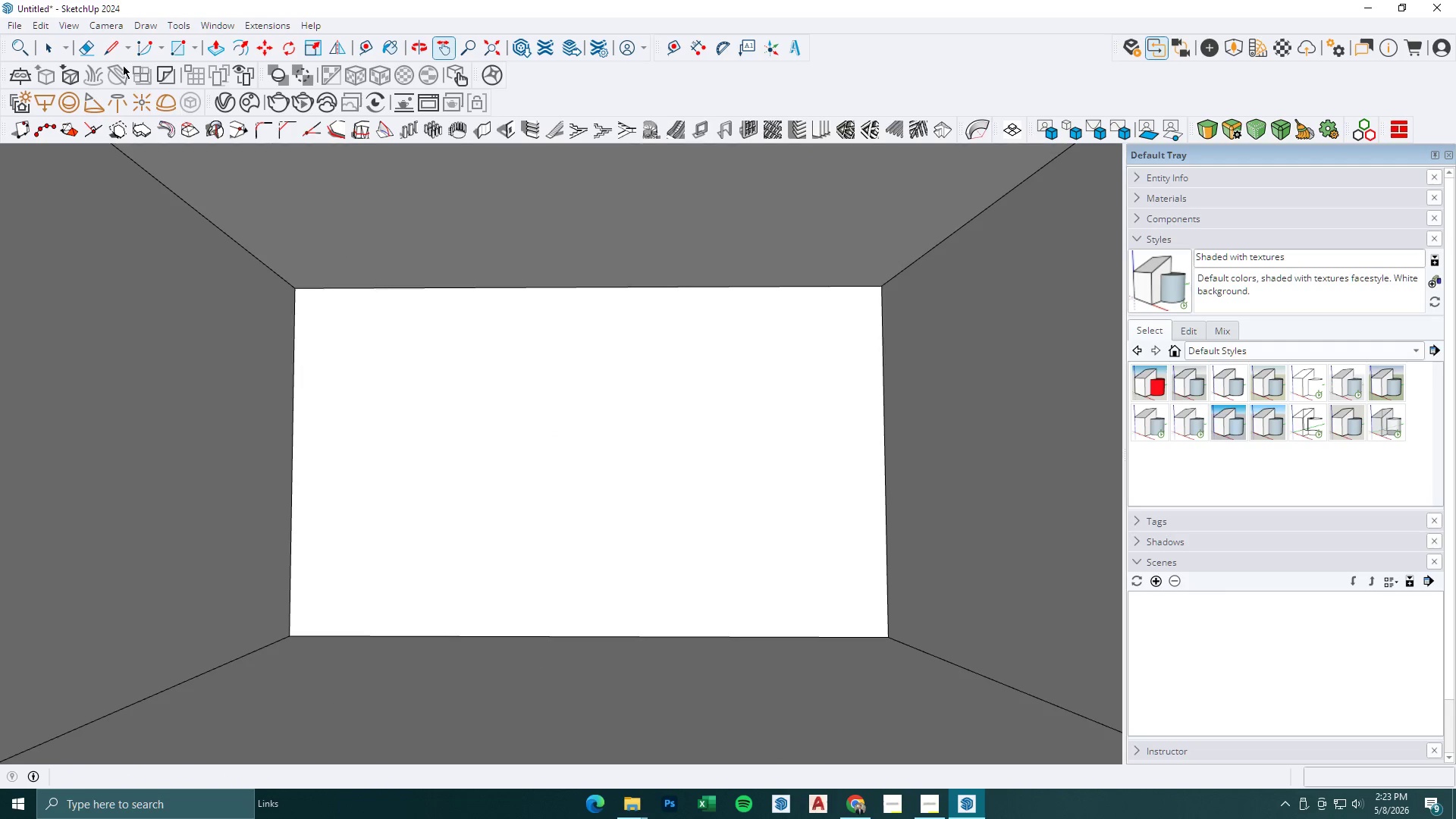 
left_click([102, 27])
 